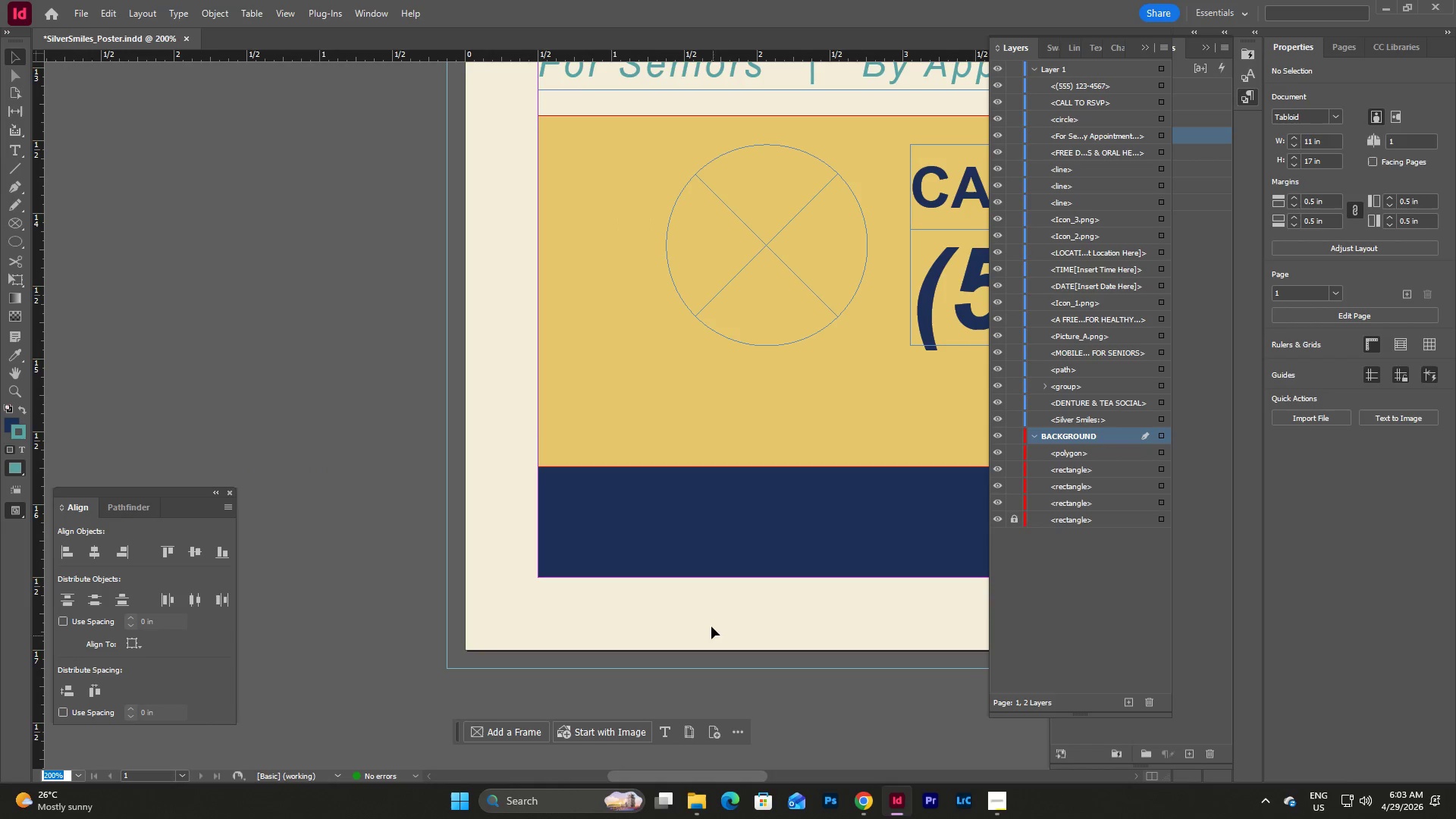 
left_click([711, 606])
 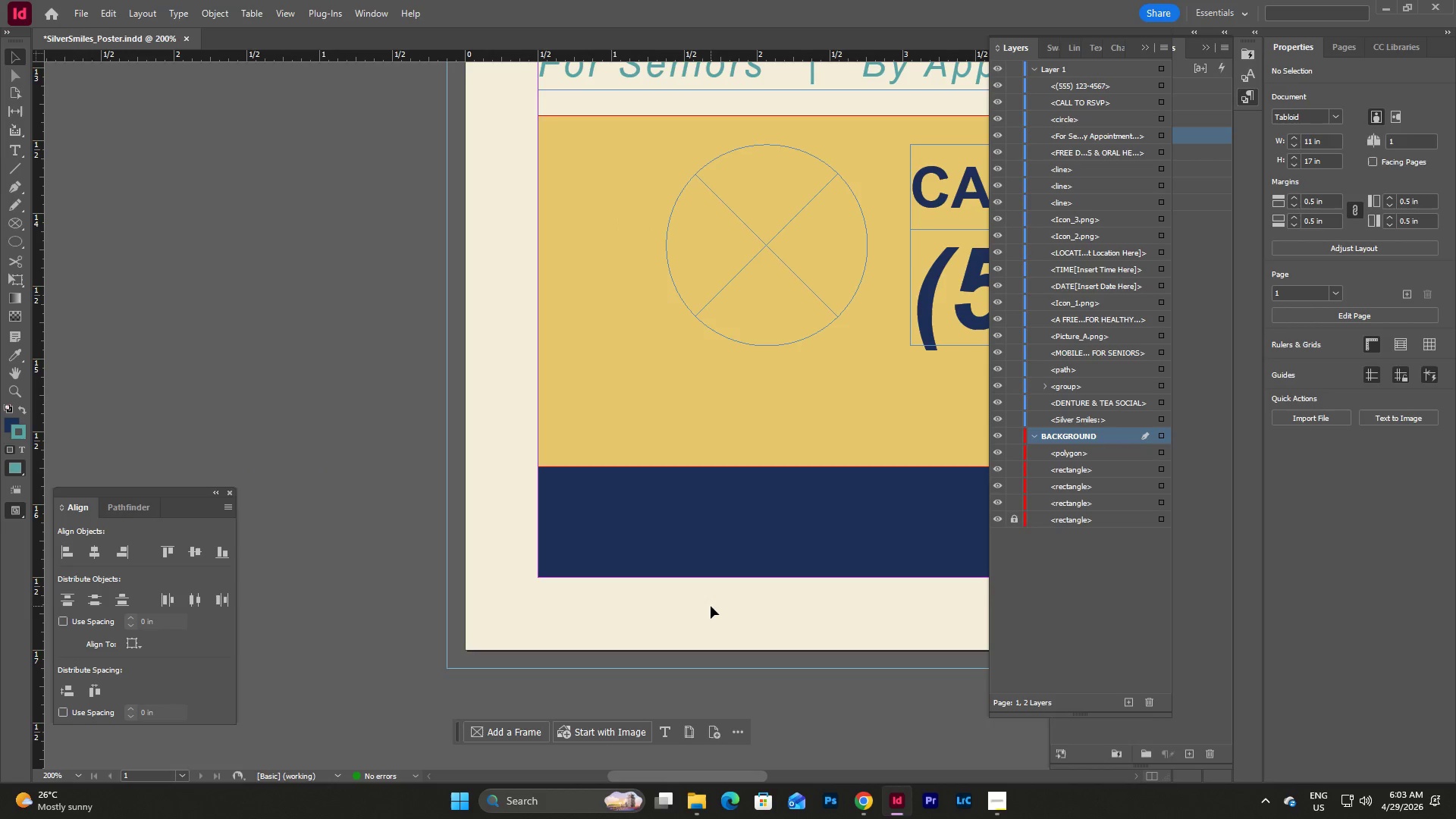 
type(ww)
 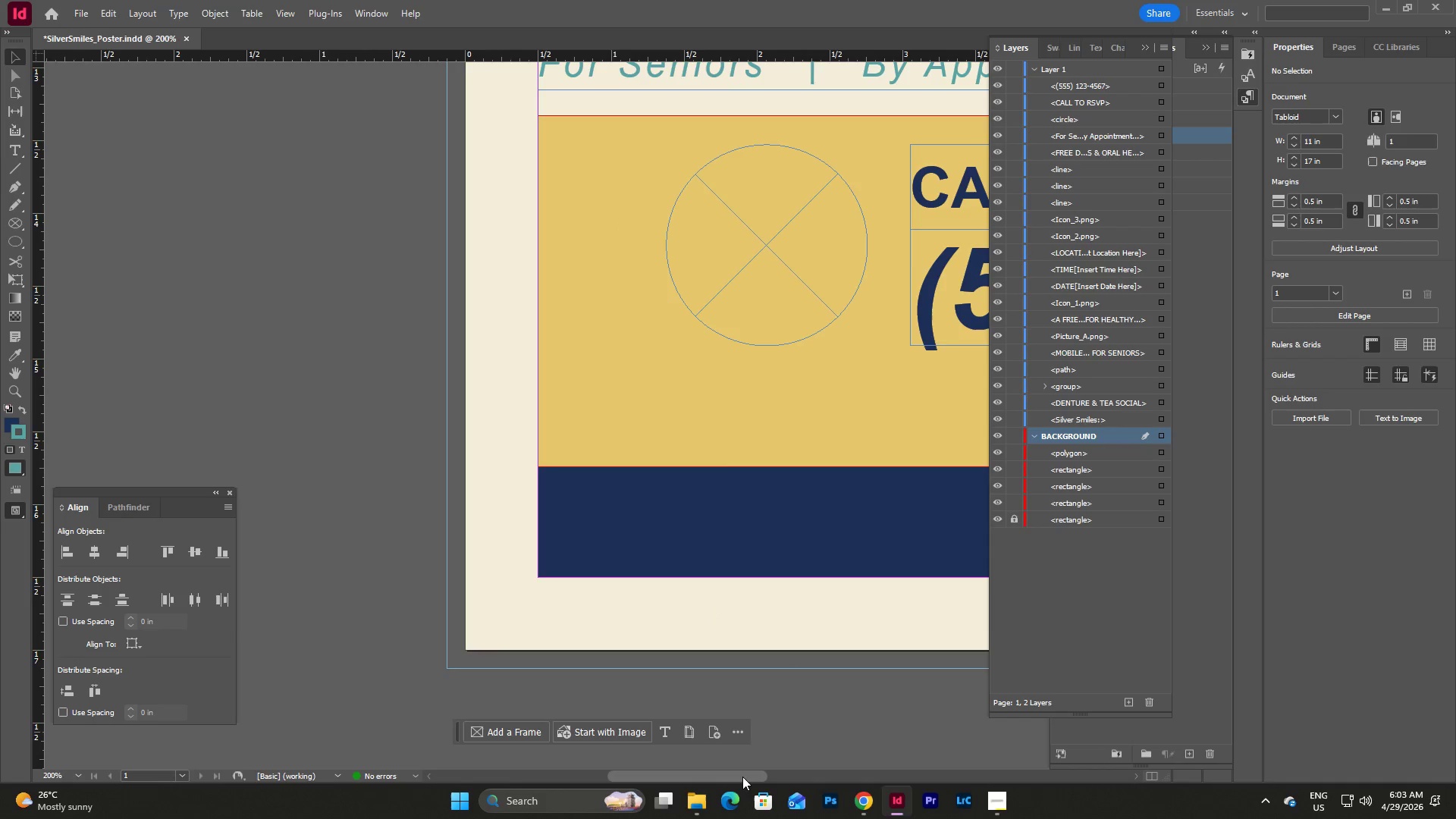 
left_click_drag(start_coordinate=[742, 777], to_coordinate=[795, 762])
 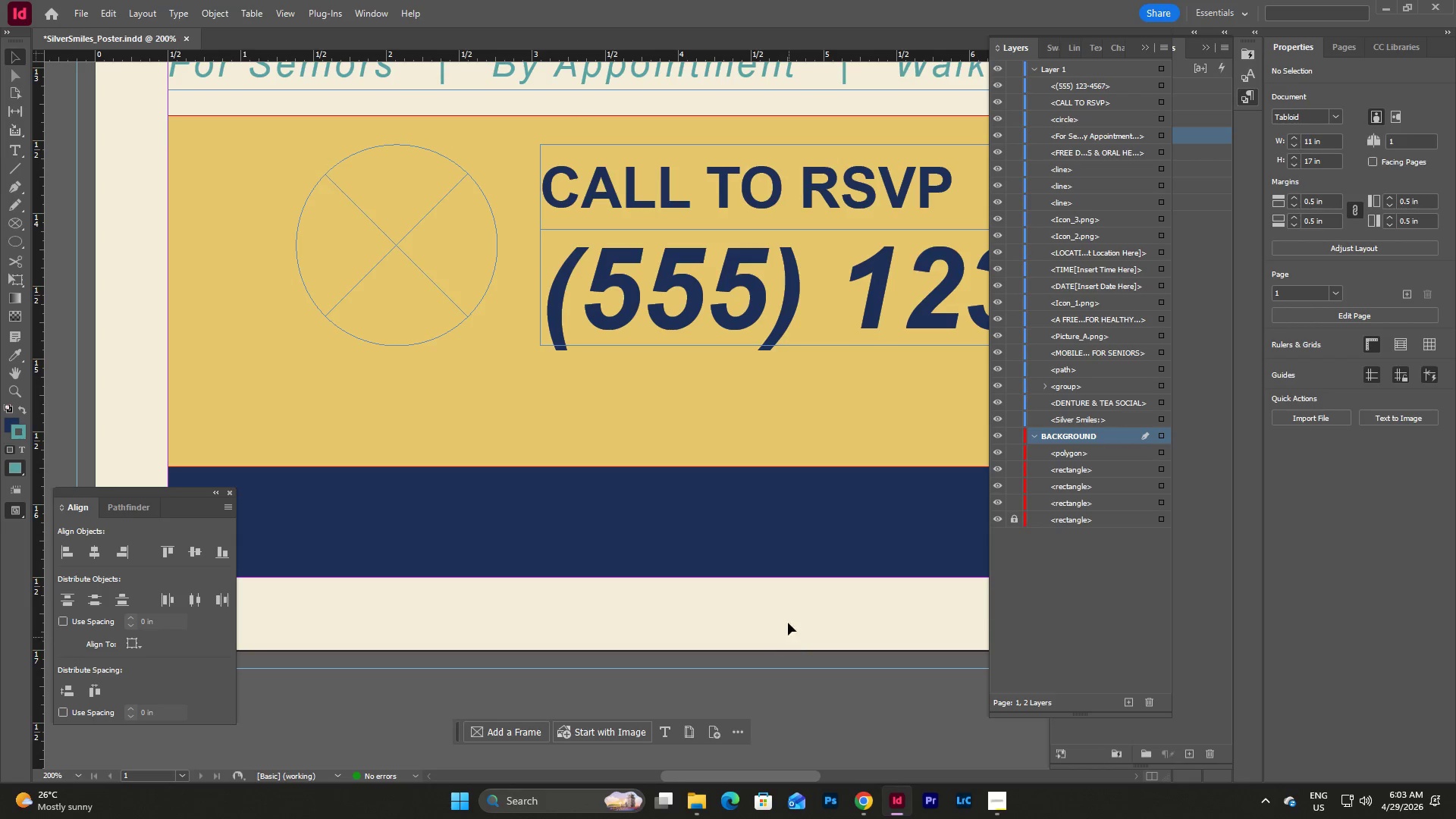 
left_click([788, 605])
 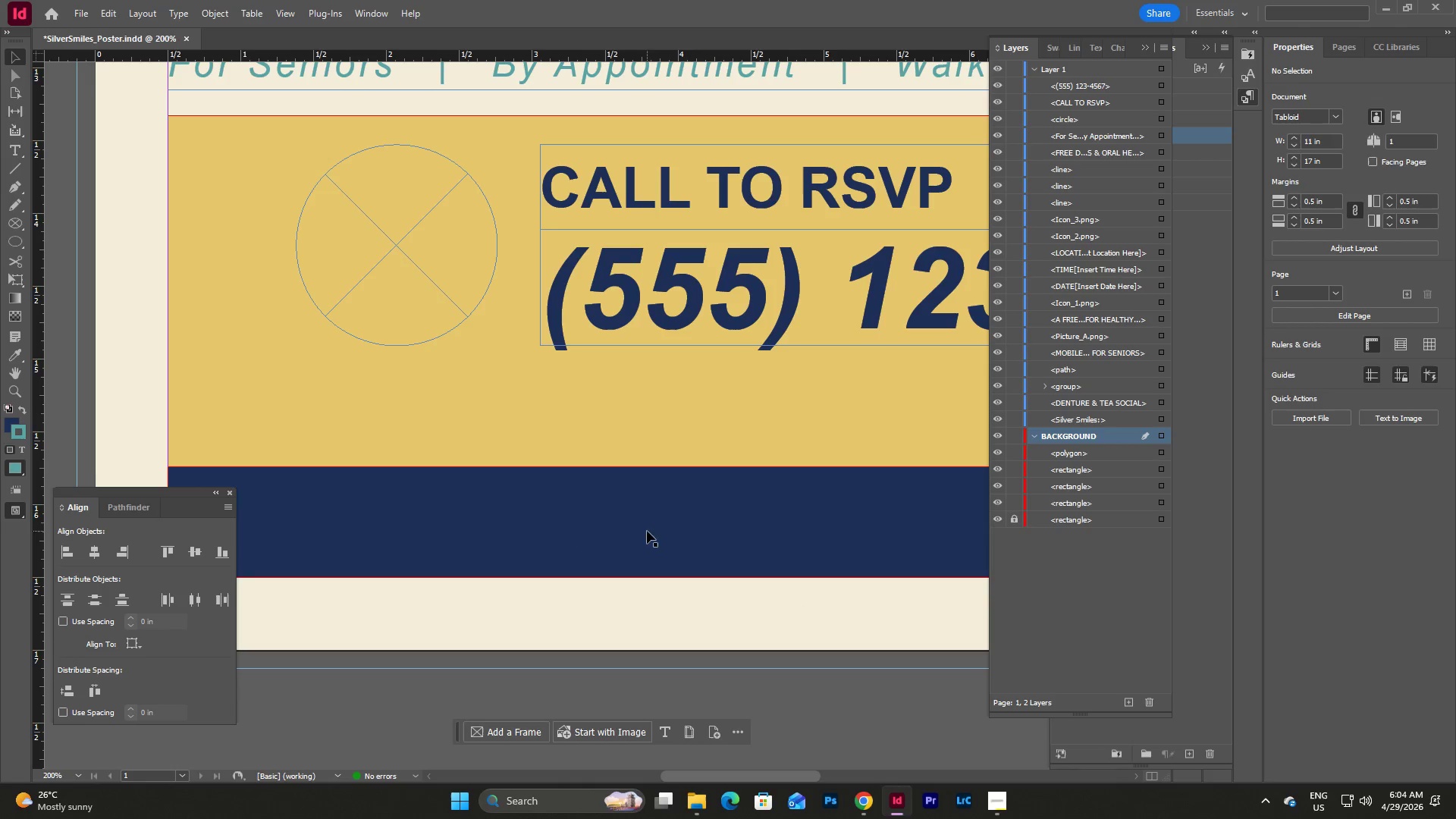 
wait(6.92)
 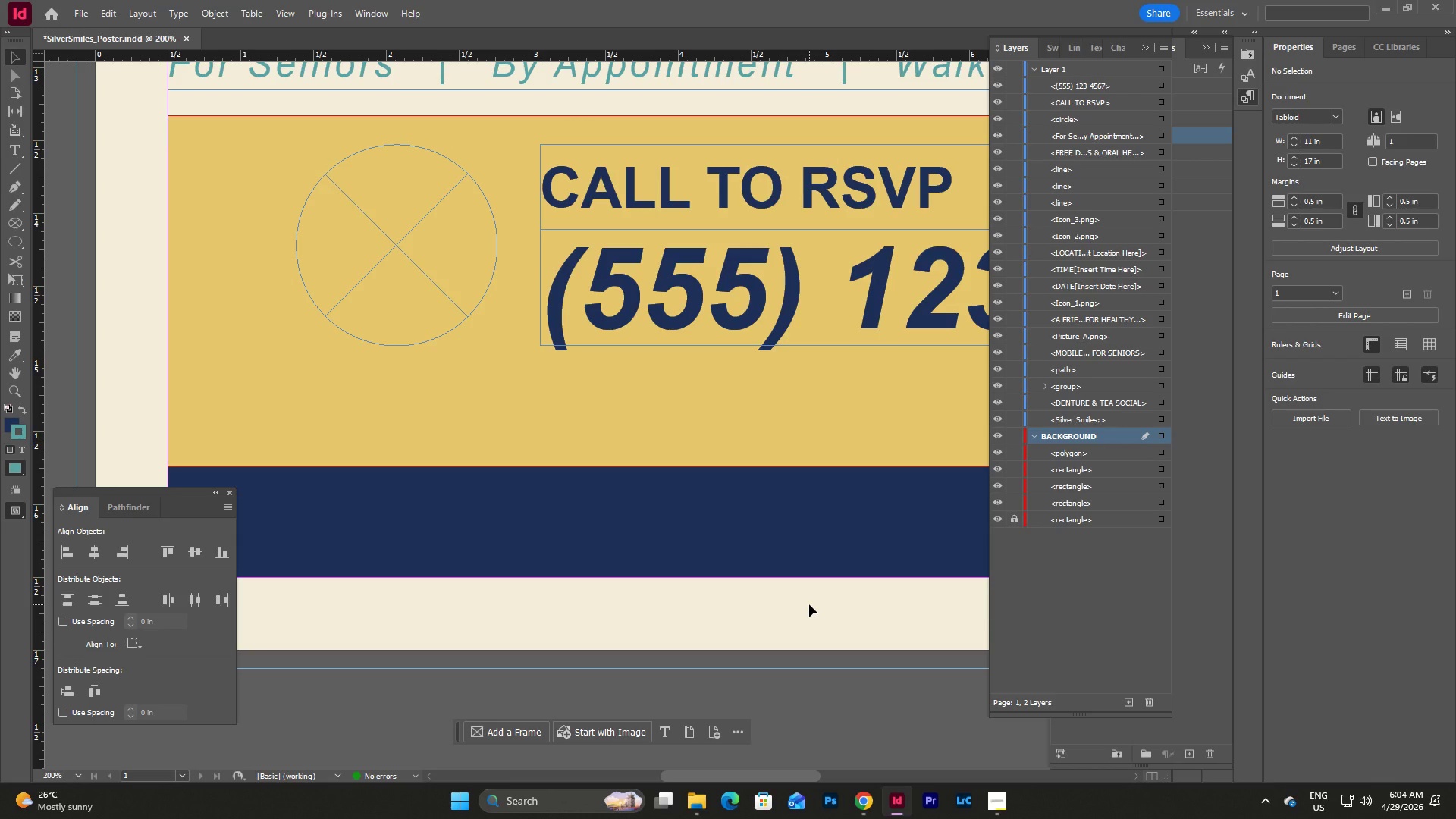 
left_click([77, 781])
 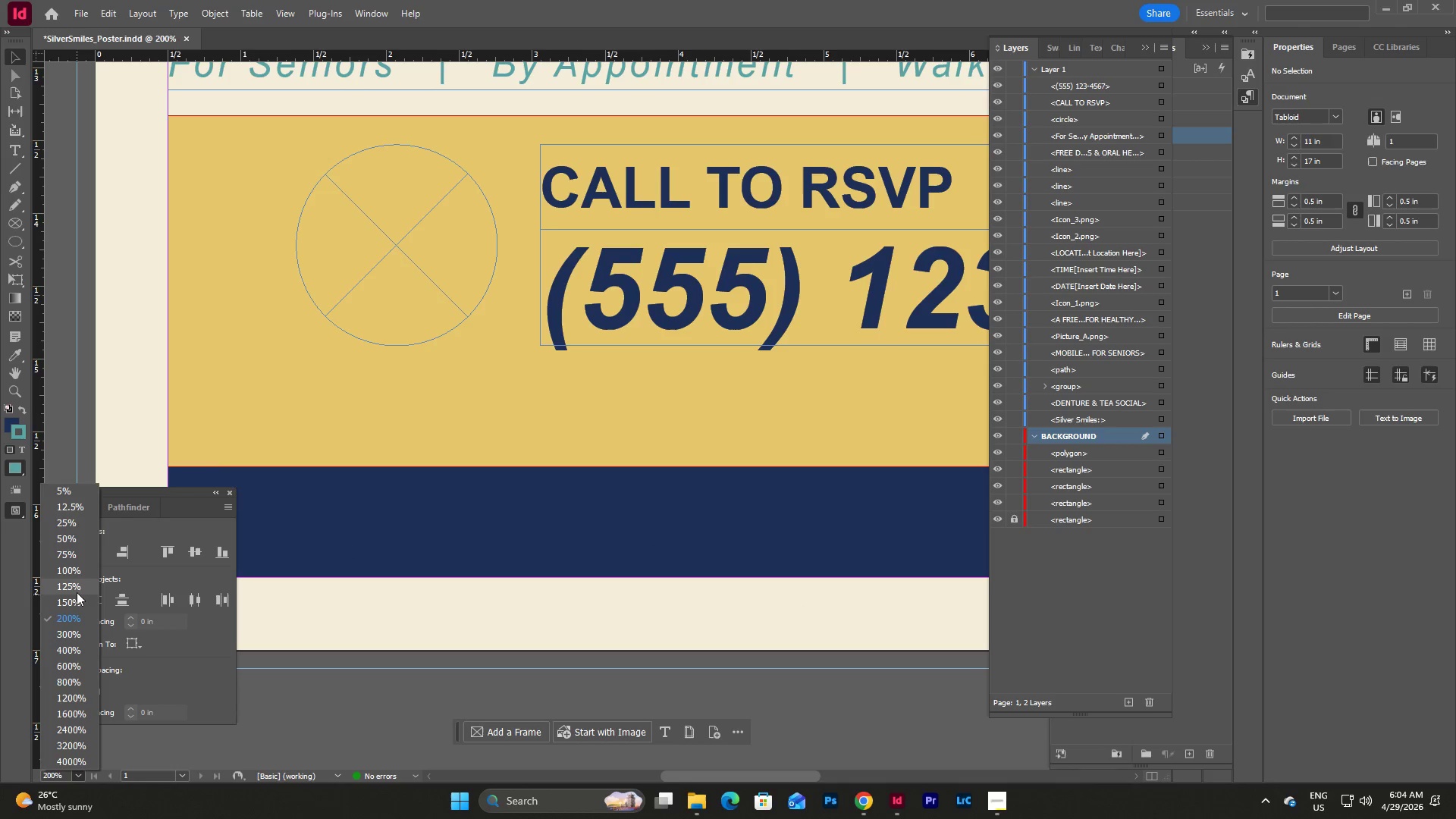 
left_click([77, 569])
 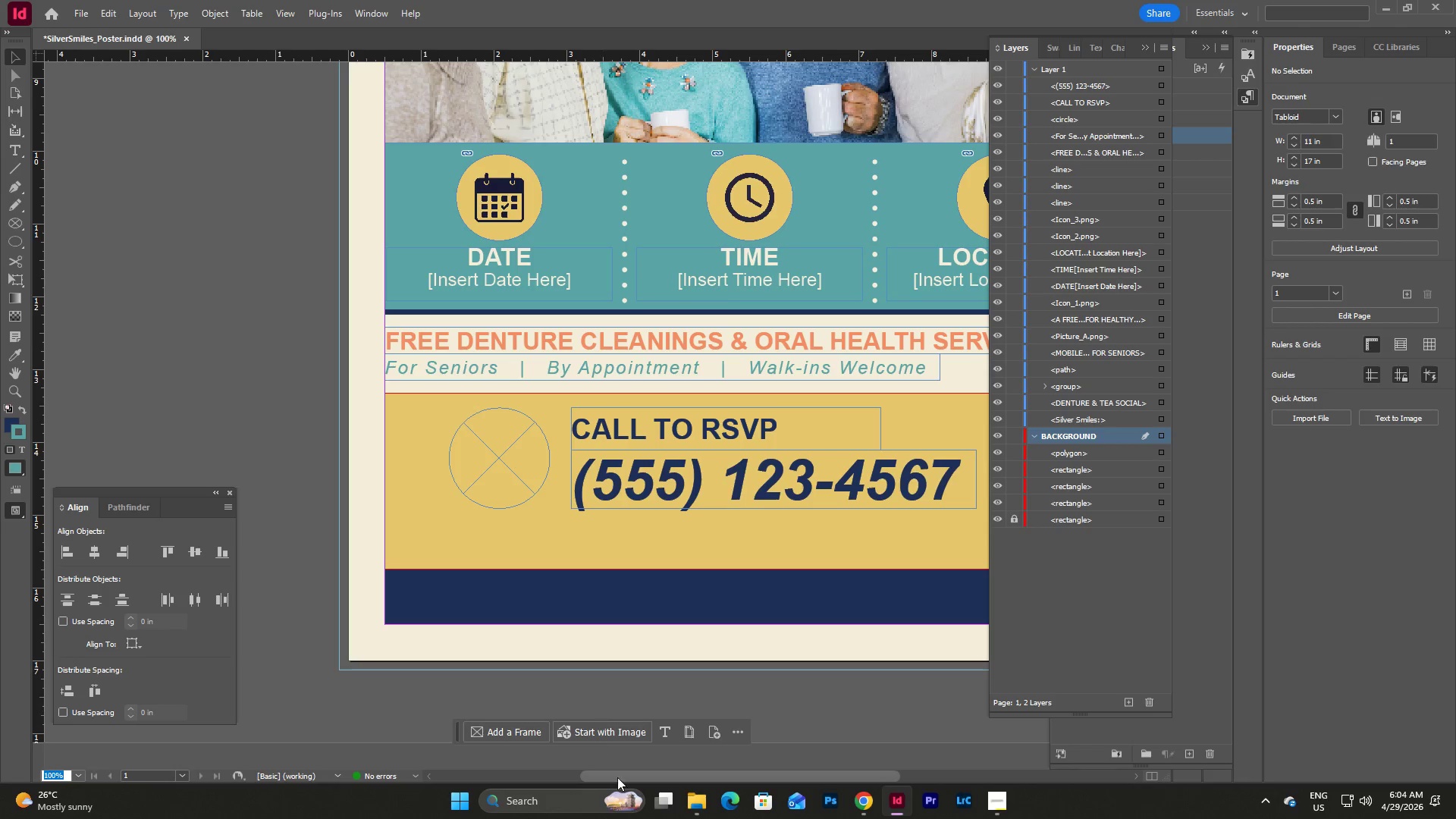 
left_click_drag(start_coordinate=[623, 777], to_coordinate=[649, 764])
 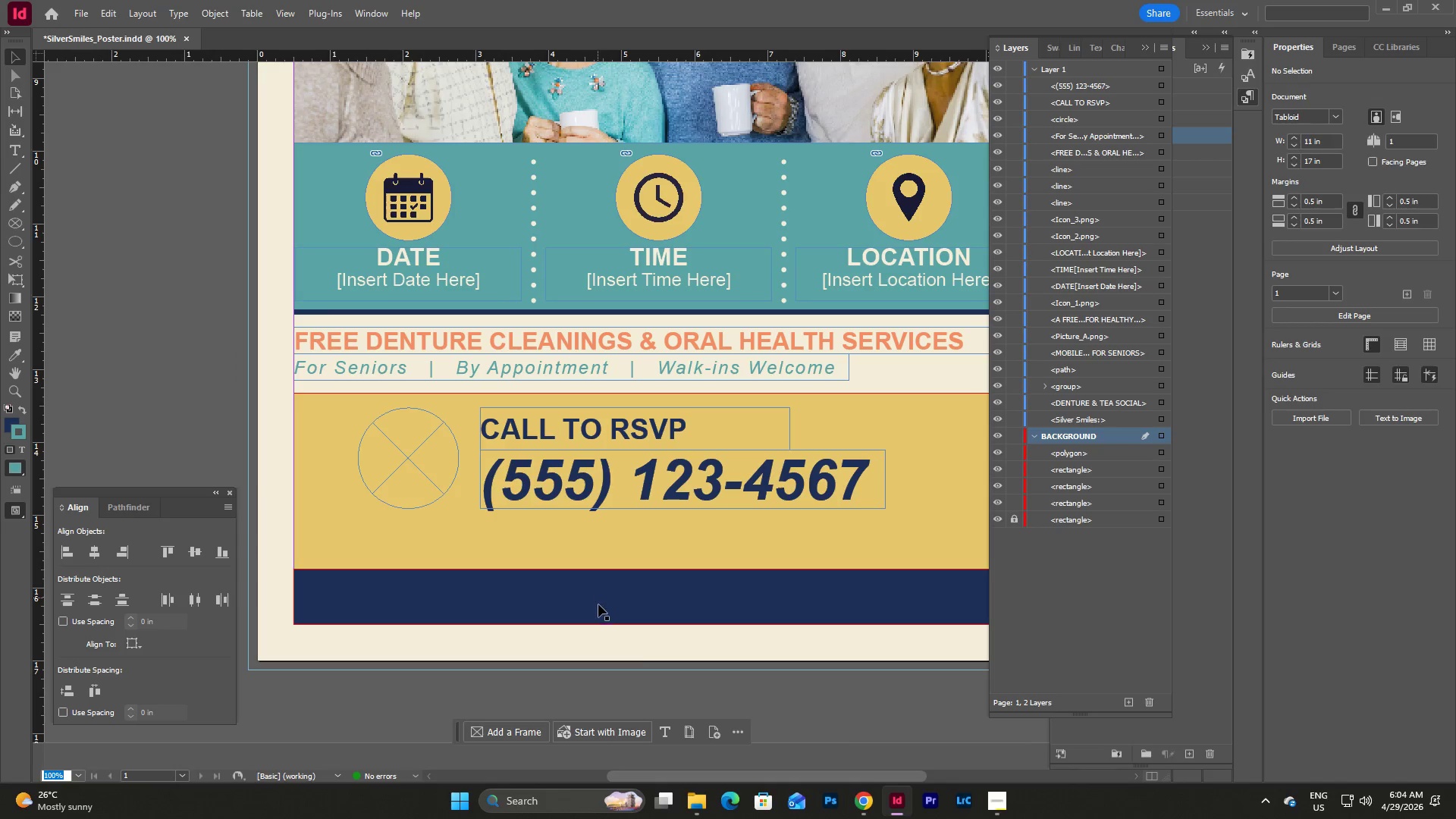 
left_click([642, 653])
 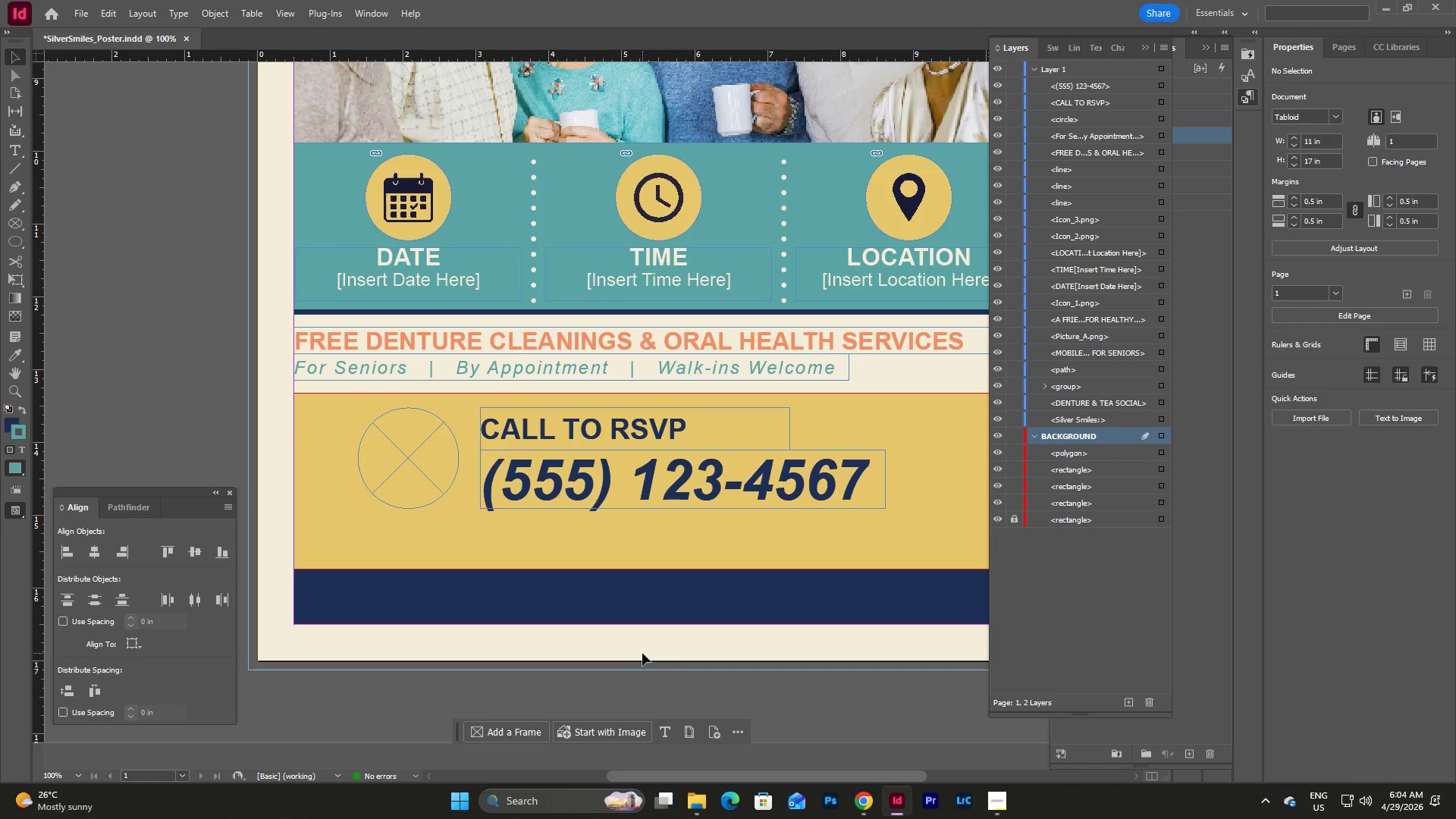 
scroll: coordinate [642, 653], scroll_direction: up, amount: 1.0
 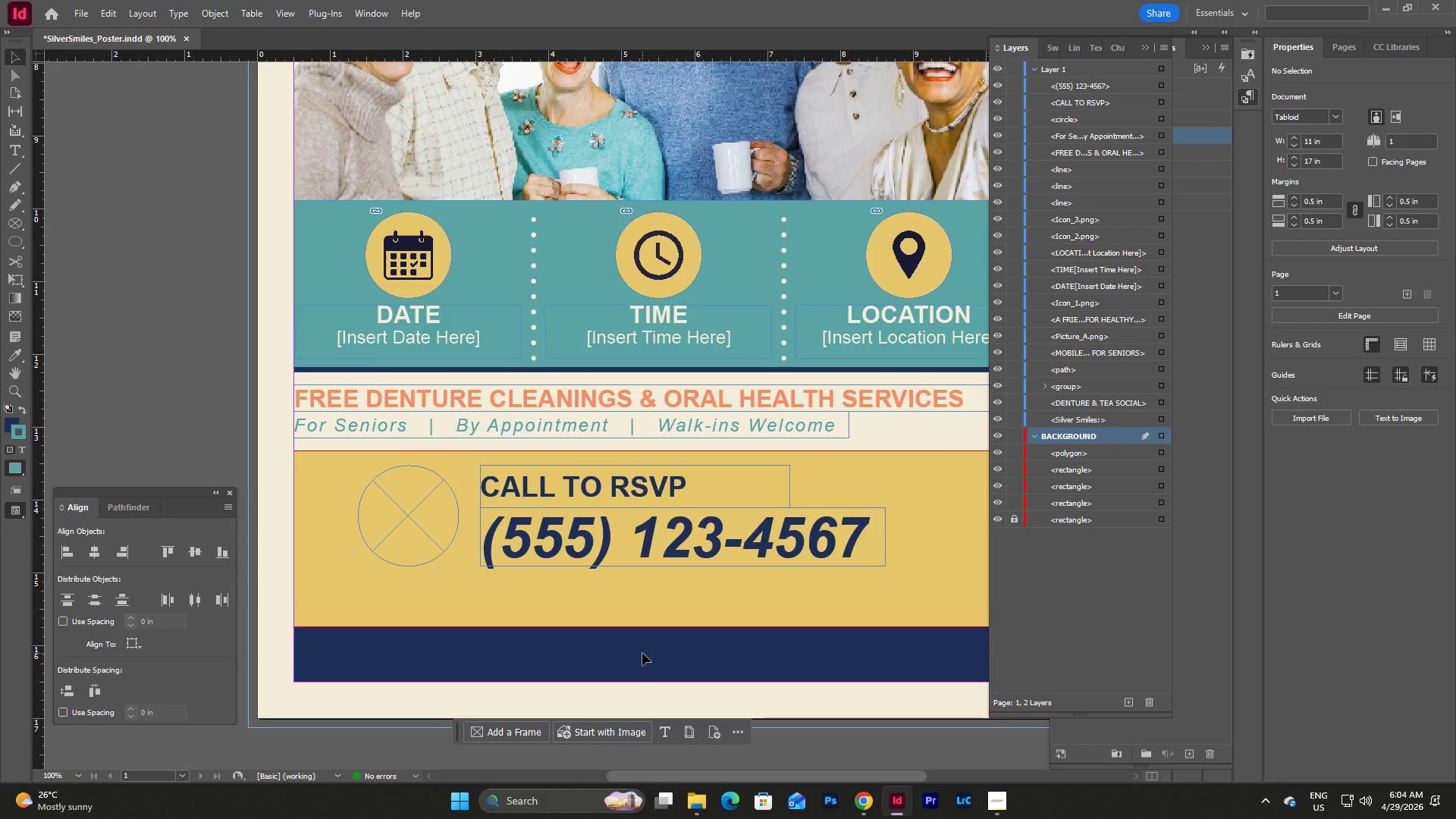 
scroll: coordinate [642, 653], scroll_direction: down, amount: 1.0
 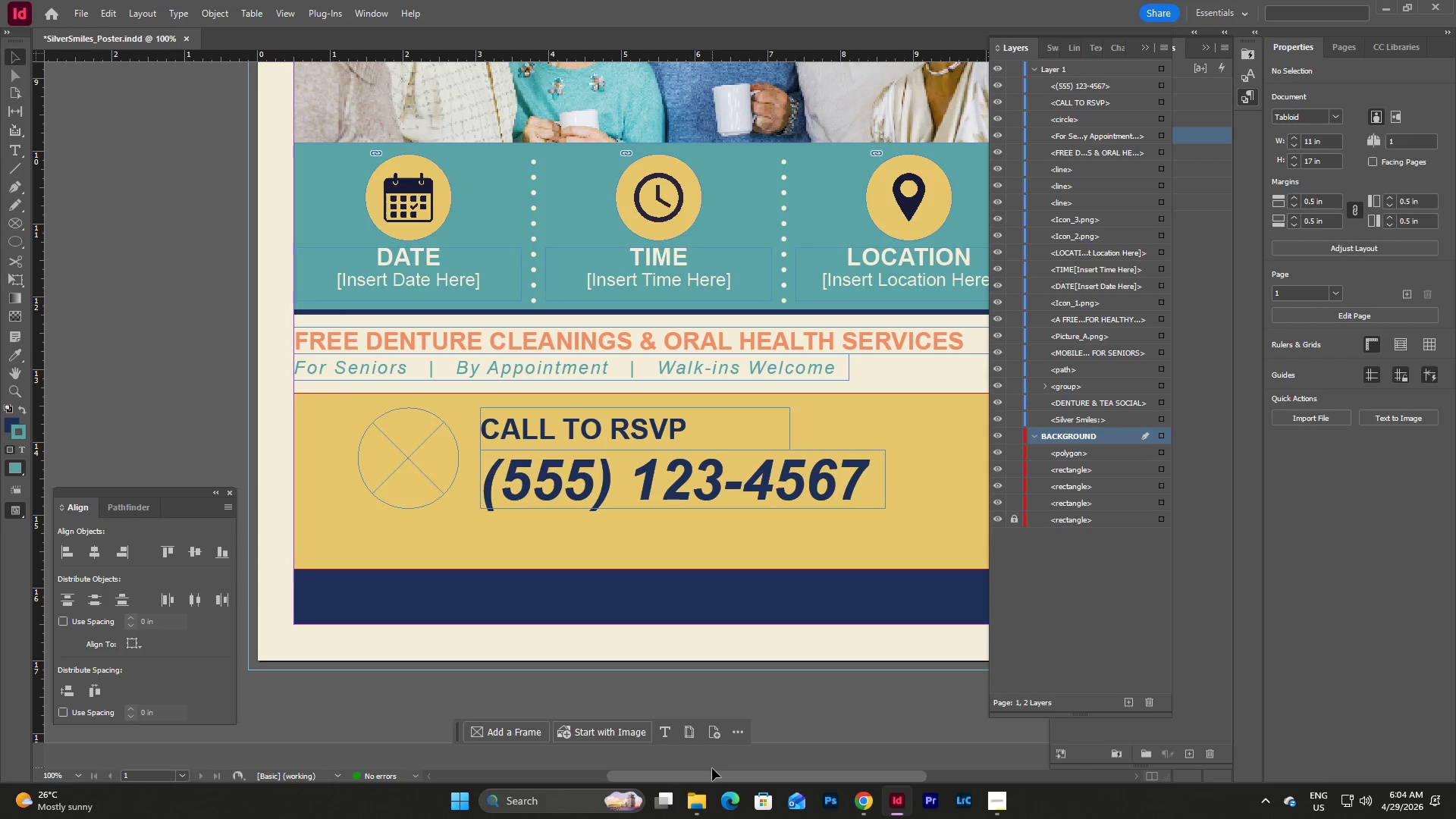 
left_click_drag(start_coordinate=[717, 774], to_coordinate=[737, 774])
 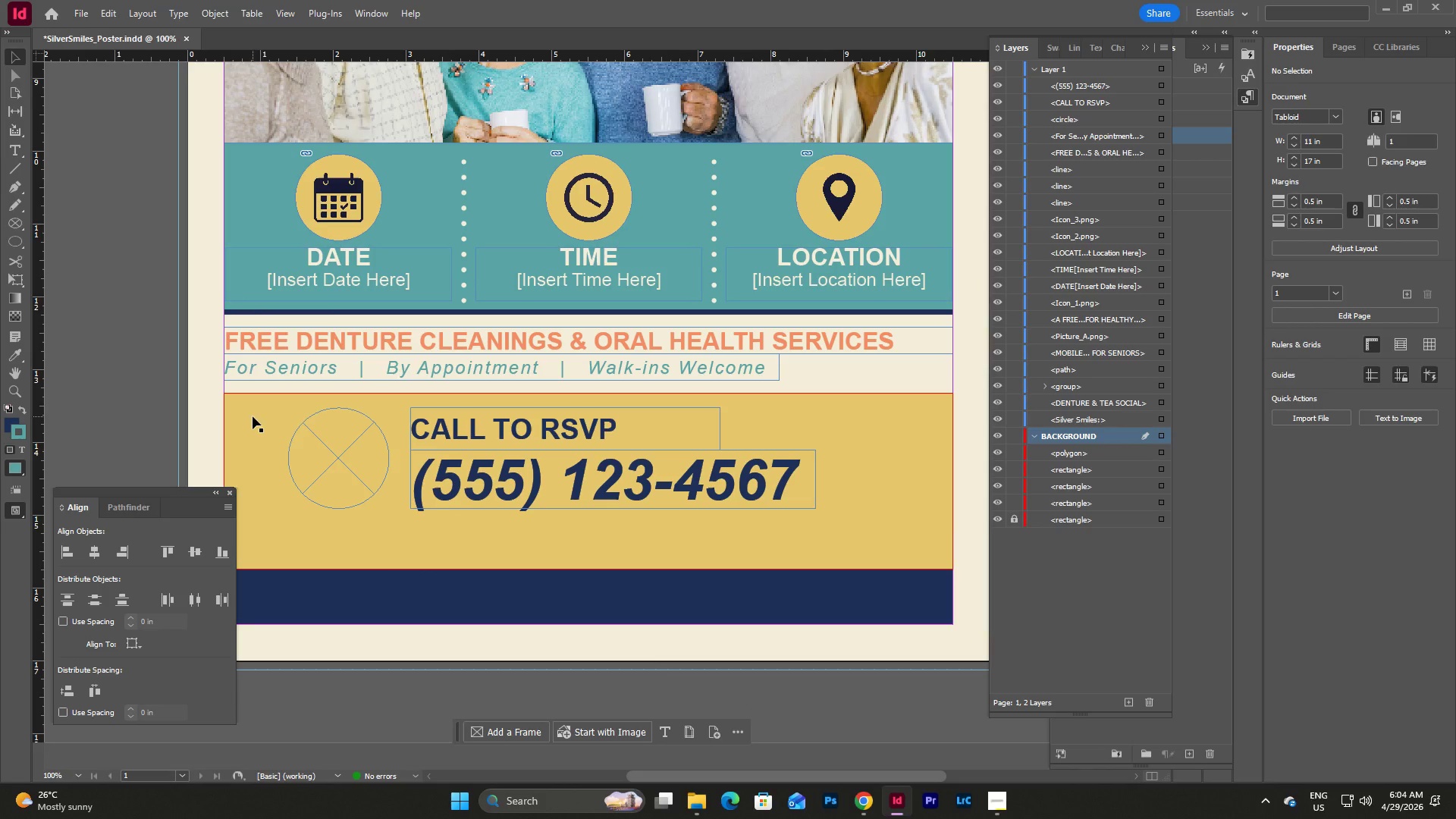 
left_click_drag(start_coordinate=[280, 416], to_coordinate=[331, 441])
 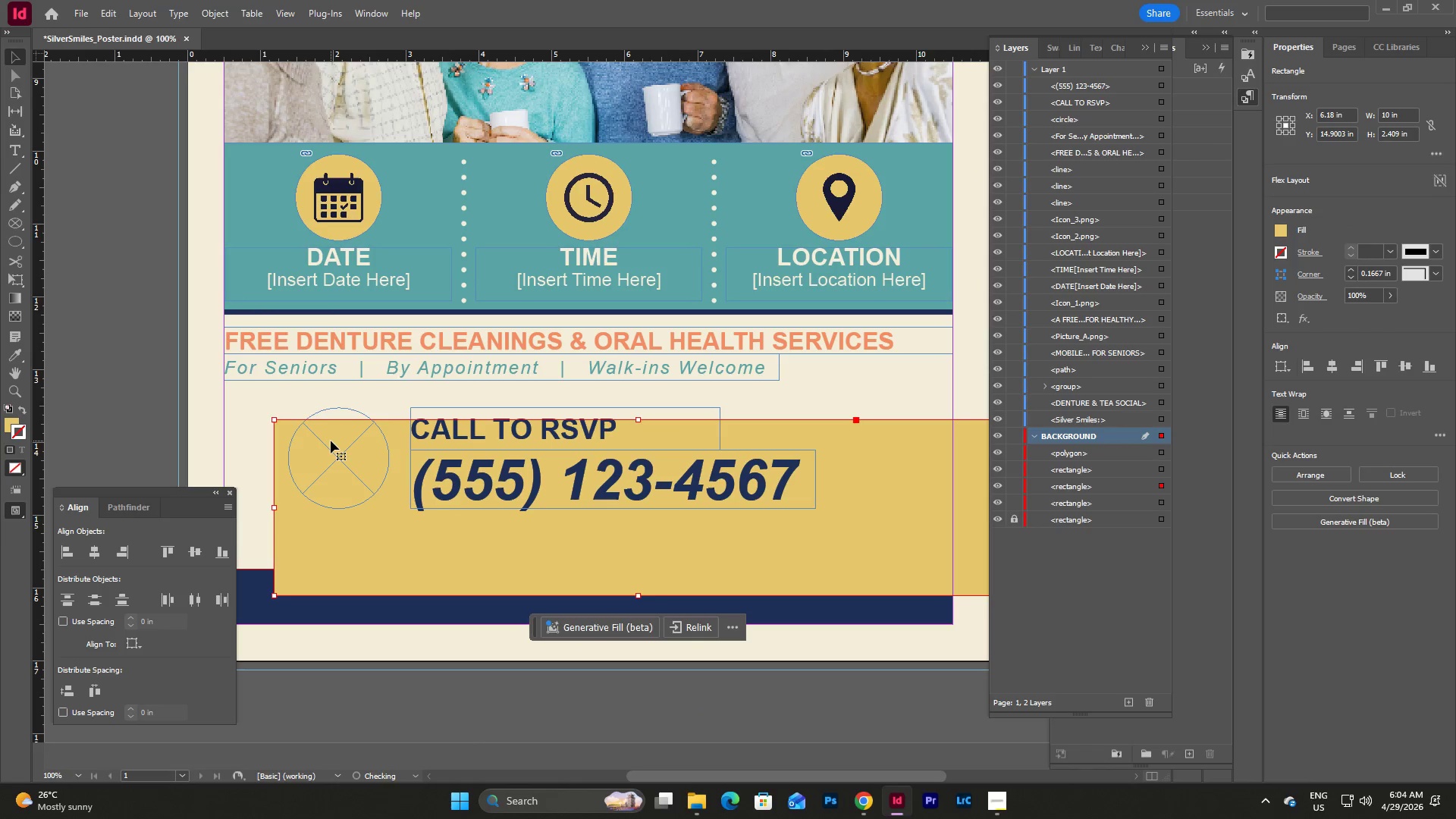 
key(Control+Z)
 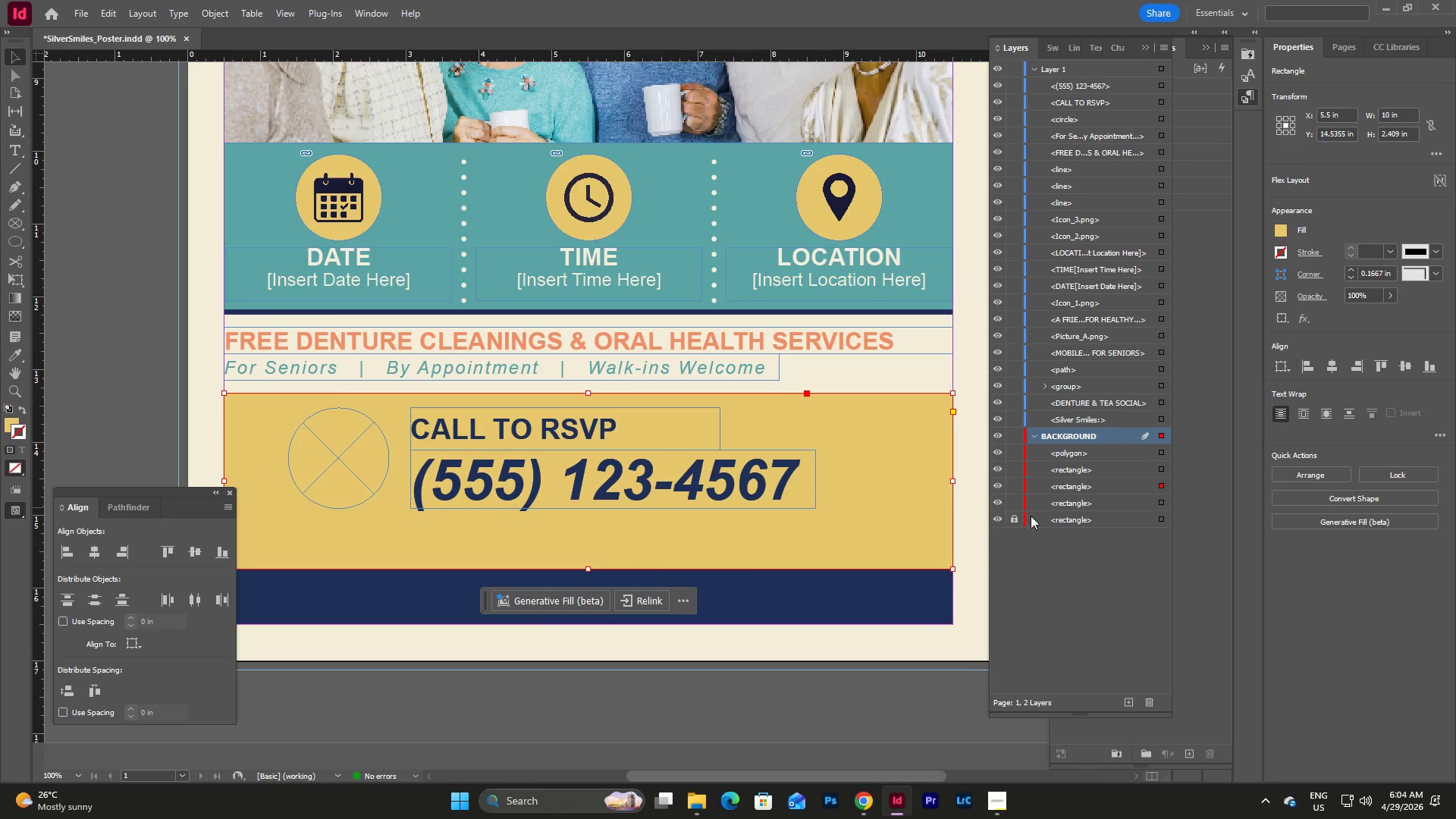 
left_click([1066, 574])
 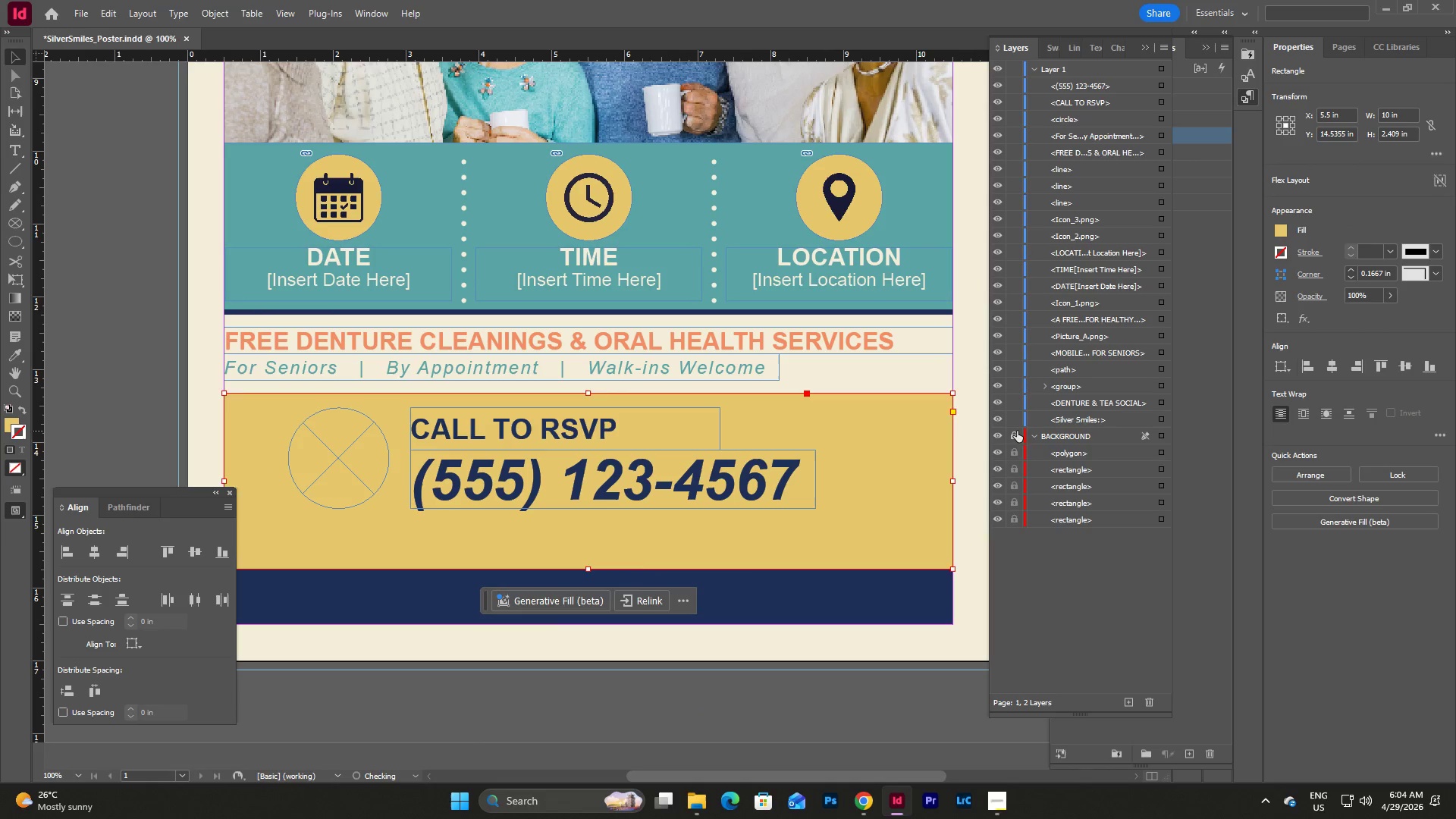 
double_click([1087, 562])
 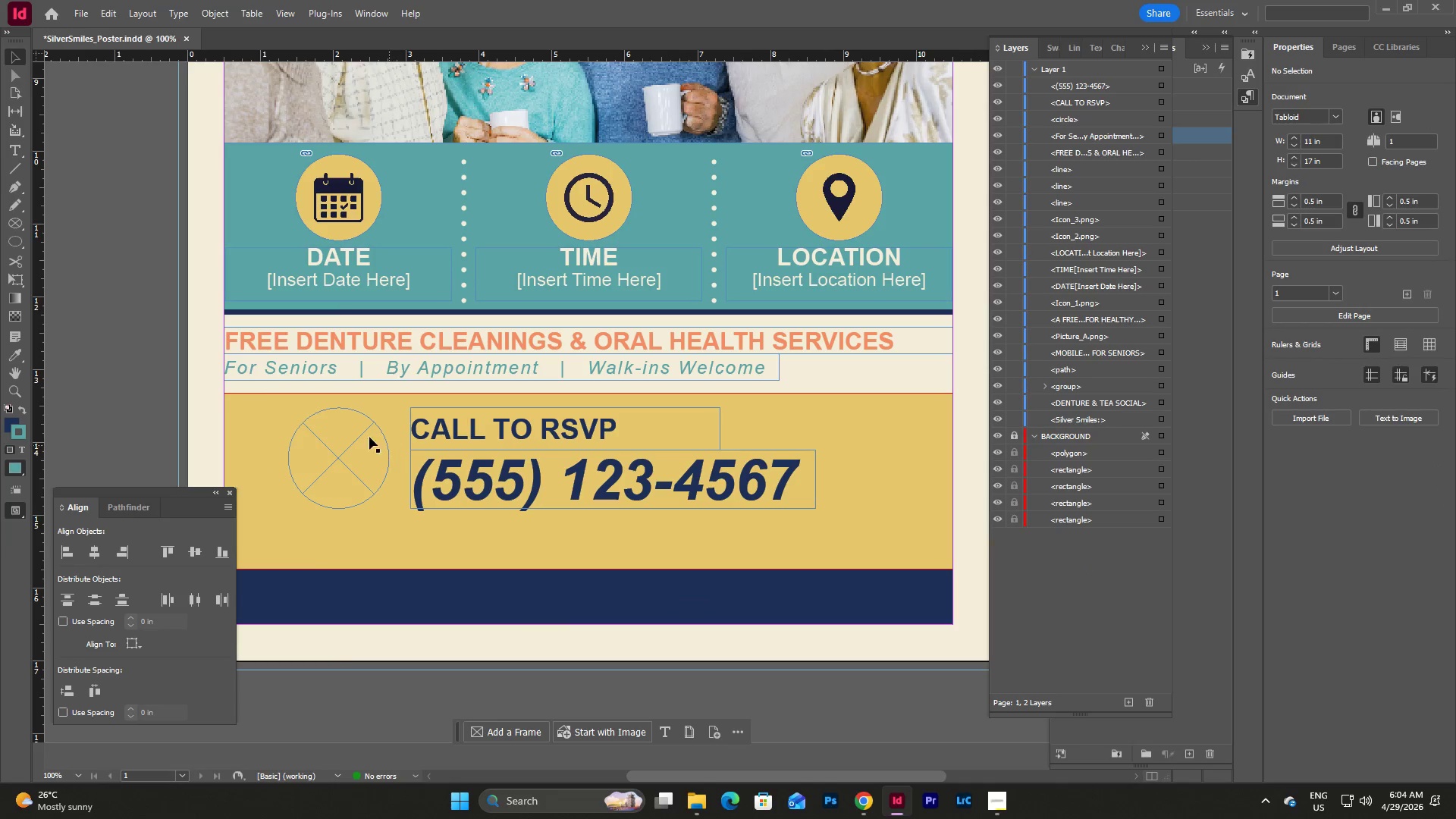 
left_click_drag(start_coordinate=[279, 420], to_coordinate=[642, 534])
 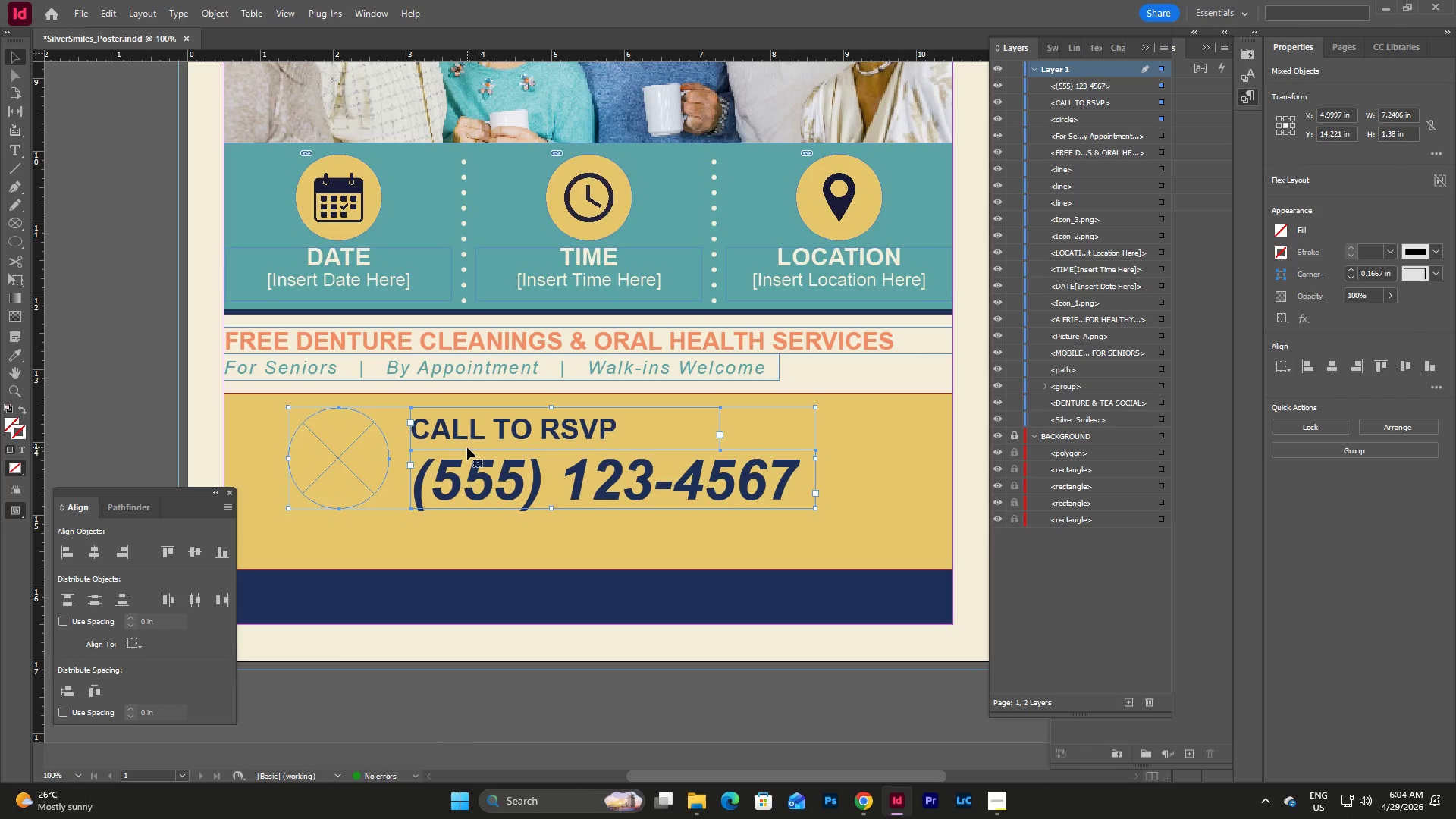 
left_click_drag(start_coordinate=[463, 449], to_coordinate=[672, 487])
 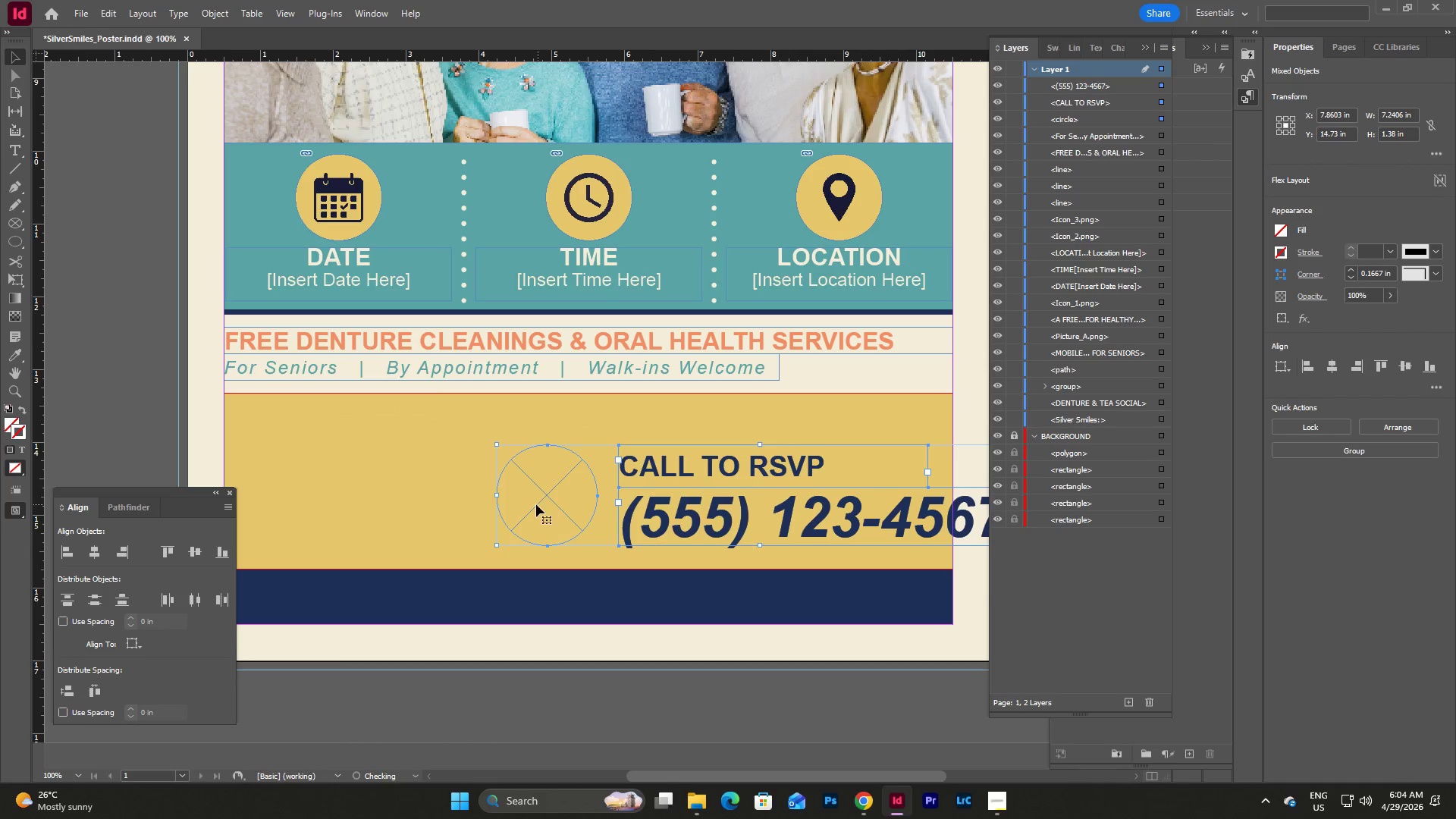 
left_click_drag(start_coordinate=[534, 504], to_coordinate=[262, 452])
 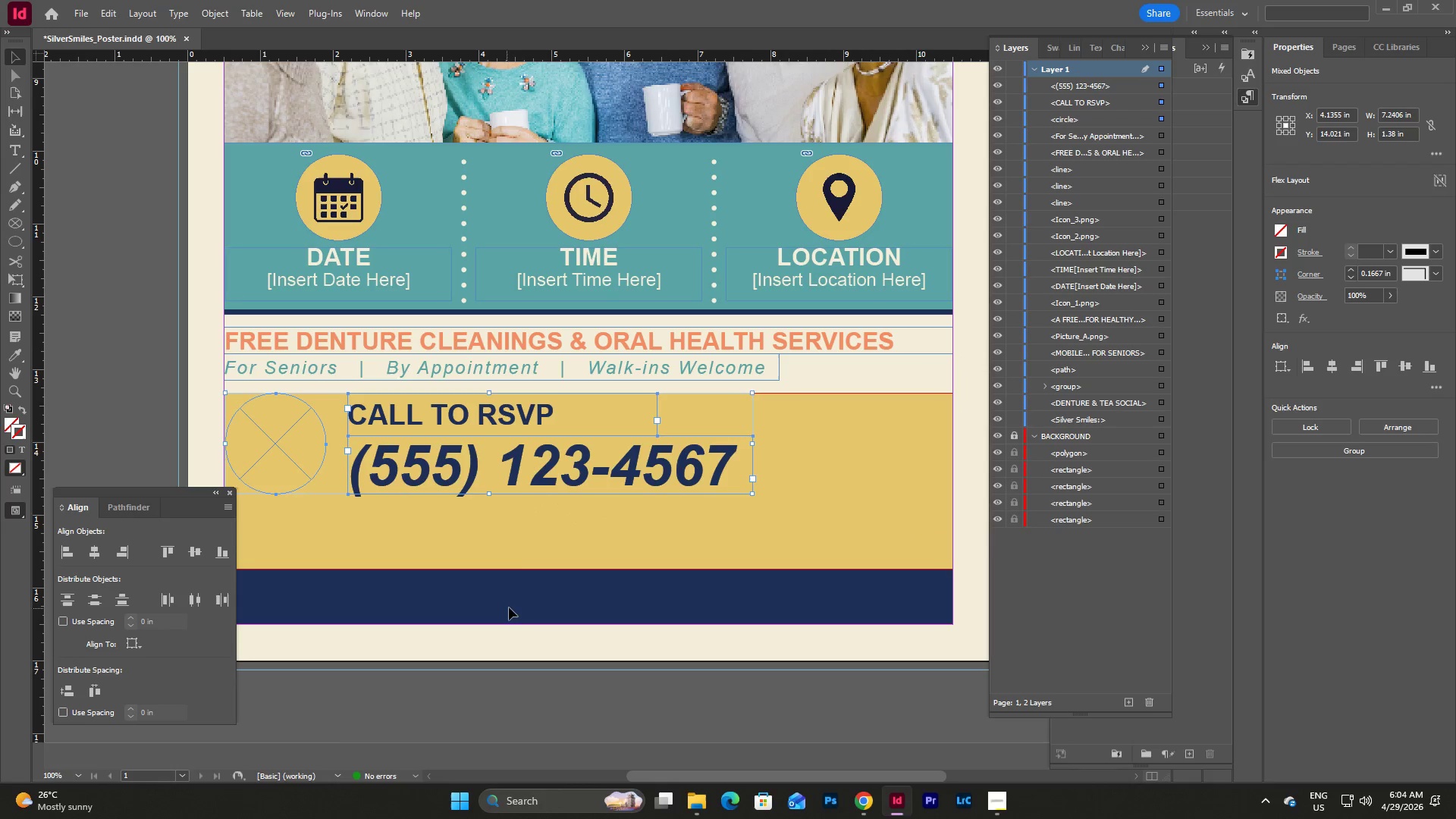 
left_click([520, 541])
 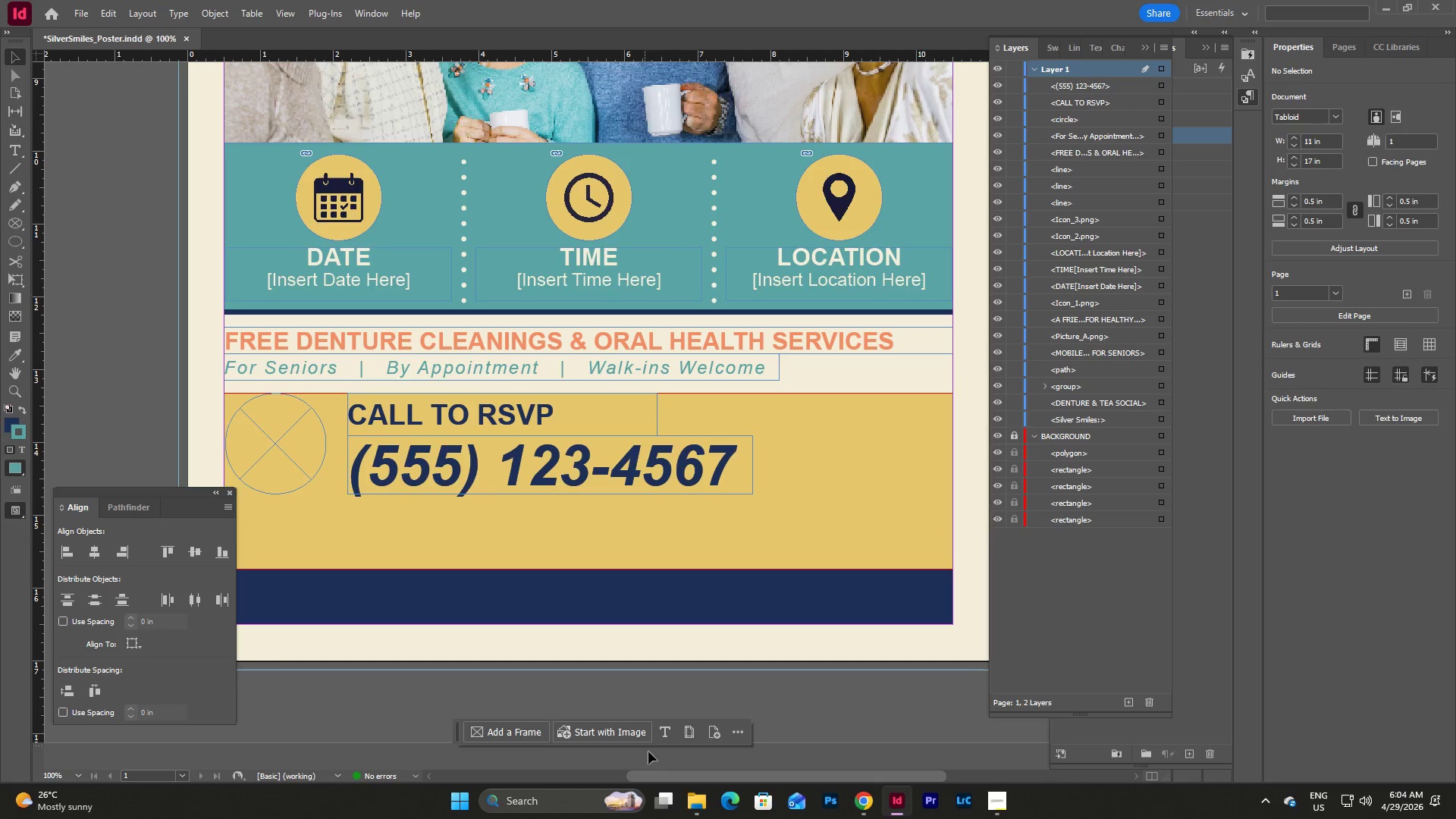 
left_click_drag(start_coordinate=[657, 776], to_coordinate=[587, 753])
 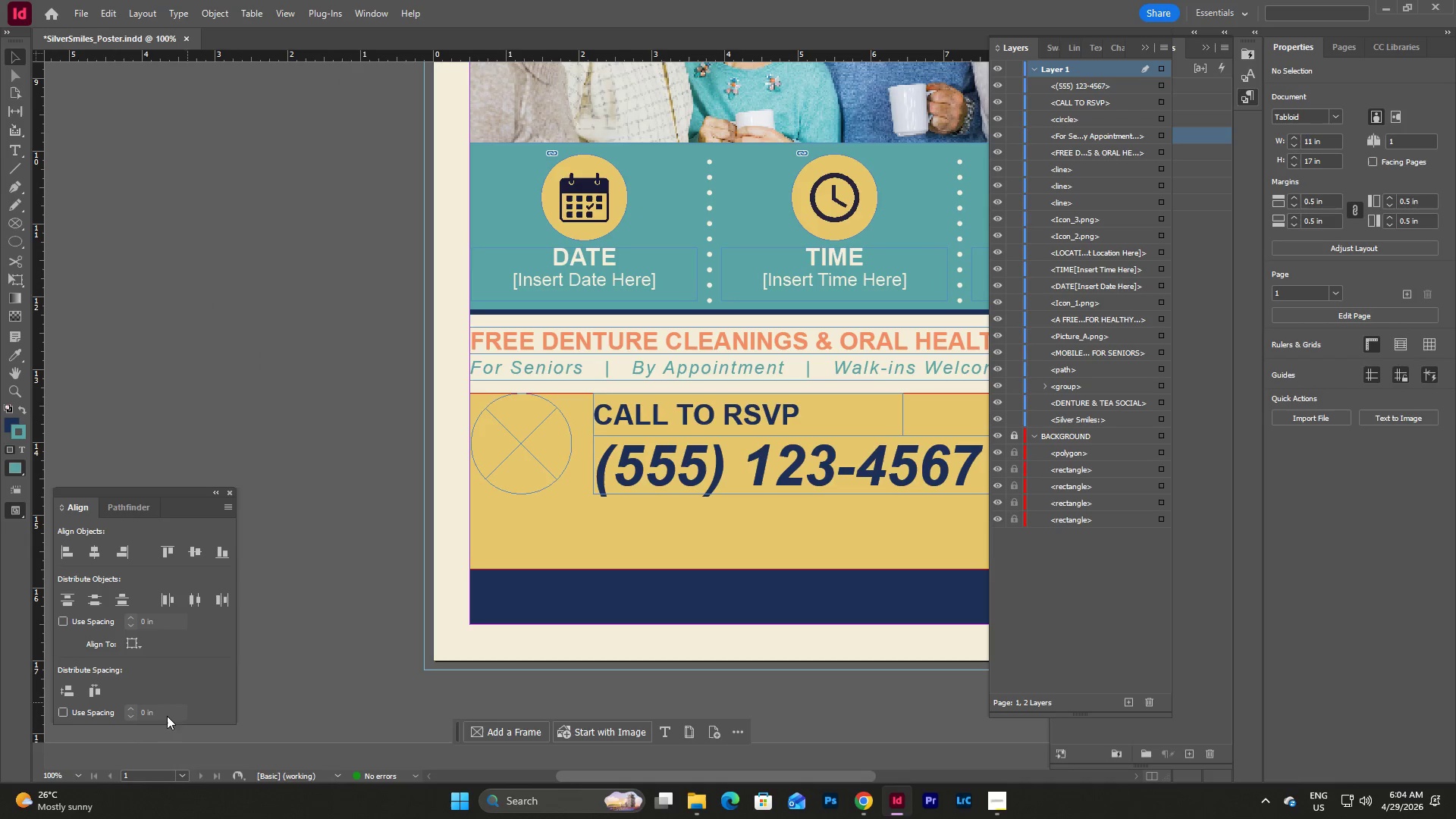 
left_click([77, 771])
 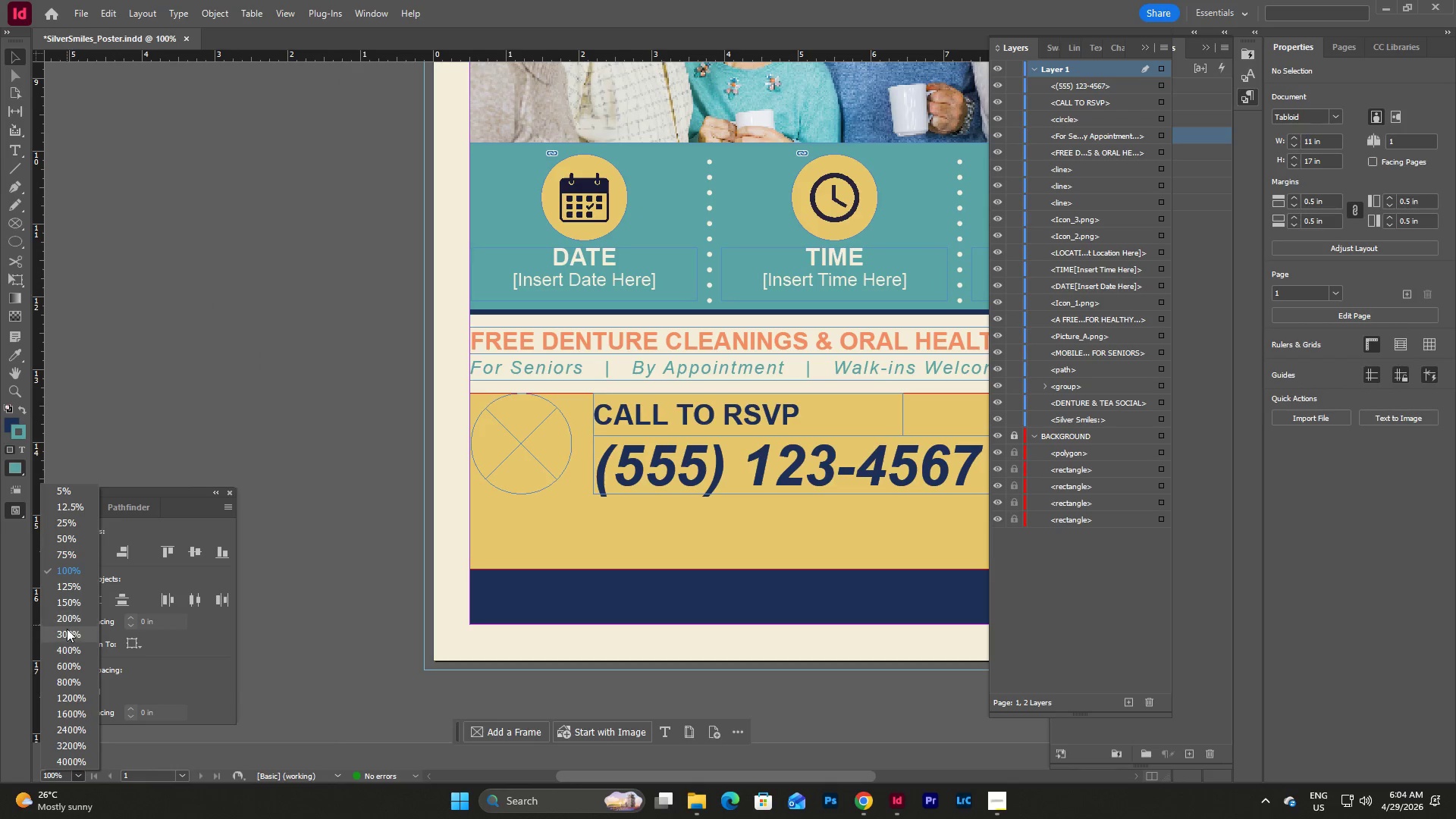 
left_click([70, 617])
 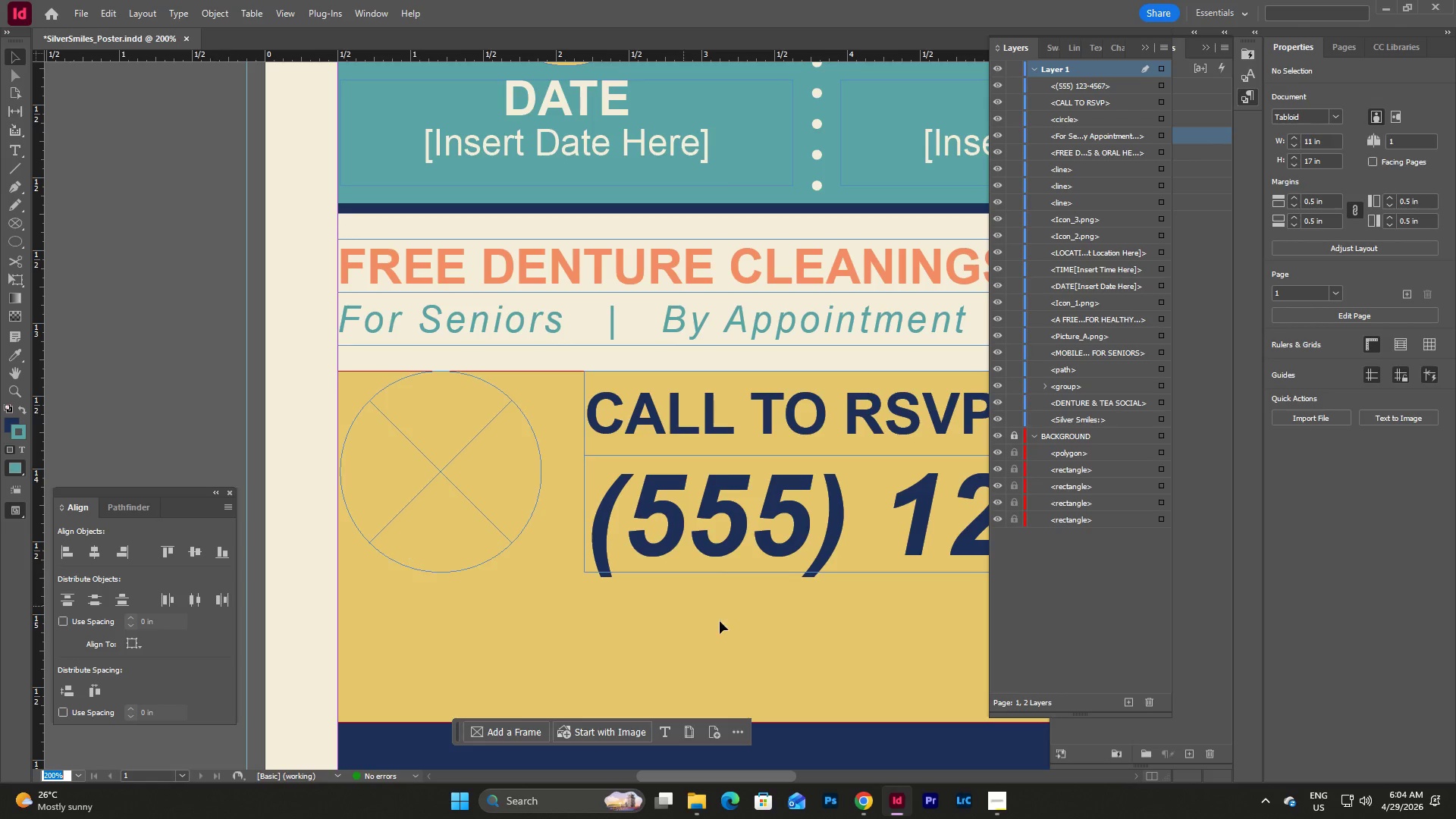 
left_click_drag(start_coordinate=[728, 623], to_coordinate=[428, 445])
 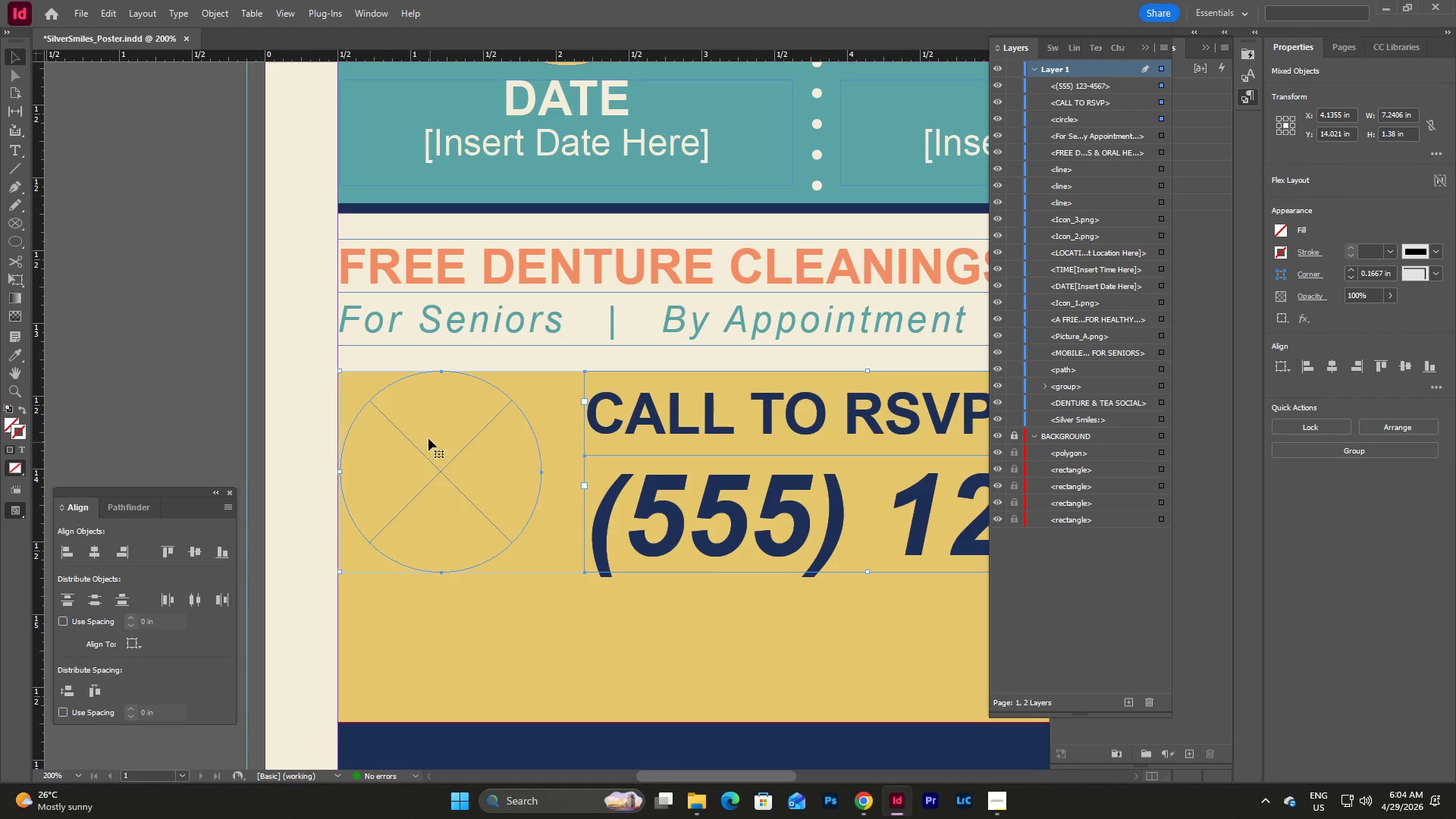 
left_click_drag(start_coordinate=[418, 427], to_coordinate=[416, 431])
 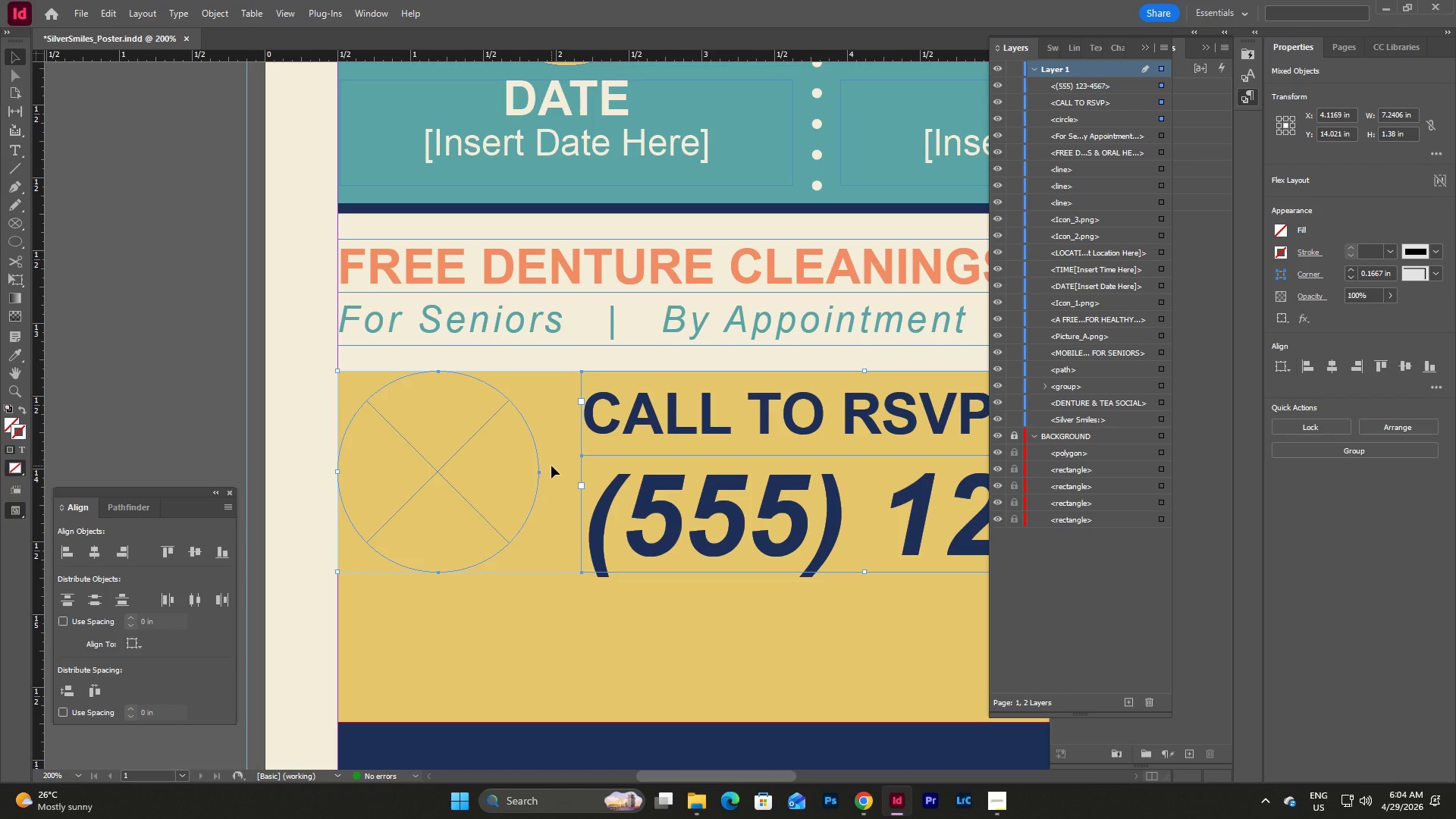 
key(Shift+ArrowDown)
 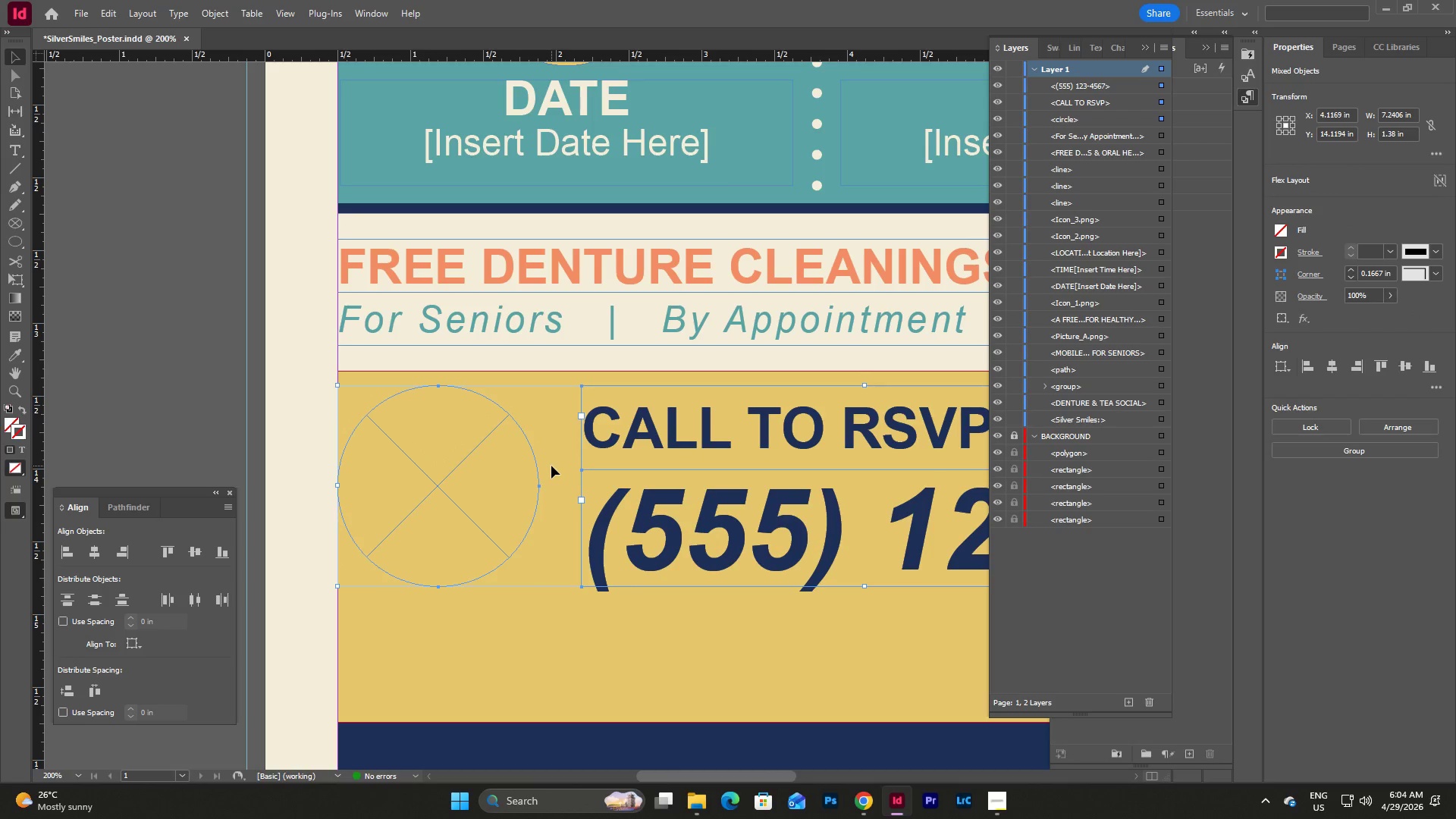 
key(Shift+ArrowDown)
 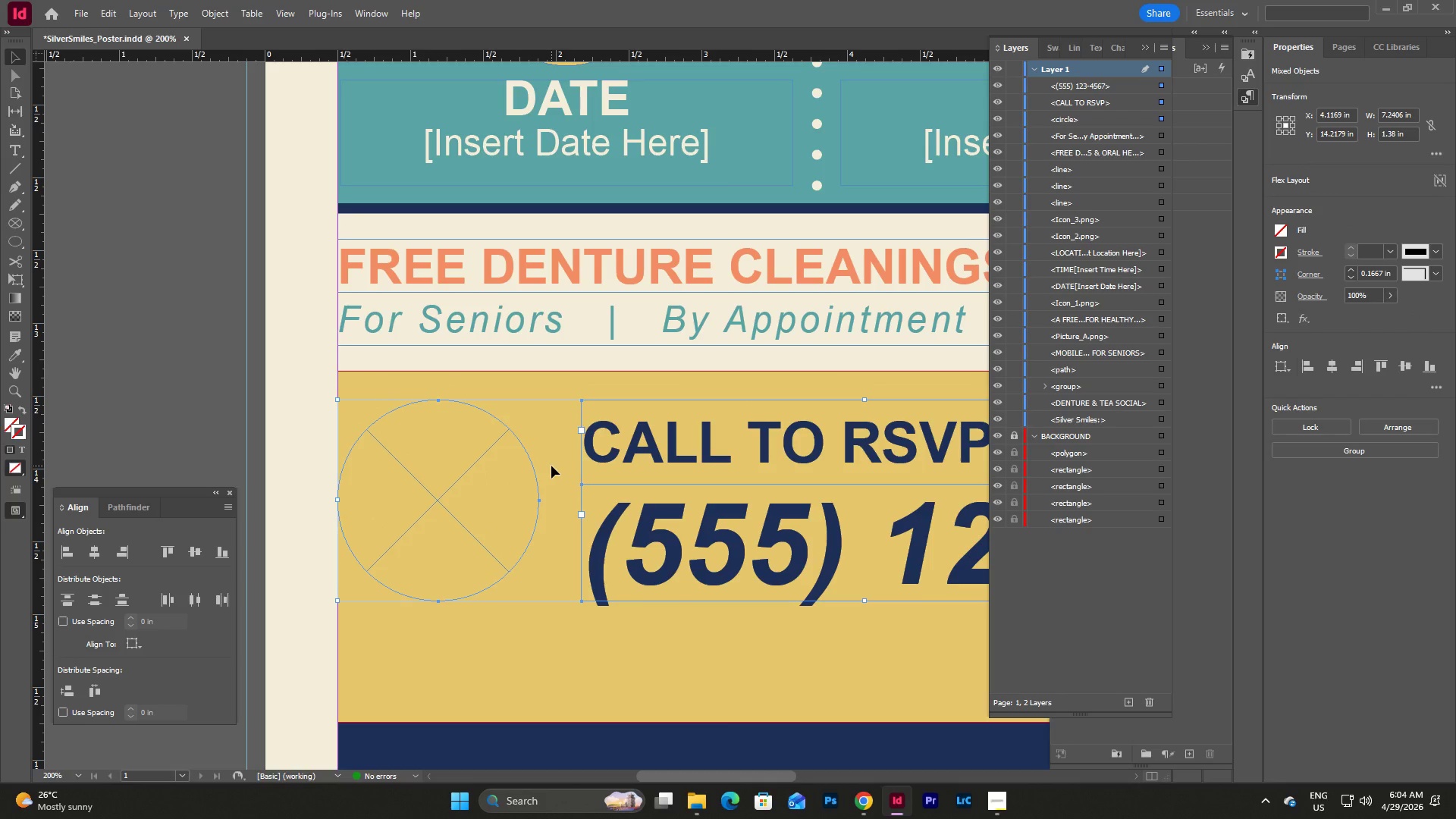 
key(Shift+ArrowDown)
 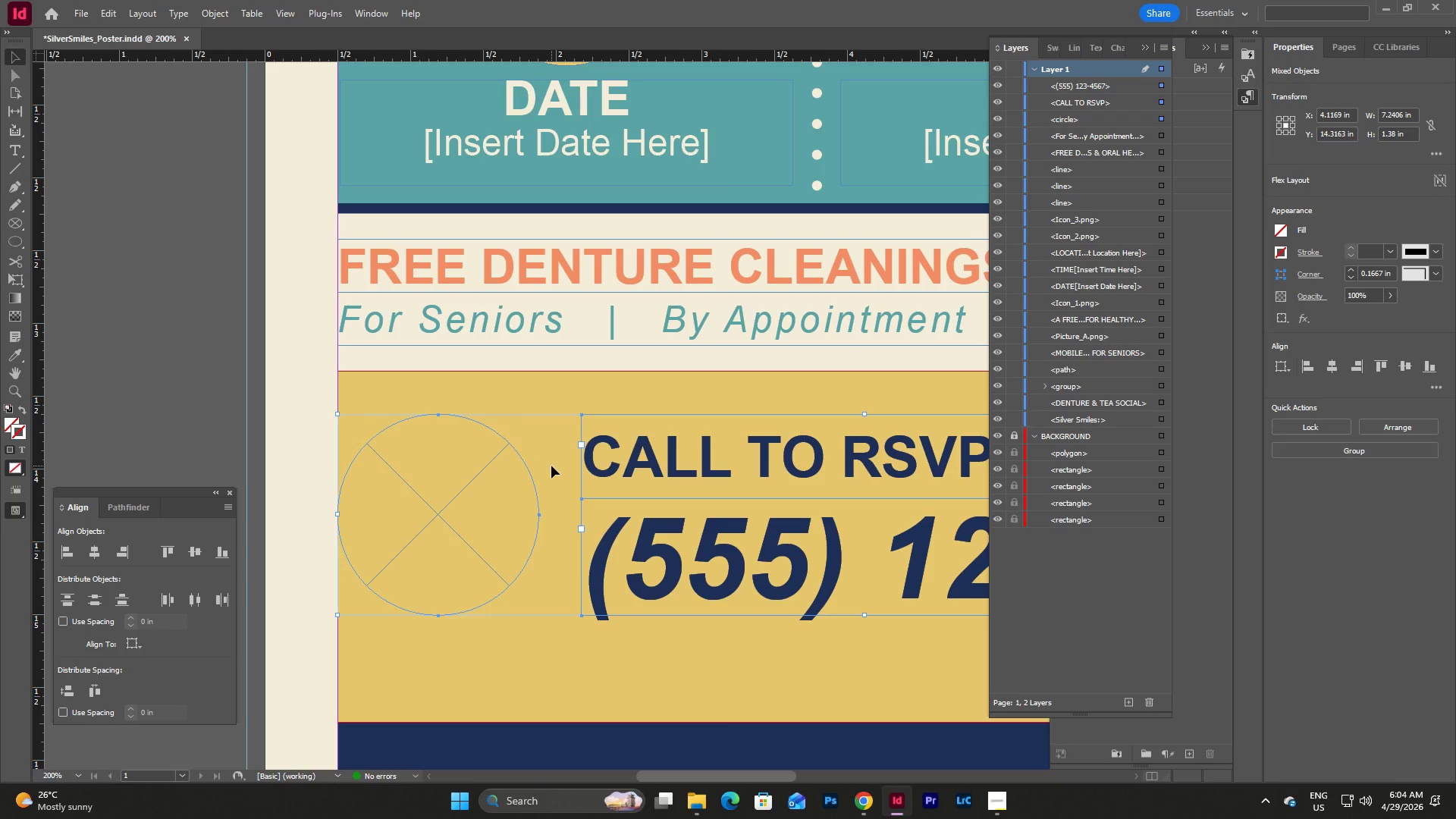 
key(Shift+ArrowRight)
 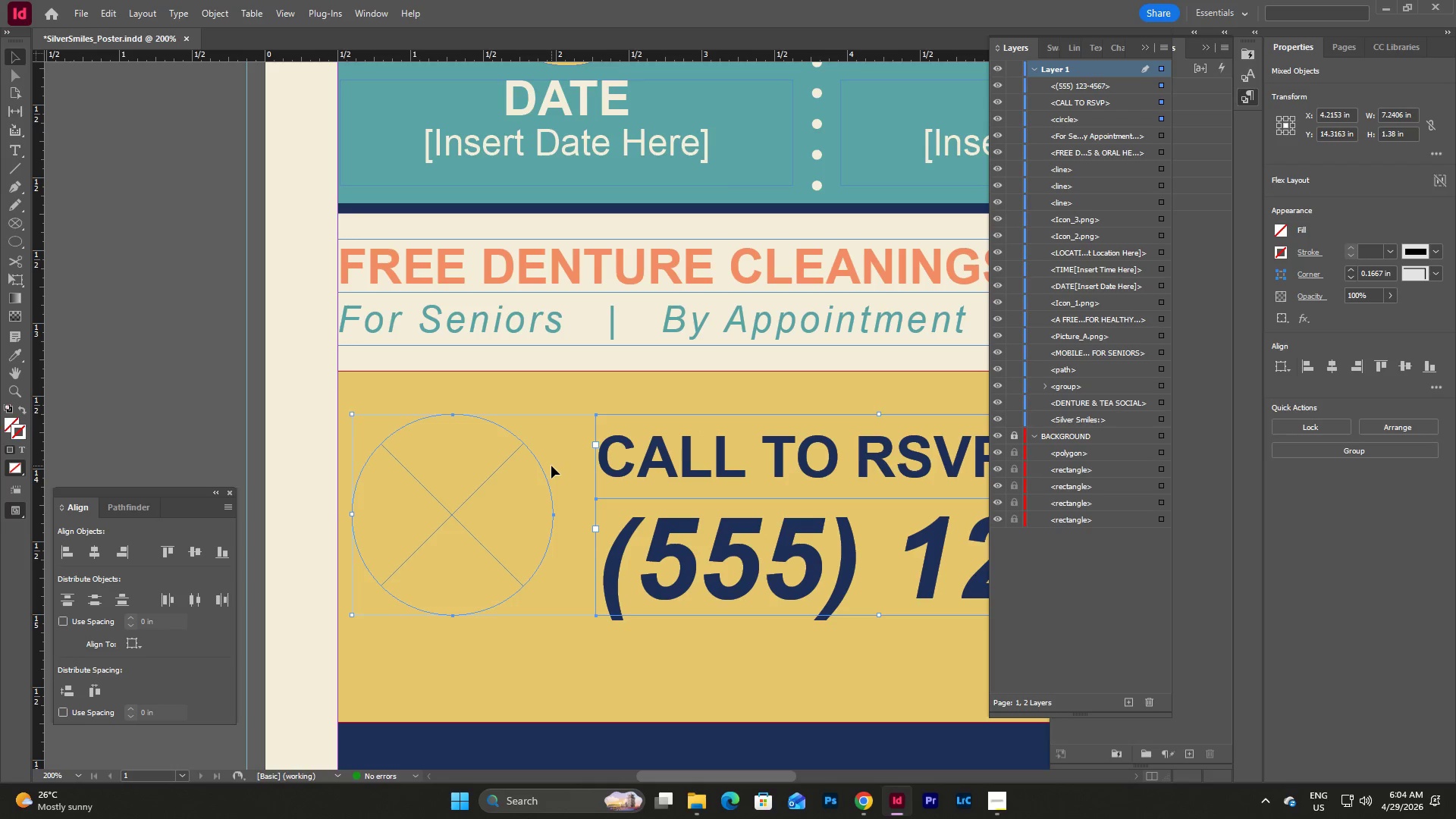 
key(Shift+ArrowRight)
 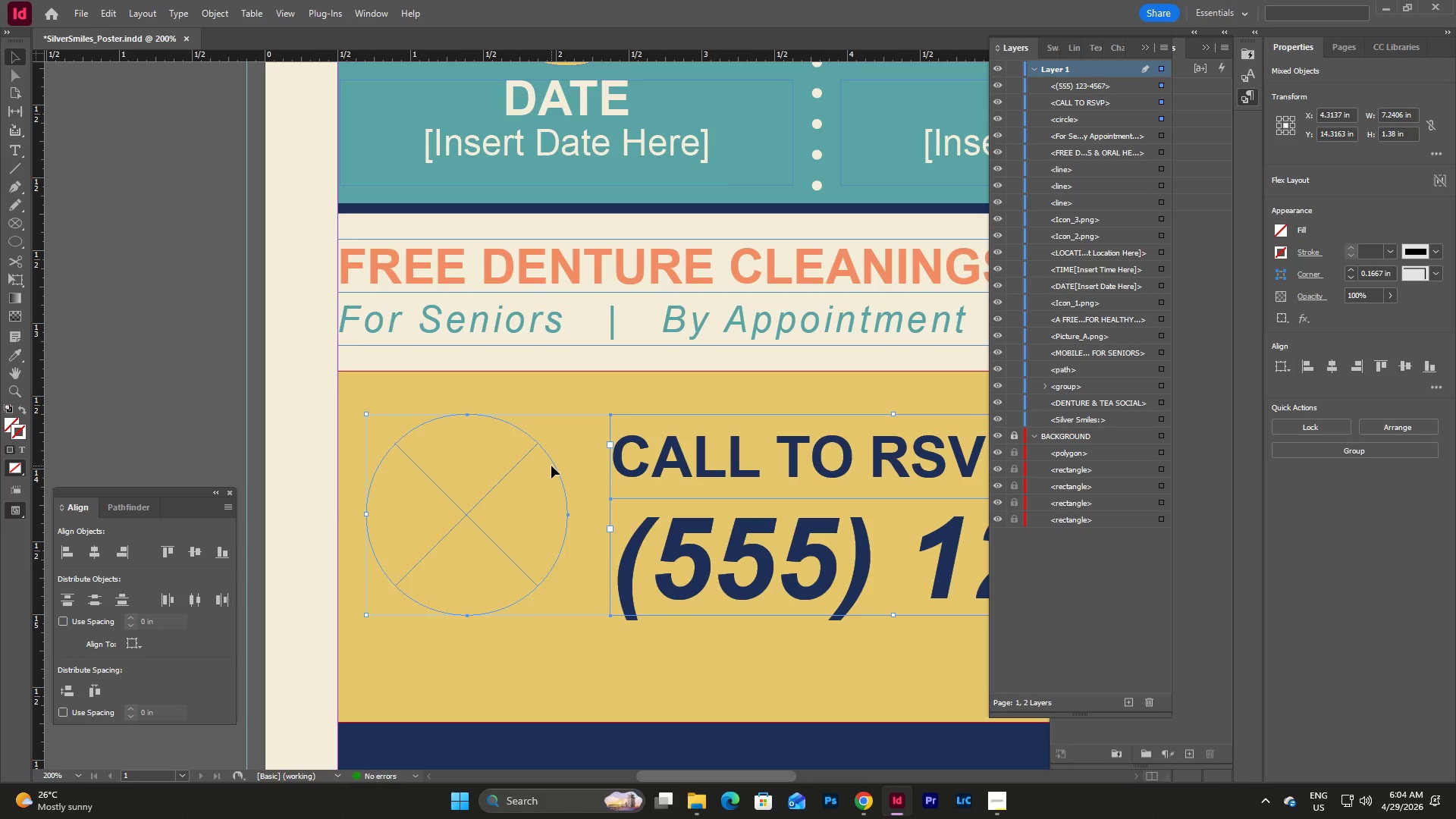 
key(Shift+ArrowRight)
 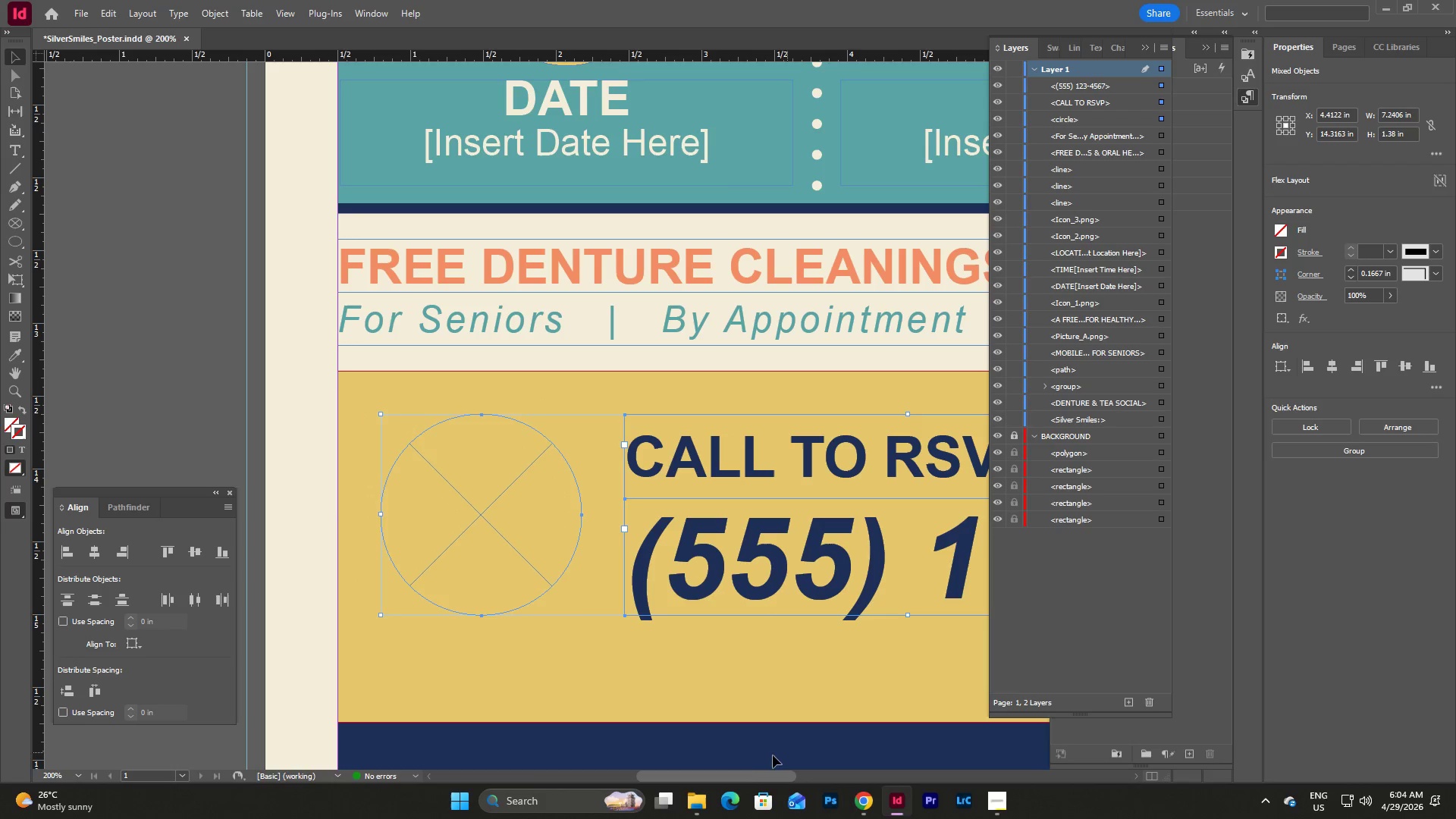 
left_click([749, 771])
 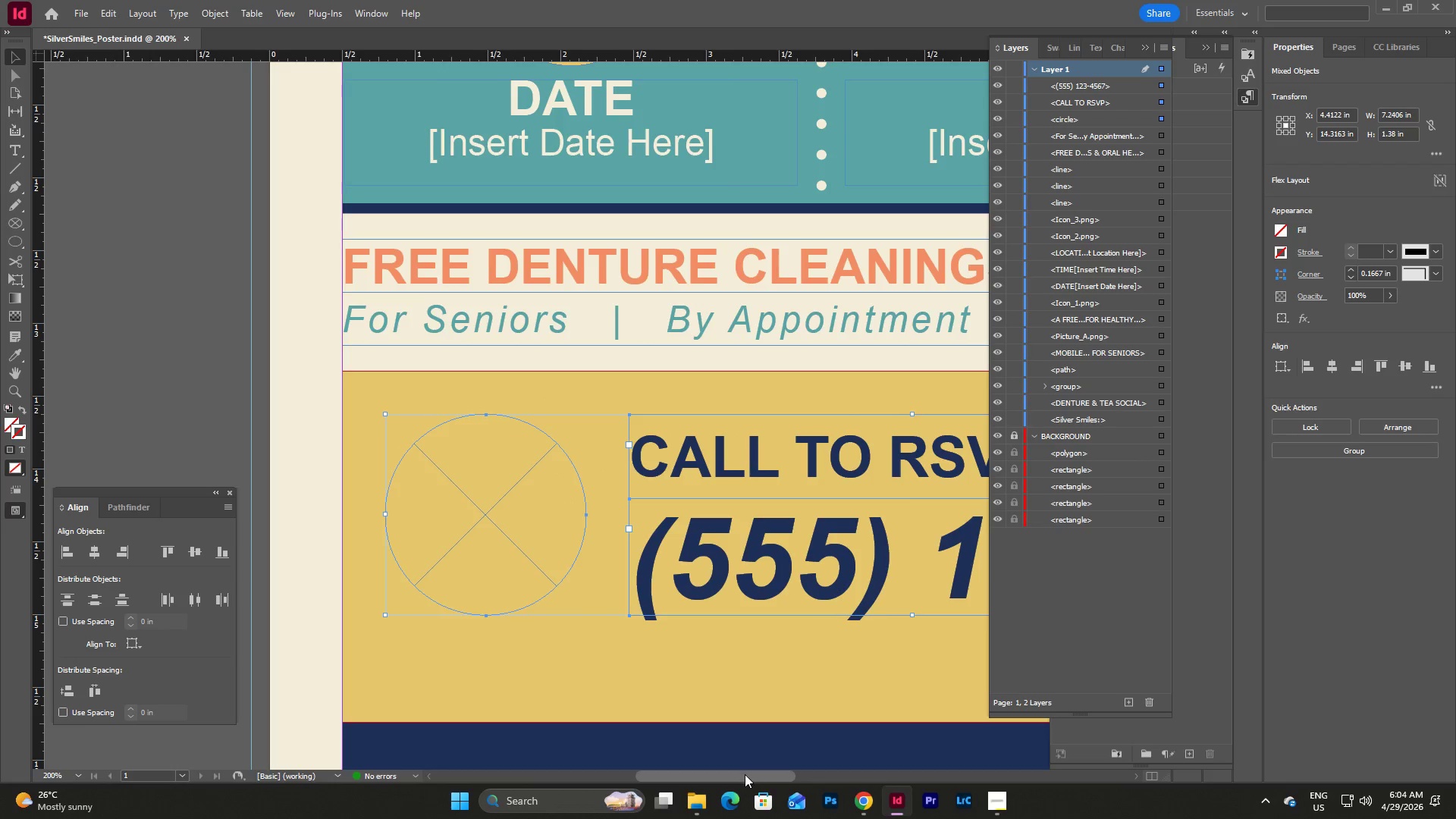 
left_click_drag(start_coordinate=[745, 774], to_coordinate=[780, 765])
 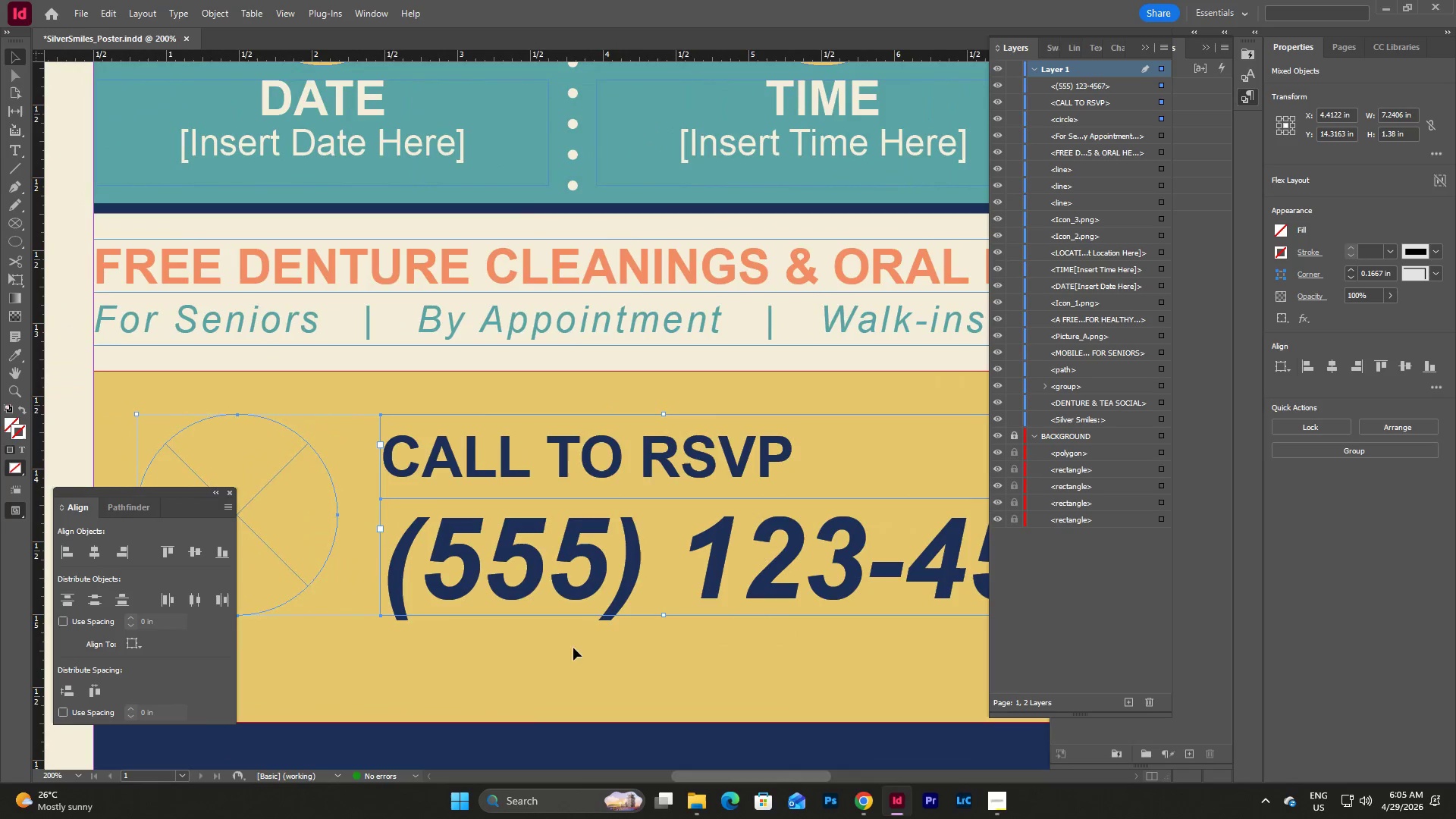 
left_click([538, 635])
 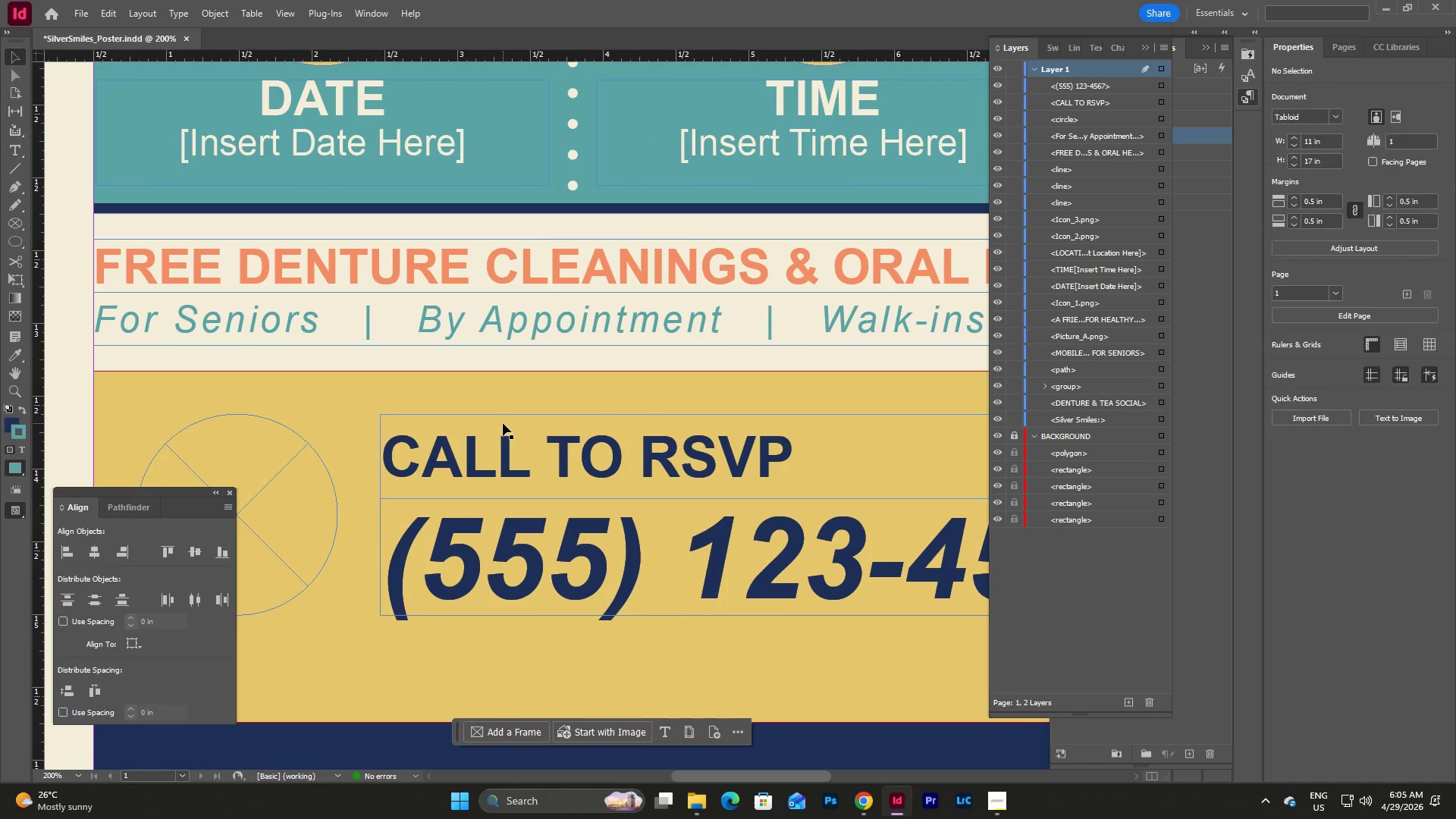 
left_click([503, 423])
 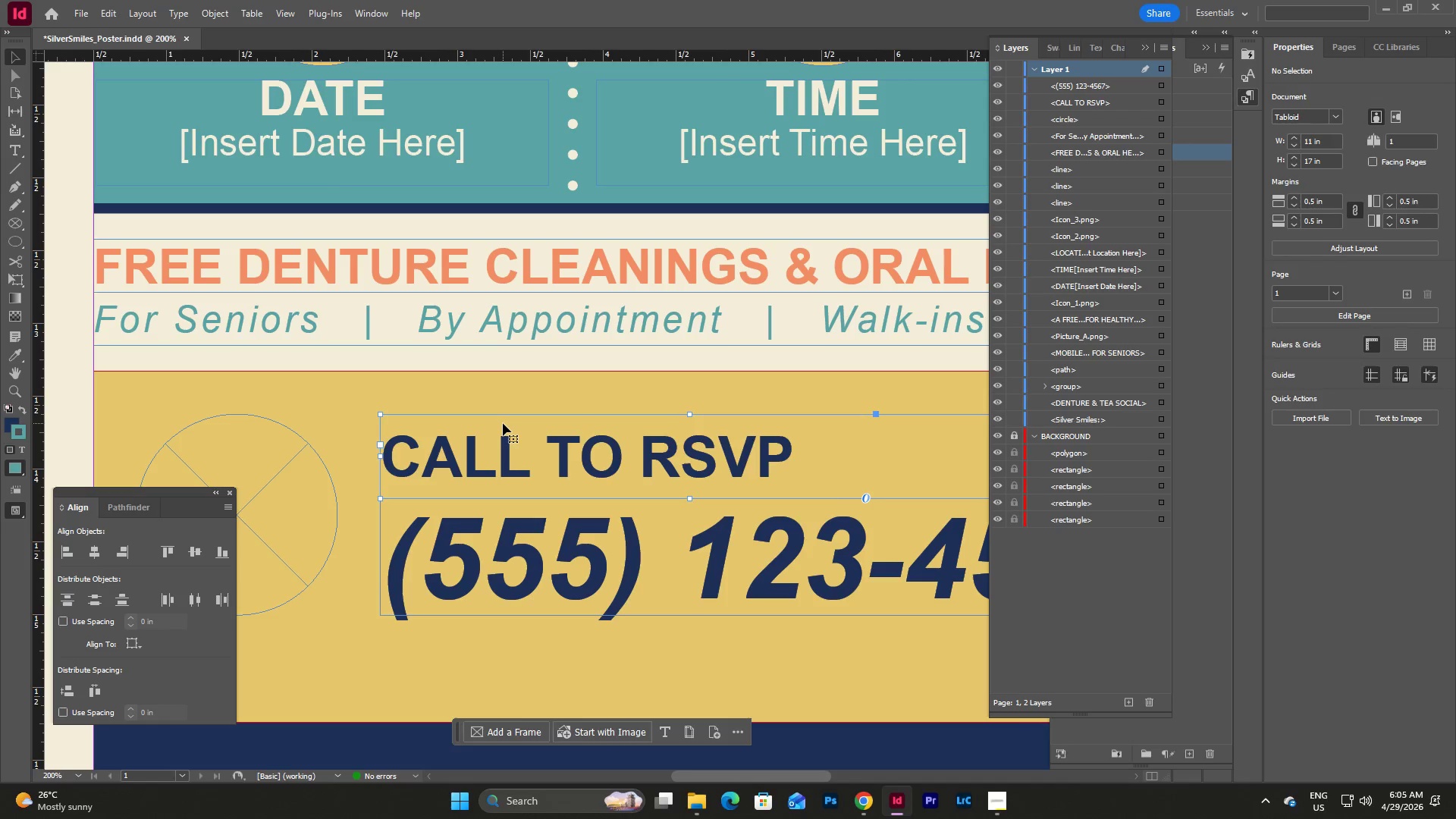 
key(Control+C)
 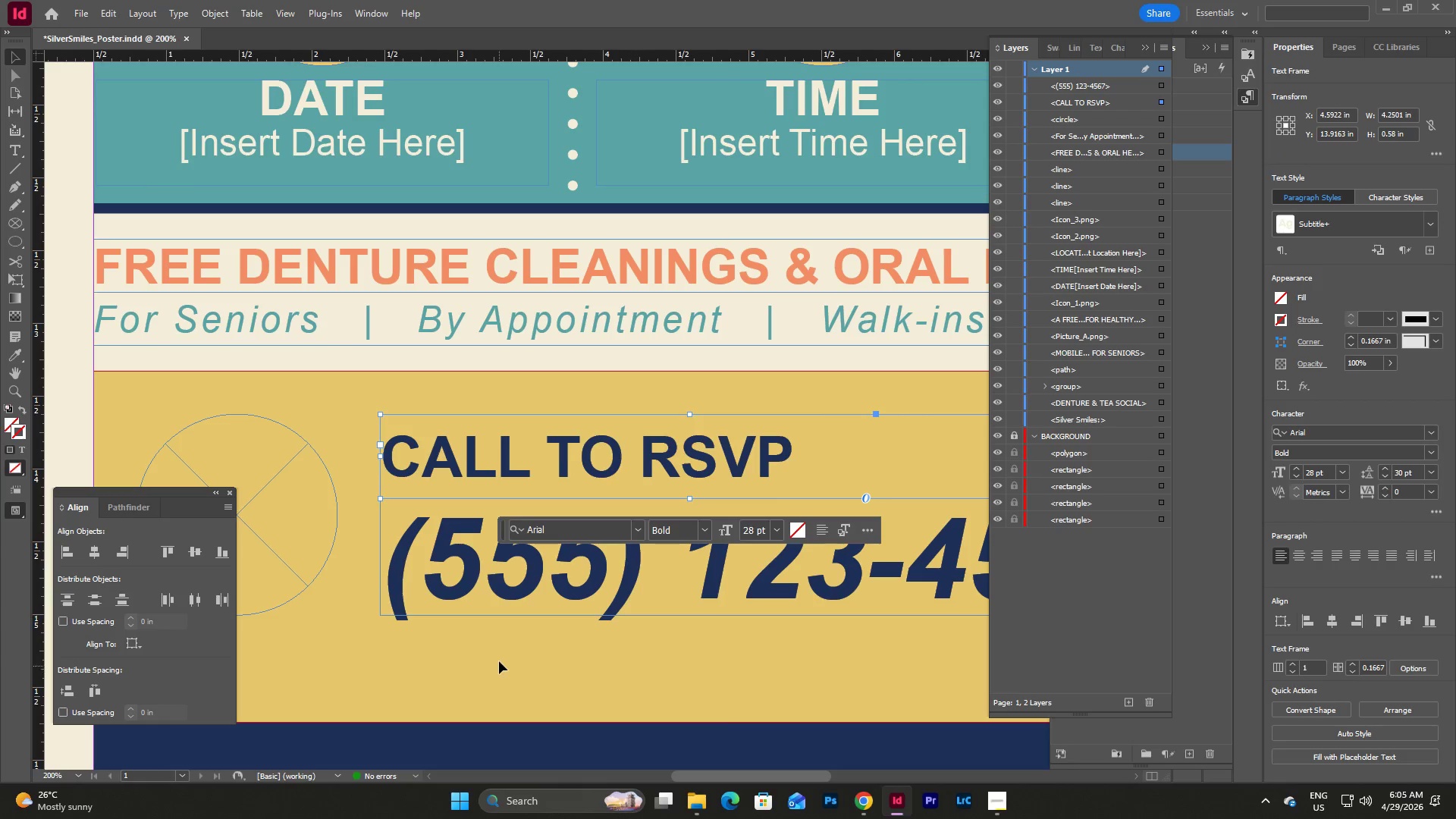 
left_click([498, 657])
 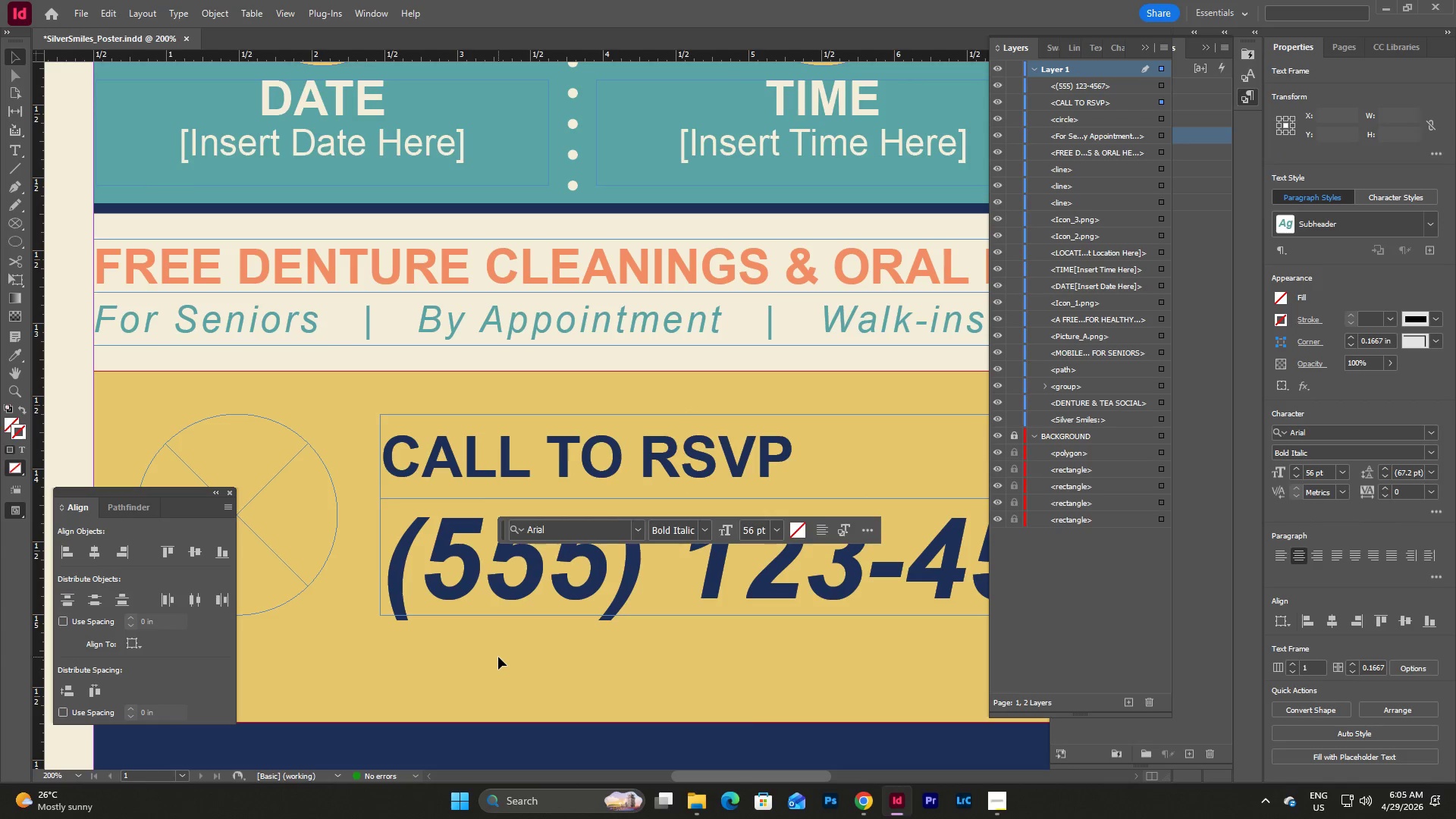 
key(Control+V)
 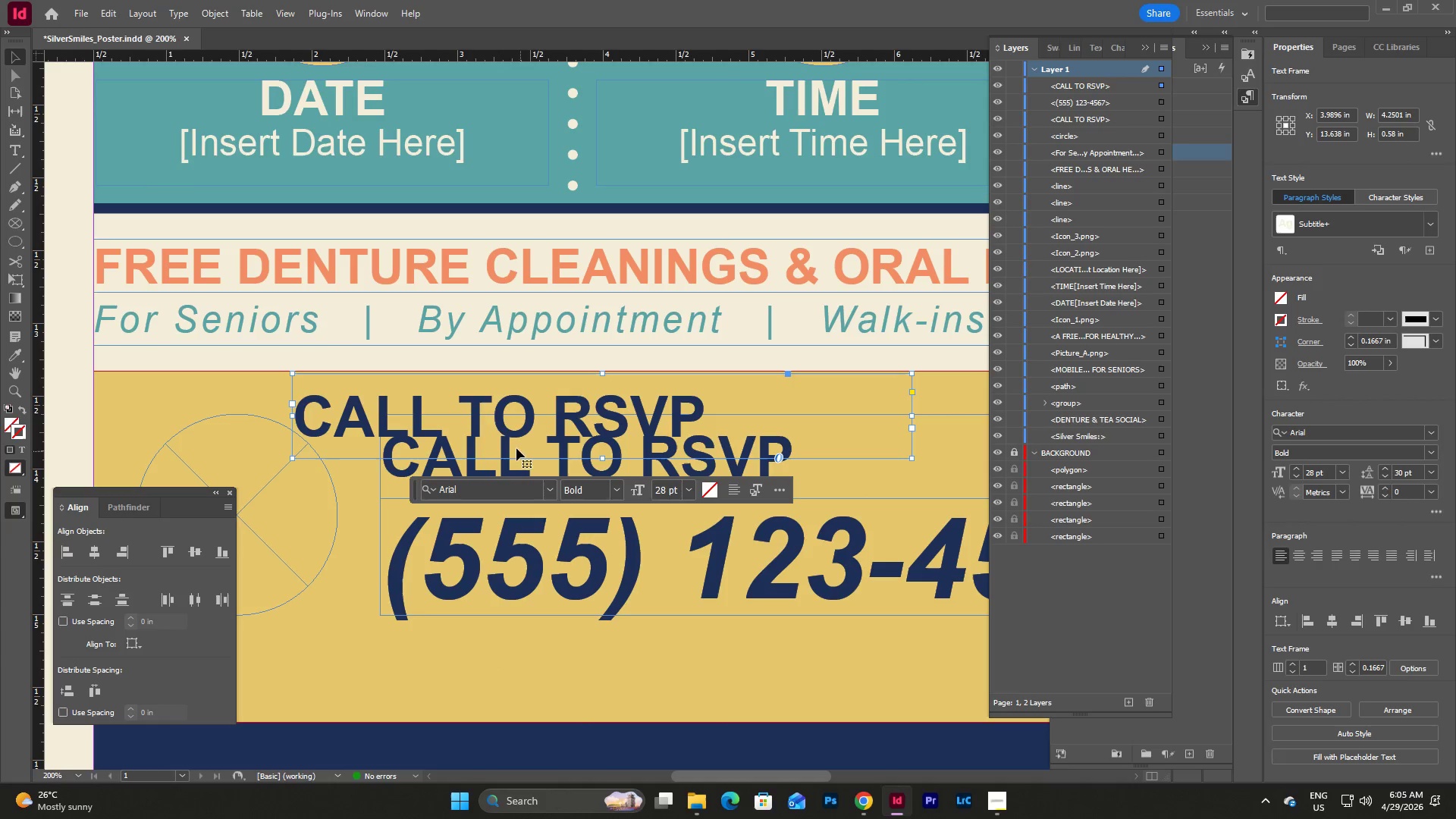 
left_click_drag(start_coordinate=[485, 406], to_coordinate=[571, 646])
 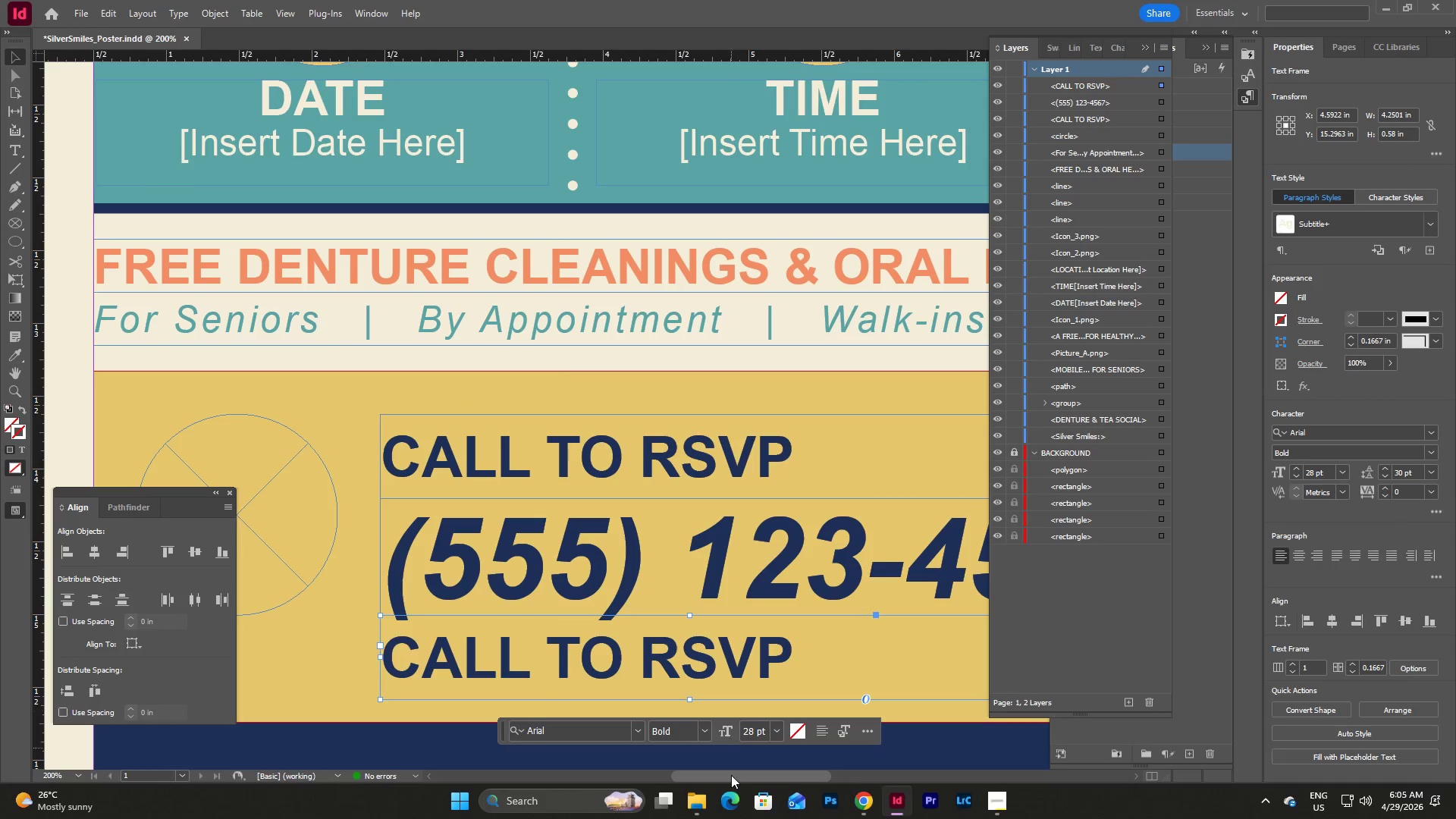 
left_click_drag(start_coordinate=[740, 780], to_coordinate=[701, 774])
 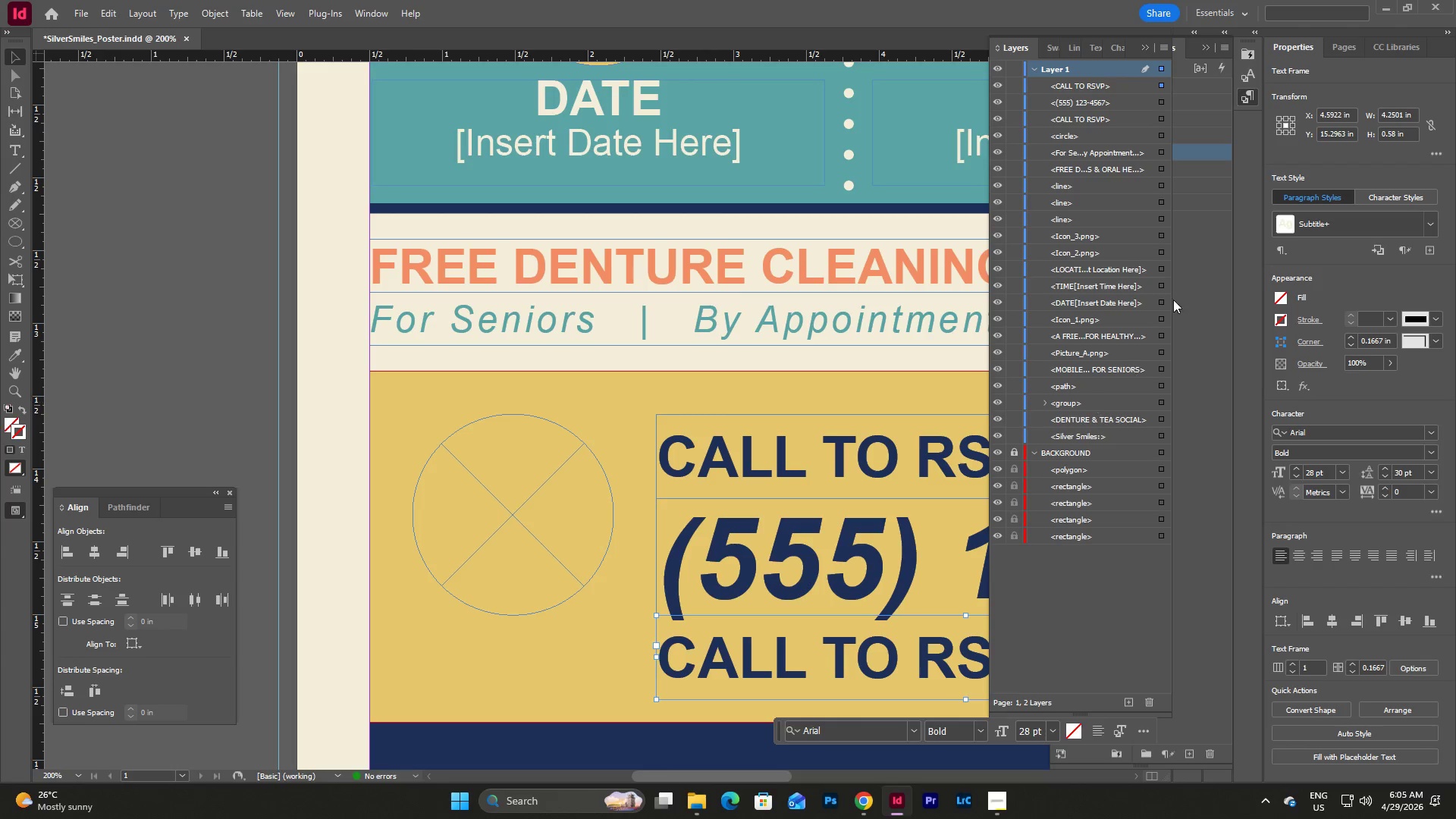 
left_click([1207, 244])
 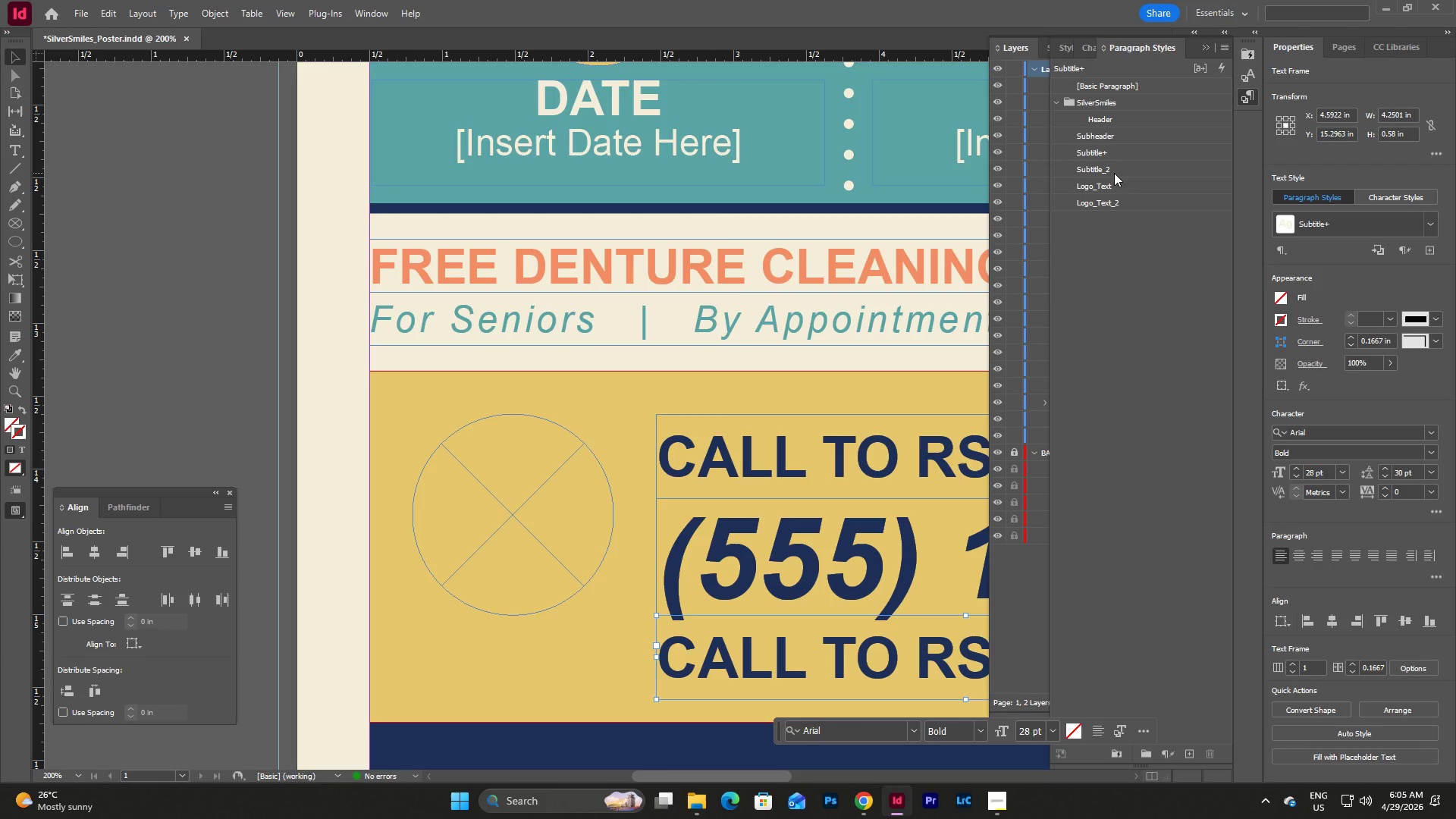 
wait(5.94)
 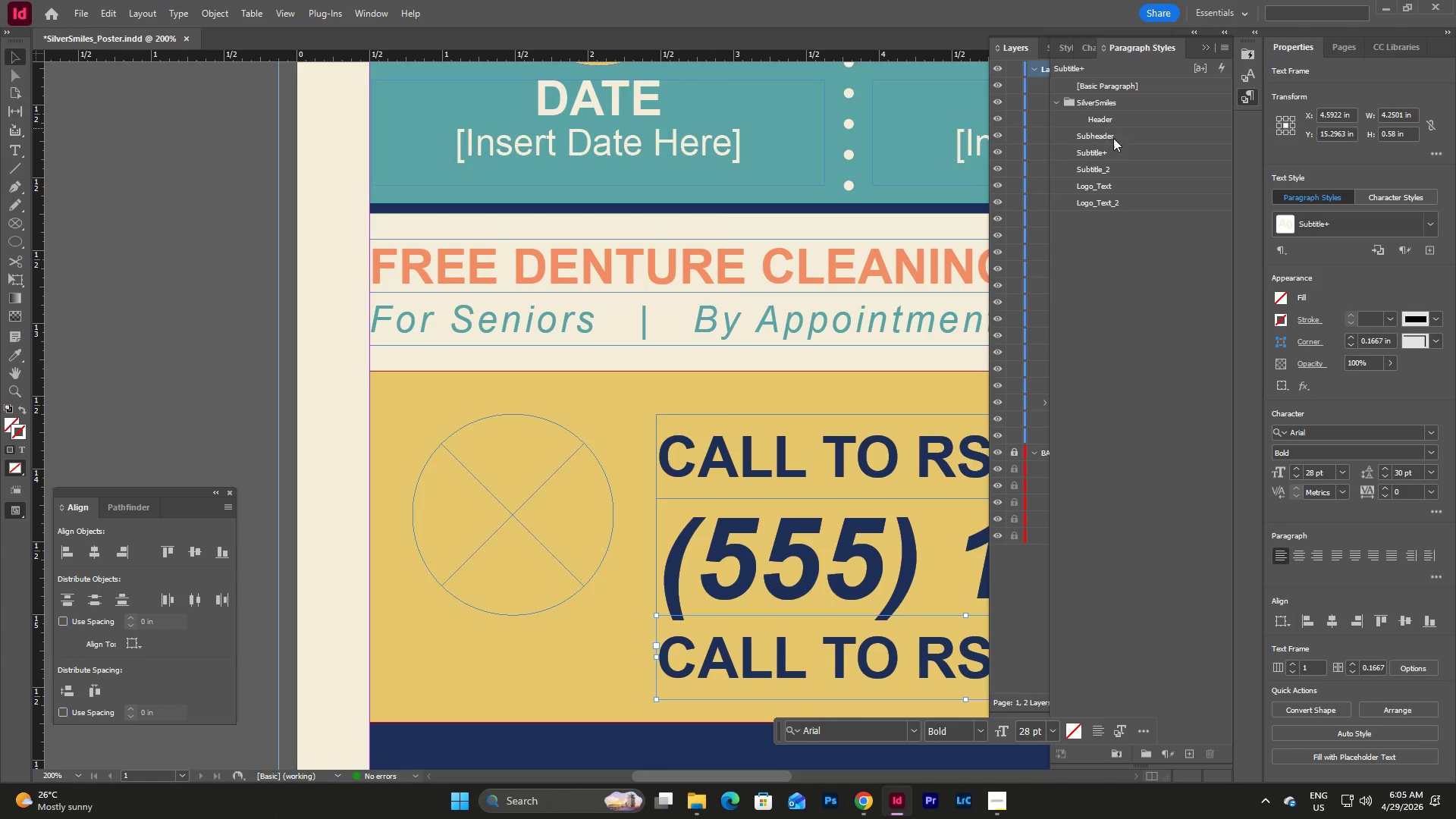 
left_click([1168, 268])
 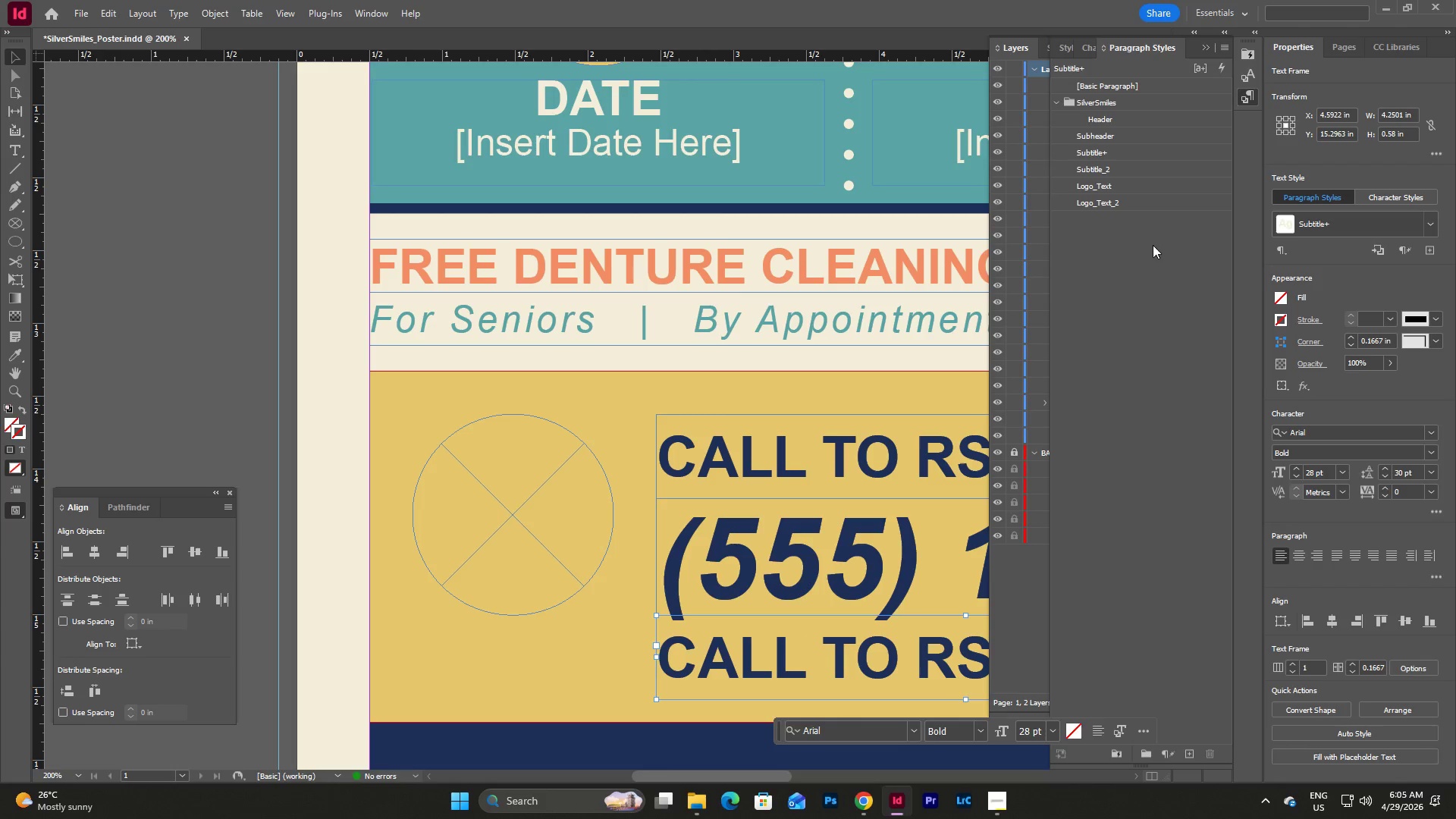 
left_click([1130, 184])
 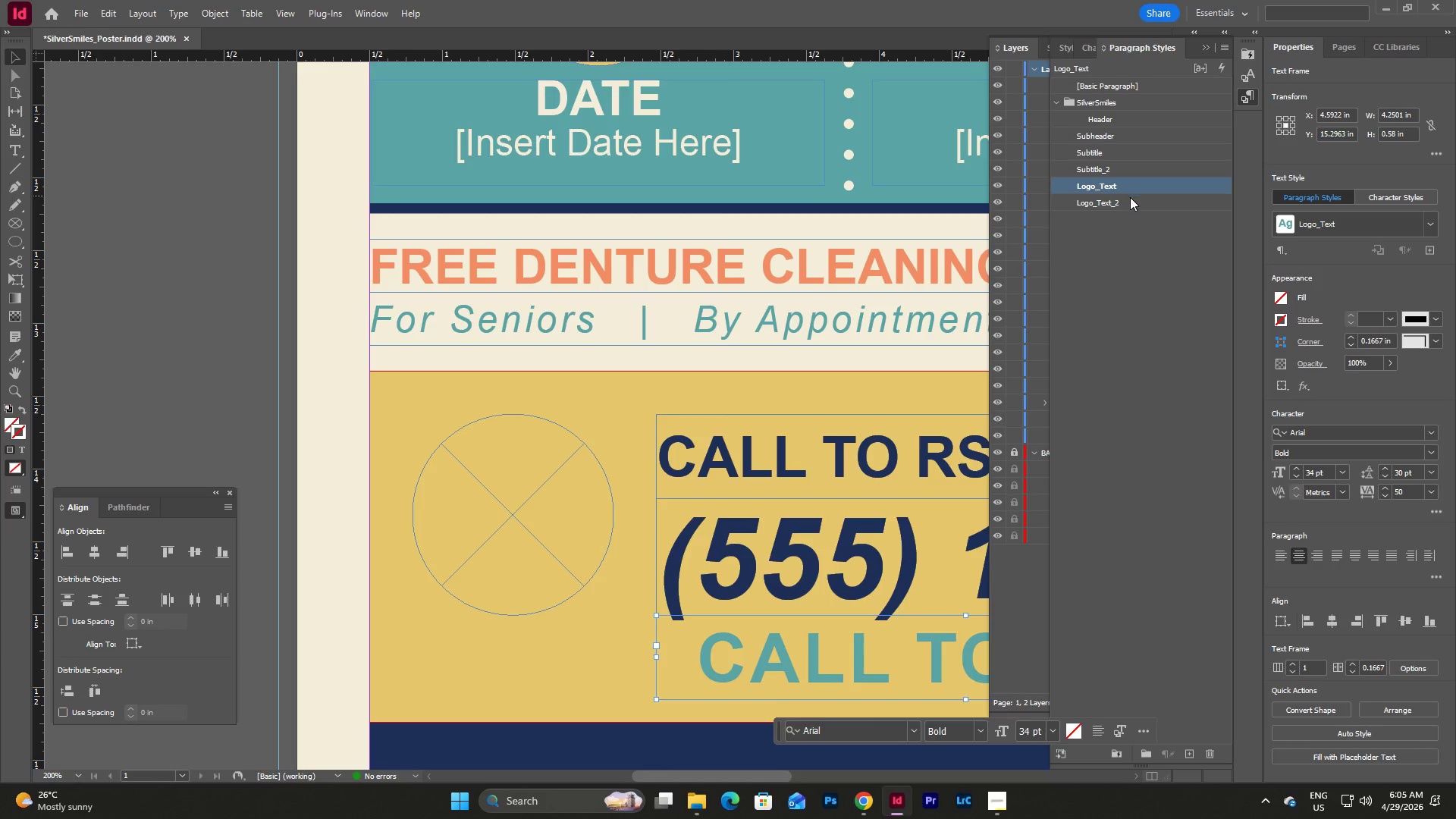 
left_click([1130, 203])
 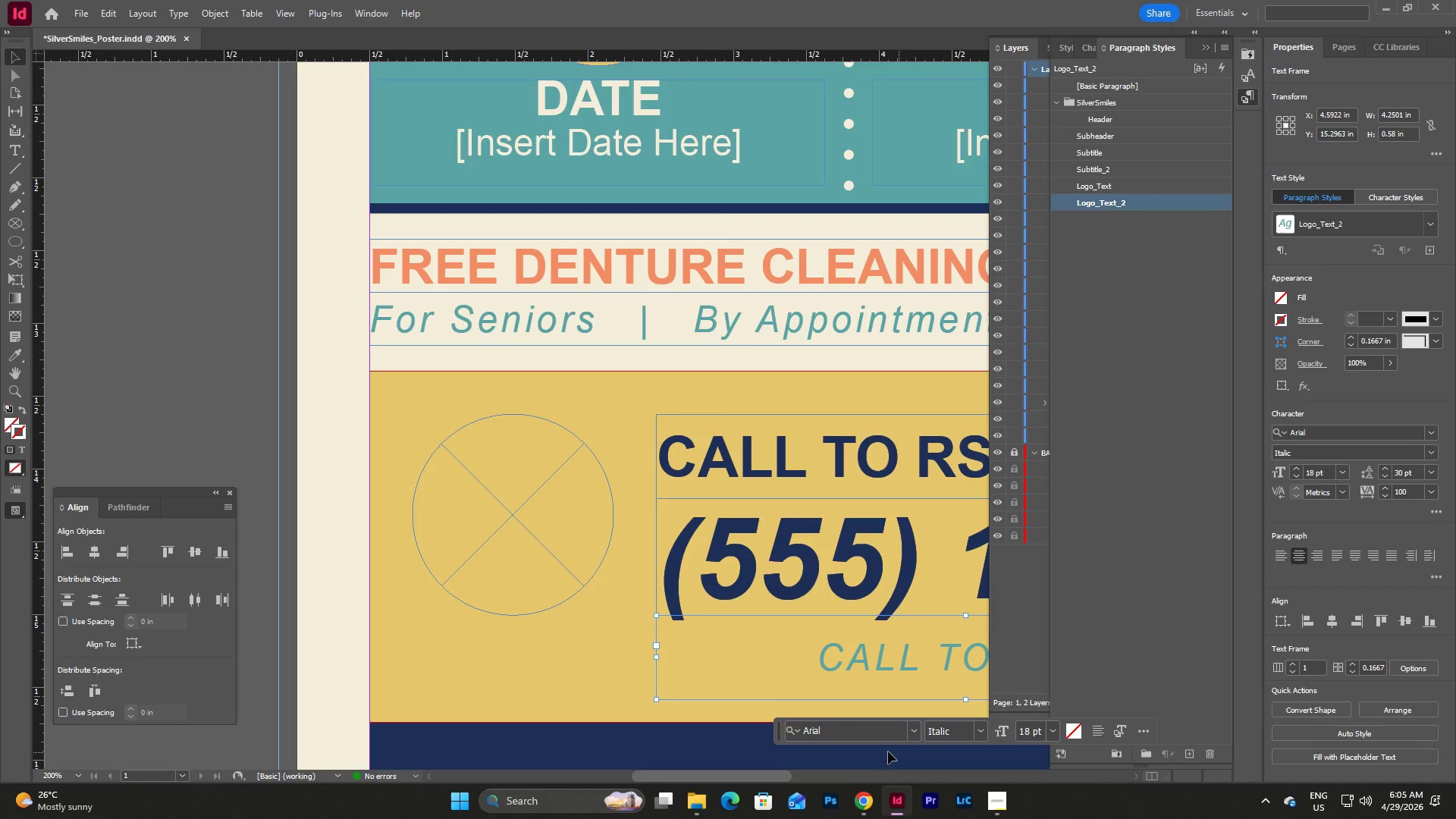 
left_click_drag(start_coordinate=[781, 773], to_coordinate=[823, 777])
 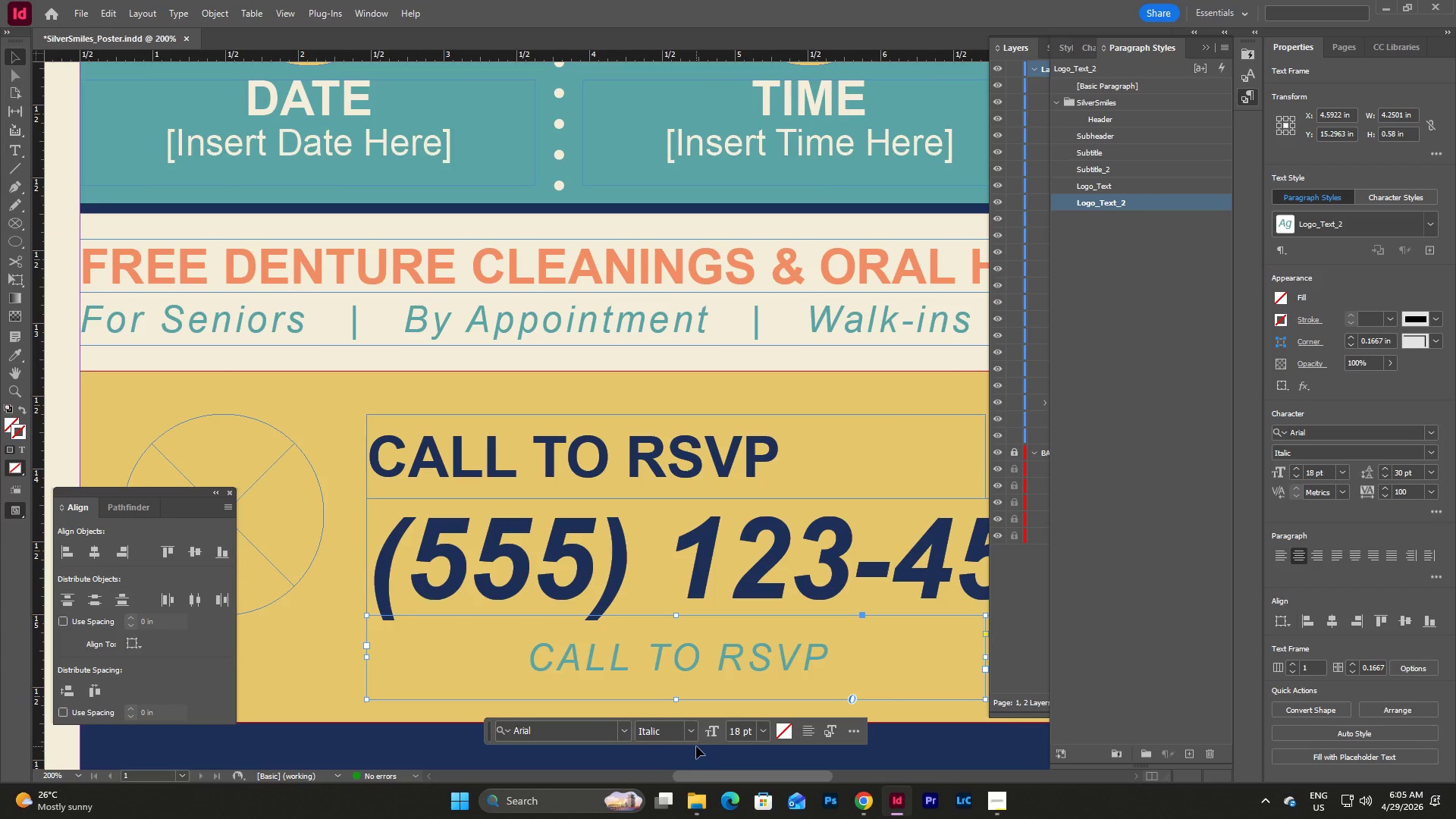 
left_click([691, 734])
 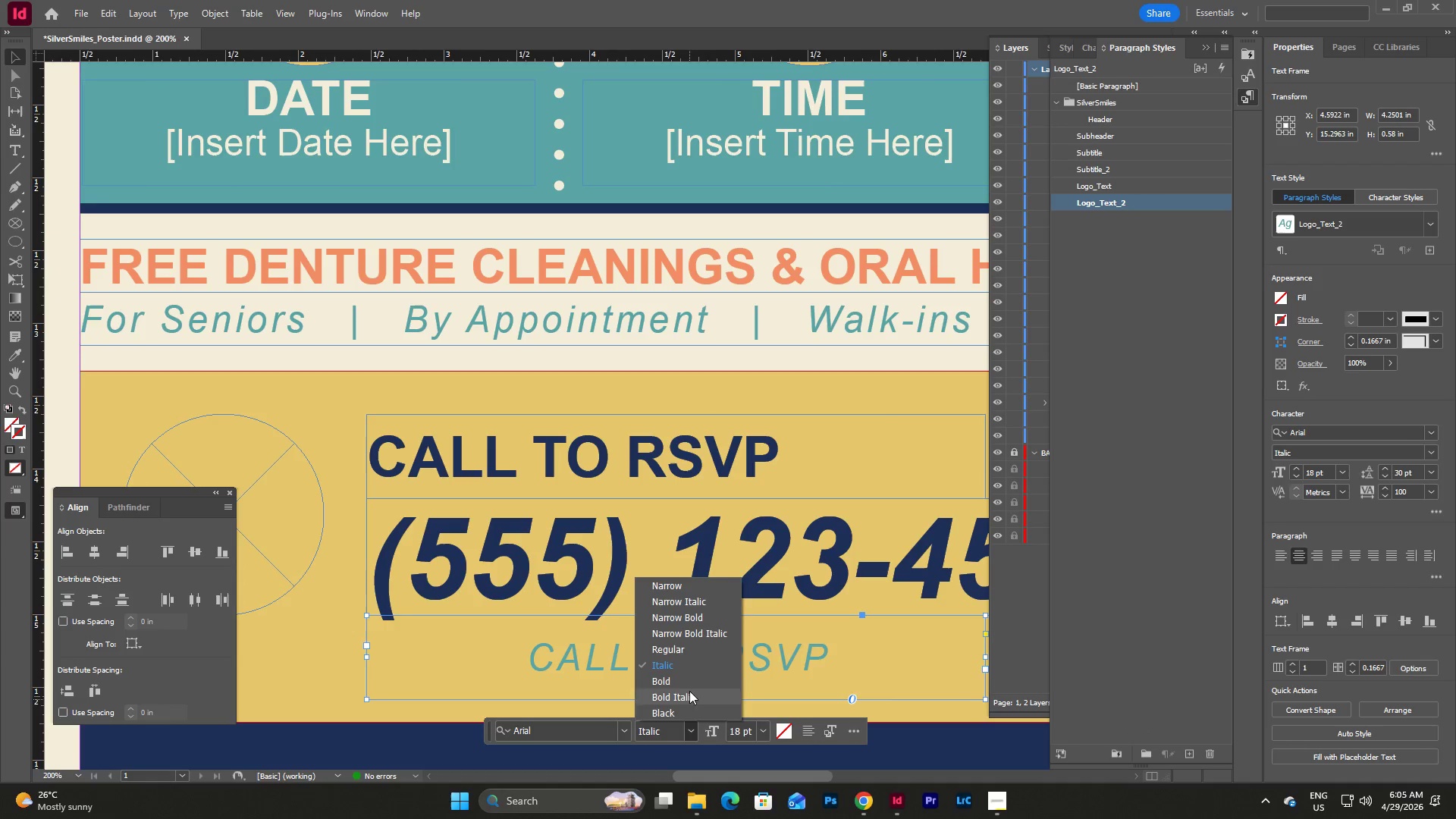 
left_click([688, 682])
 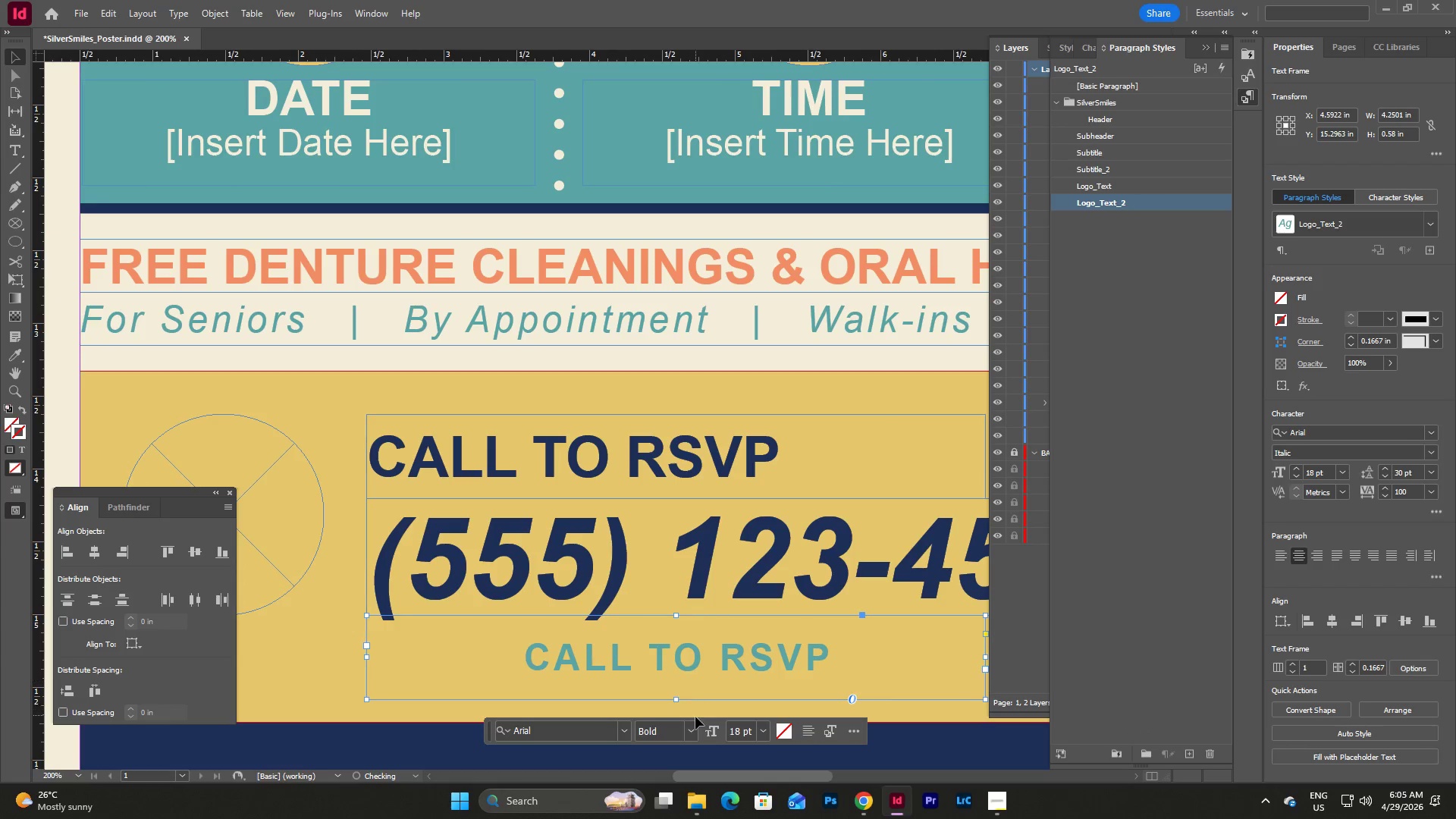 
left_click([692, 733])
 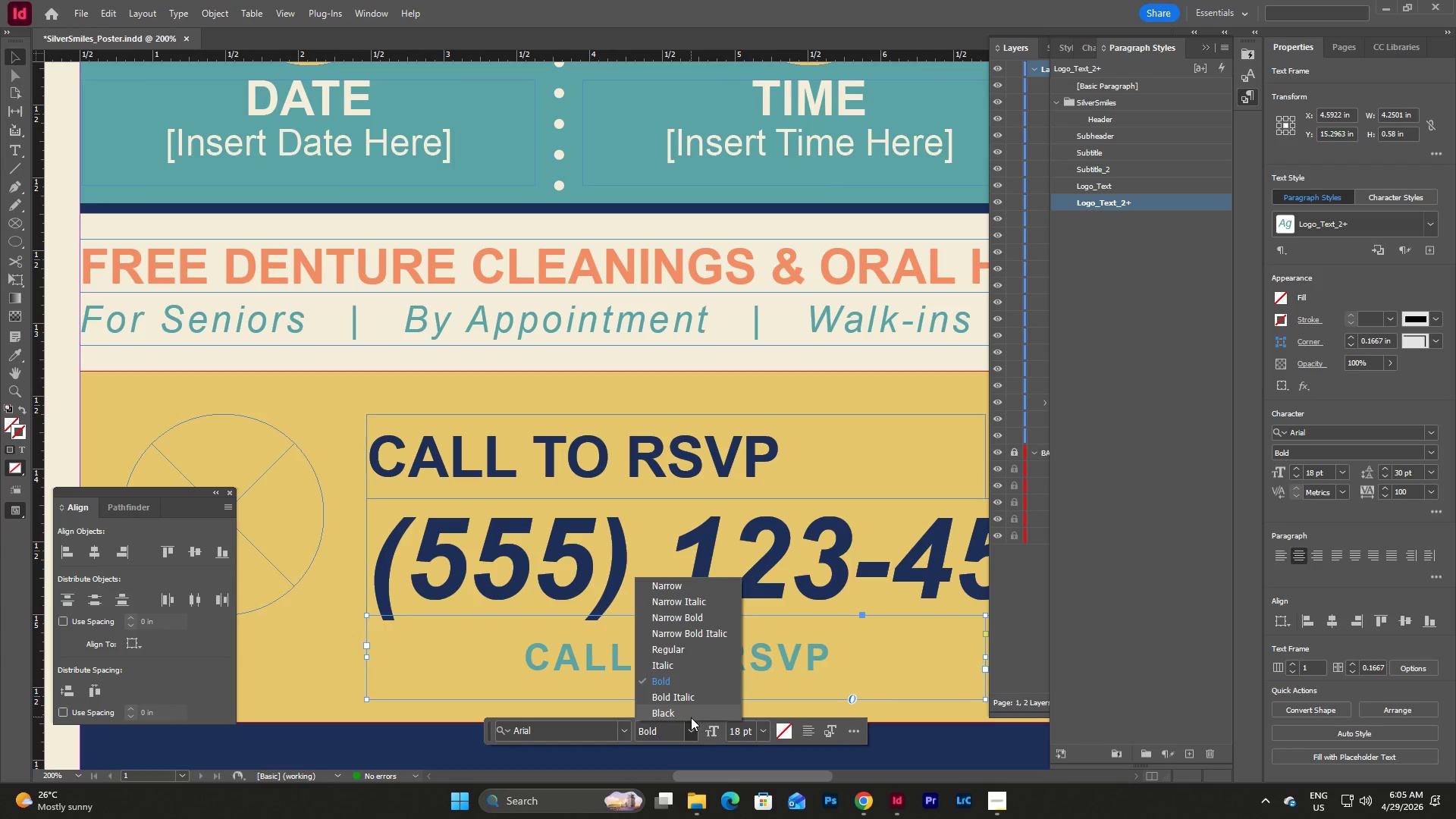 
left_click([691, 733])
 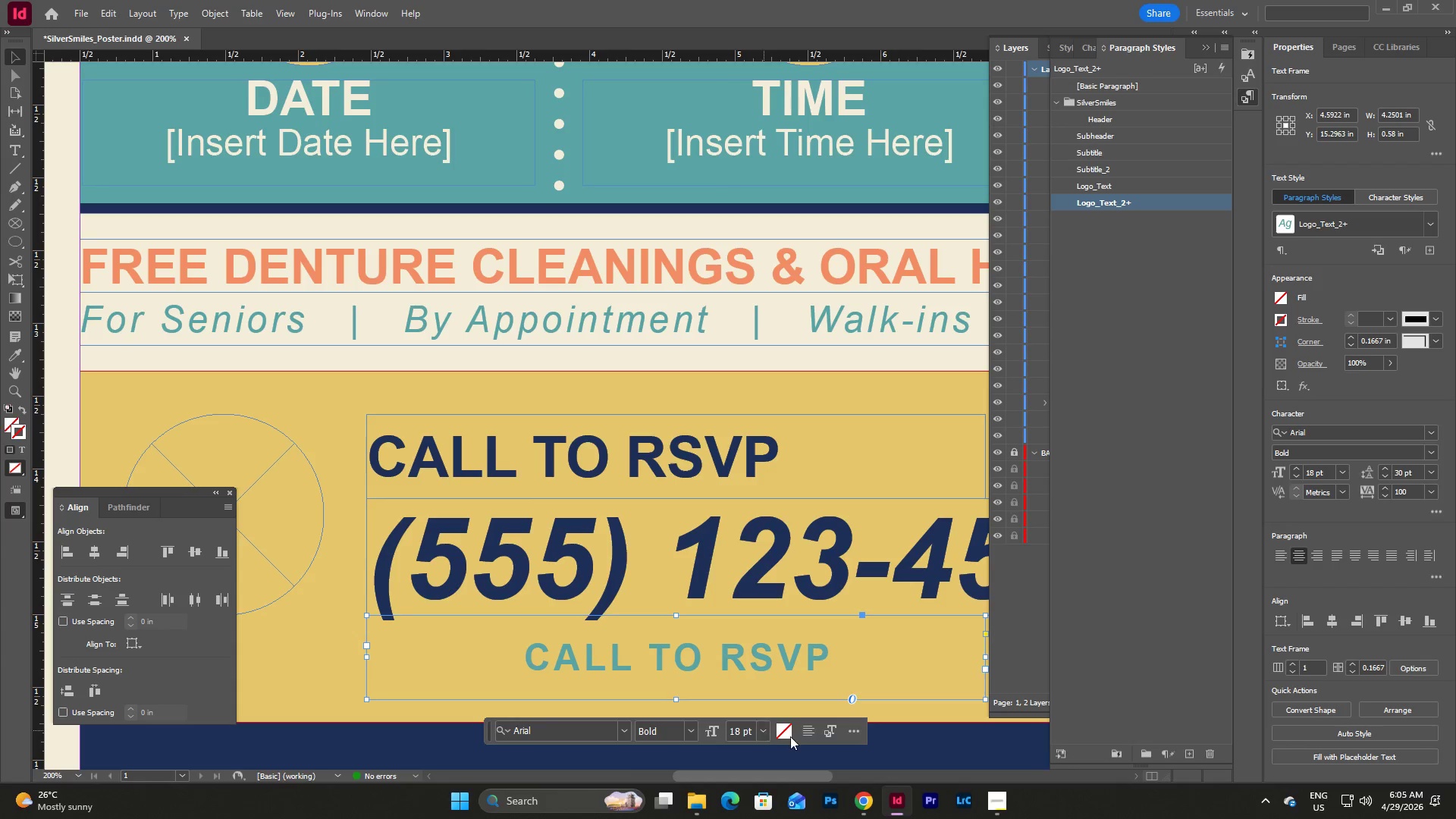 
left_click([806, 732])
 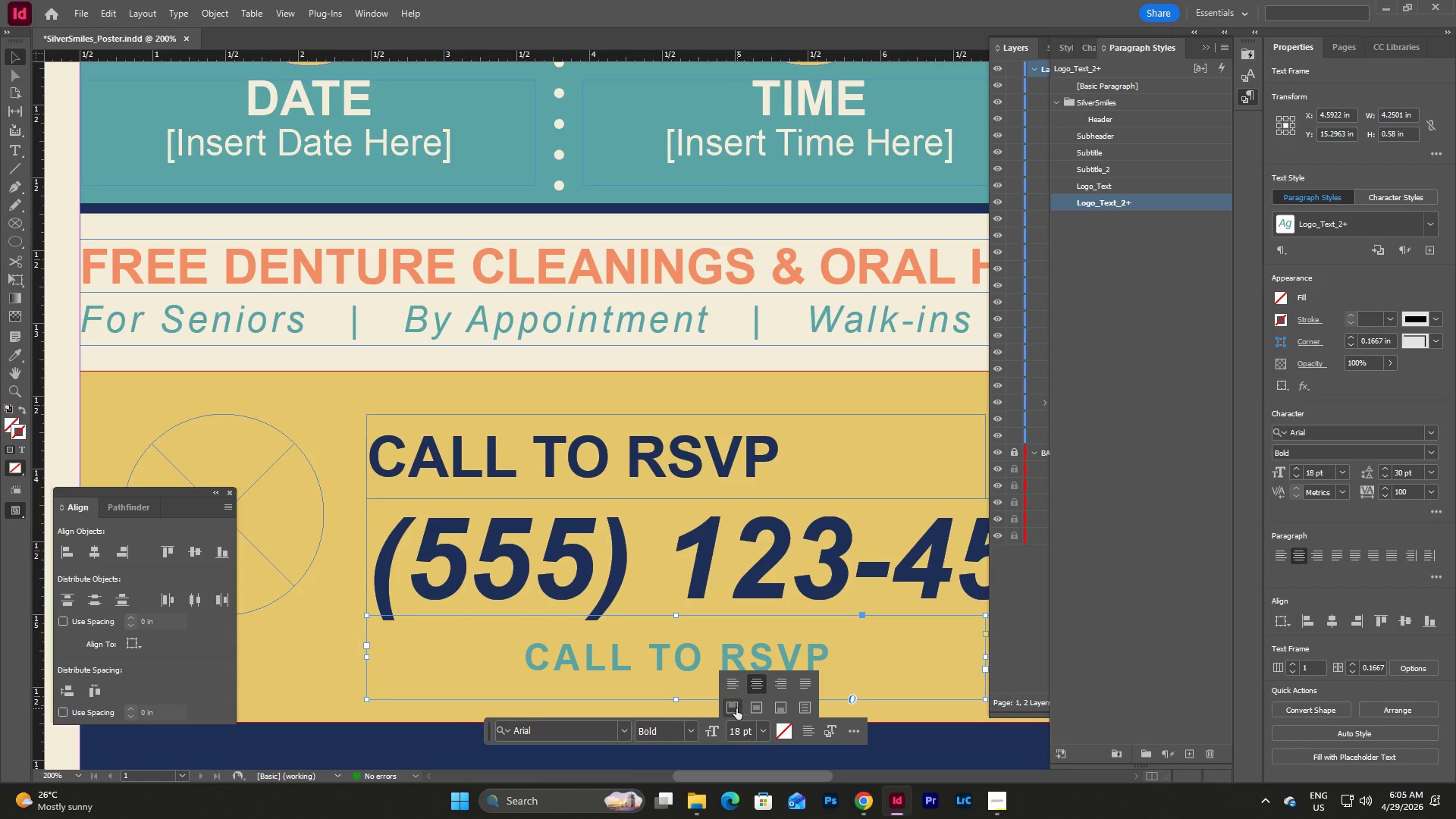 
left_click([727, 686])
 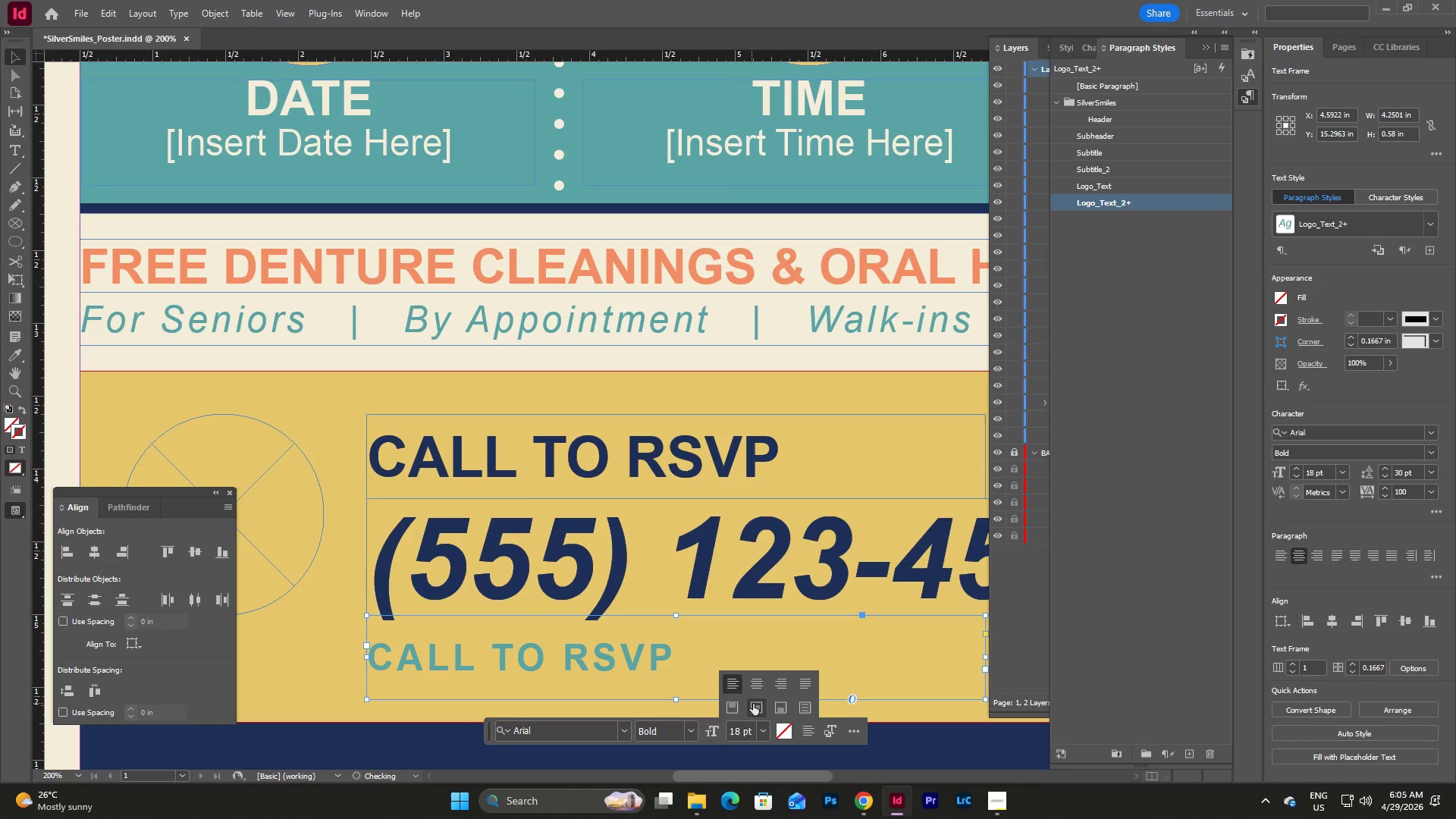 
left_click([753, 704])
 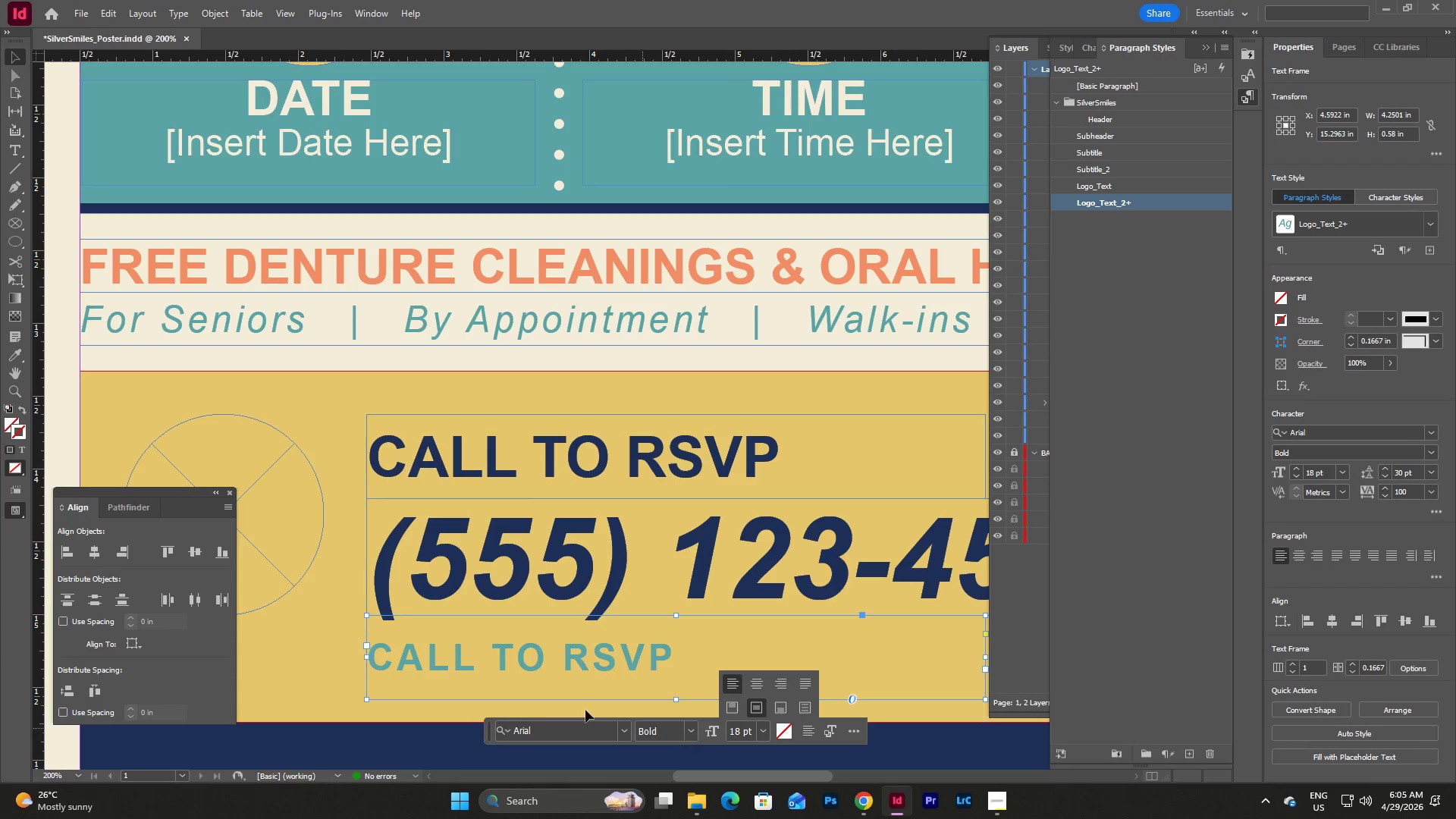 
left_click([567, 649])
 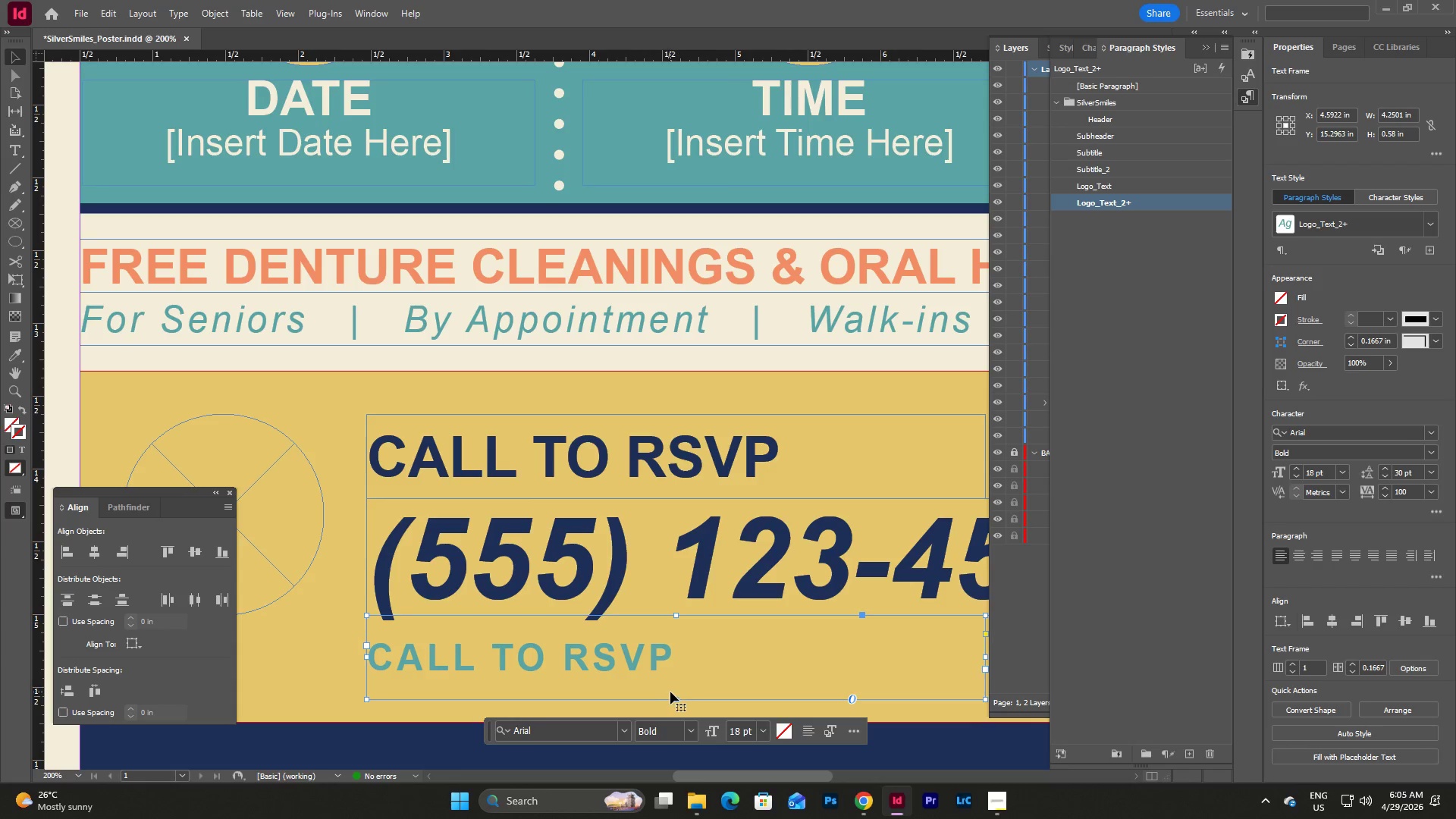 
left_click([676, 670])
 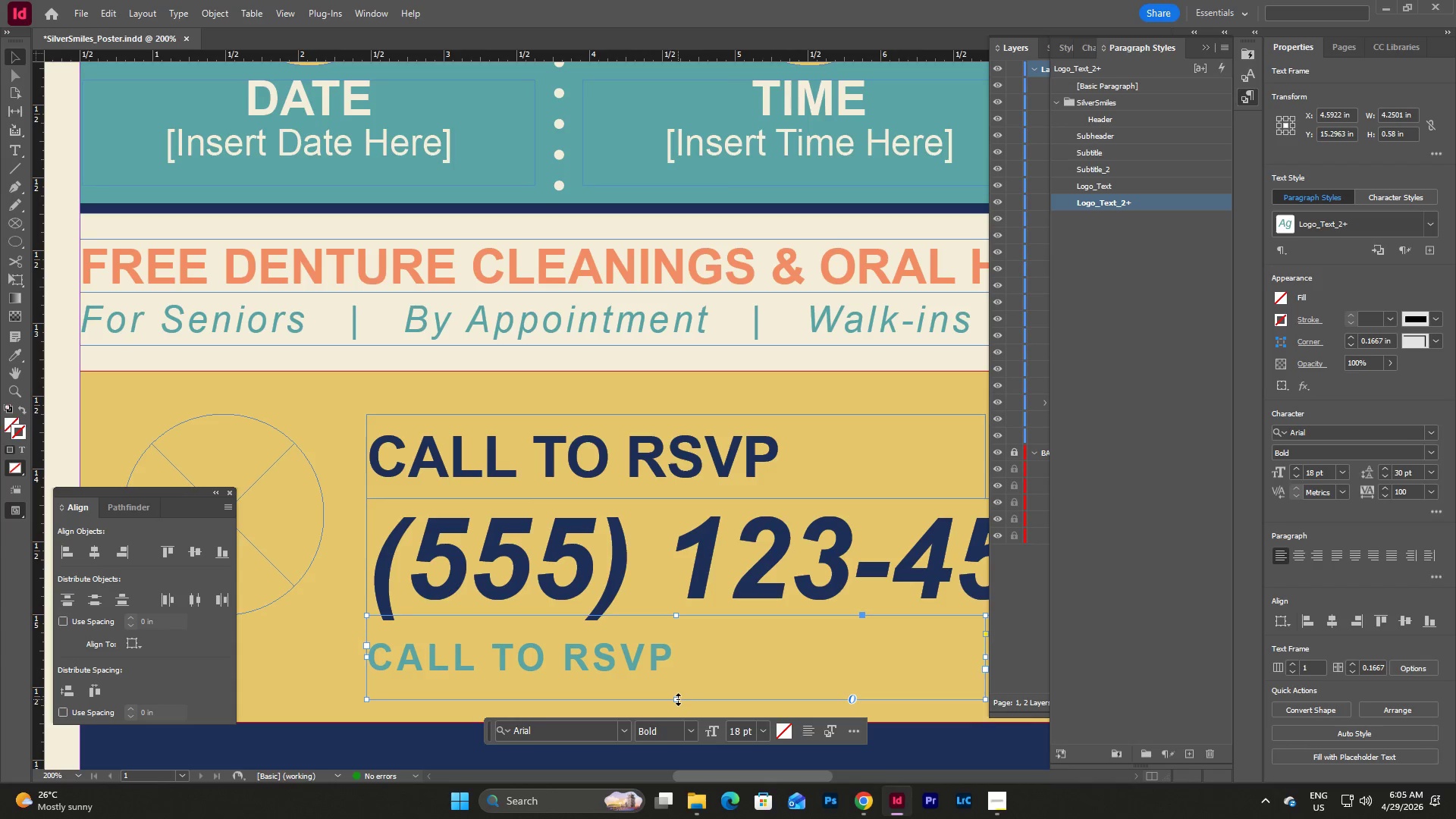 
left_click_drag(start_coordinate=[678, 699], to_coordinate=[678, 676])
 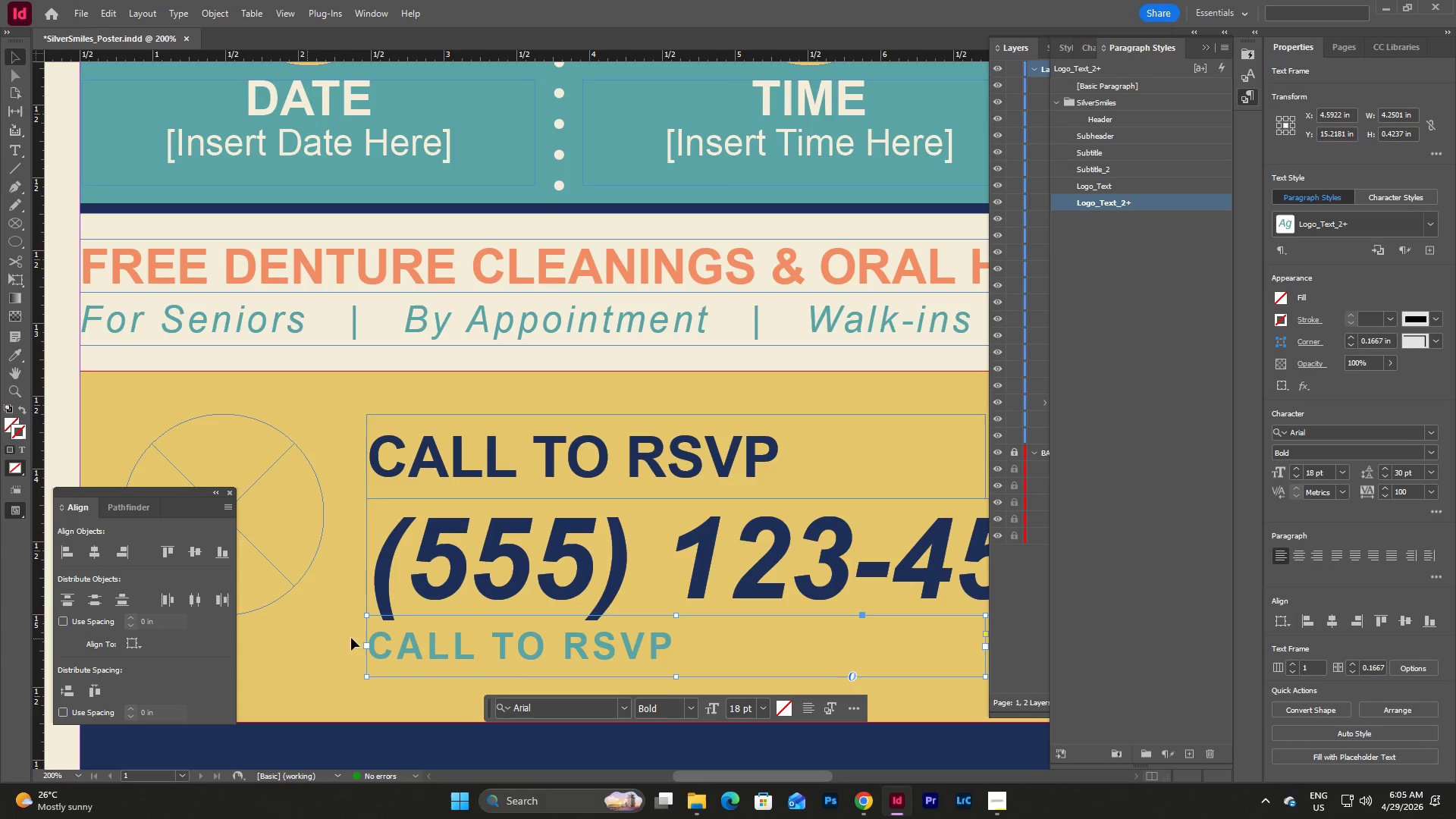 
left_click_drag(start_coordinate=[676, 676], to_coordinate=[679, 668])
 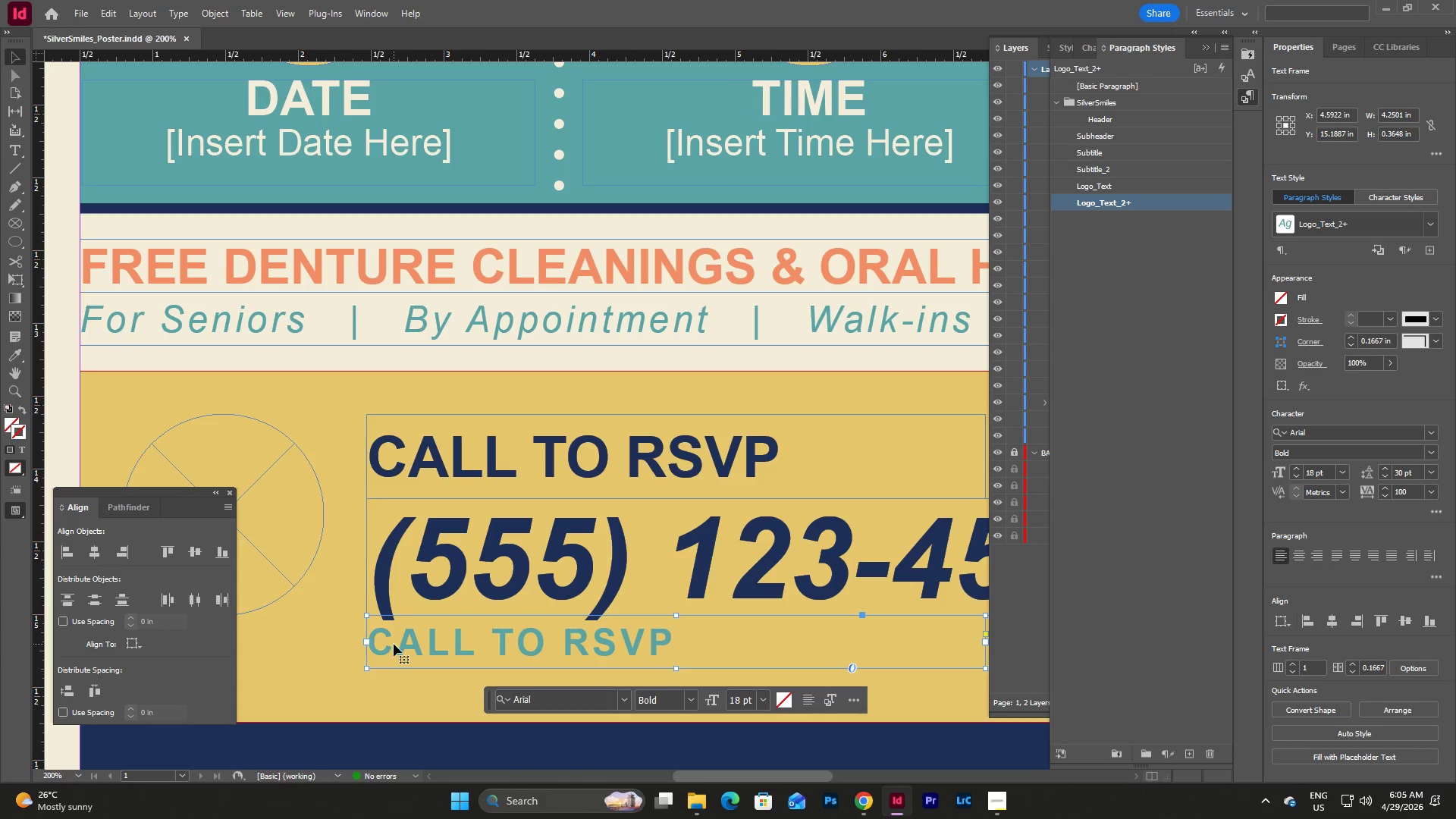 
left_click([334, 634])
 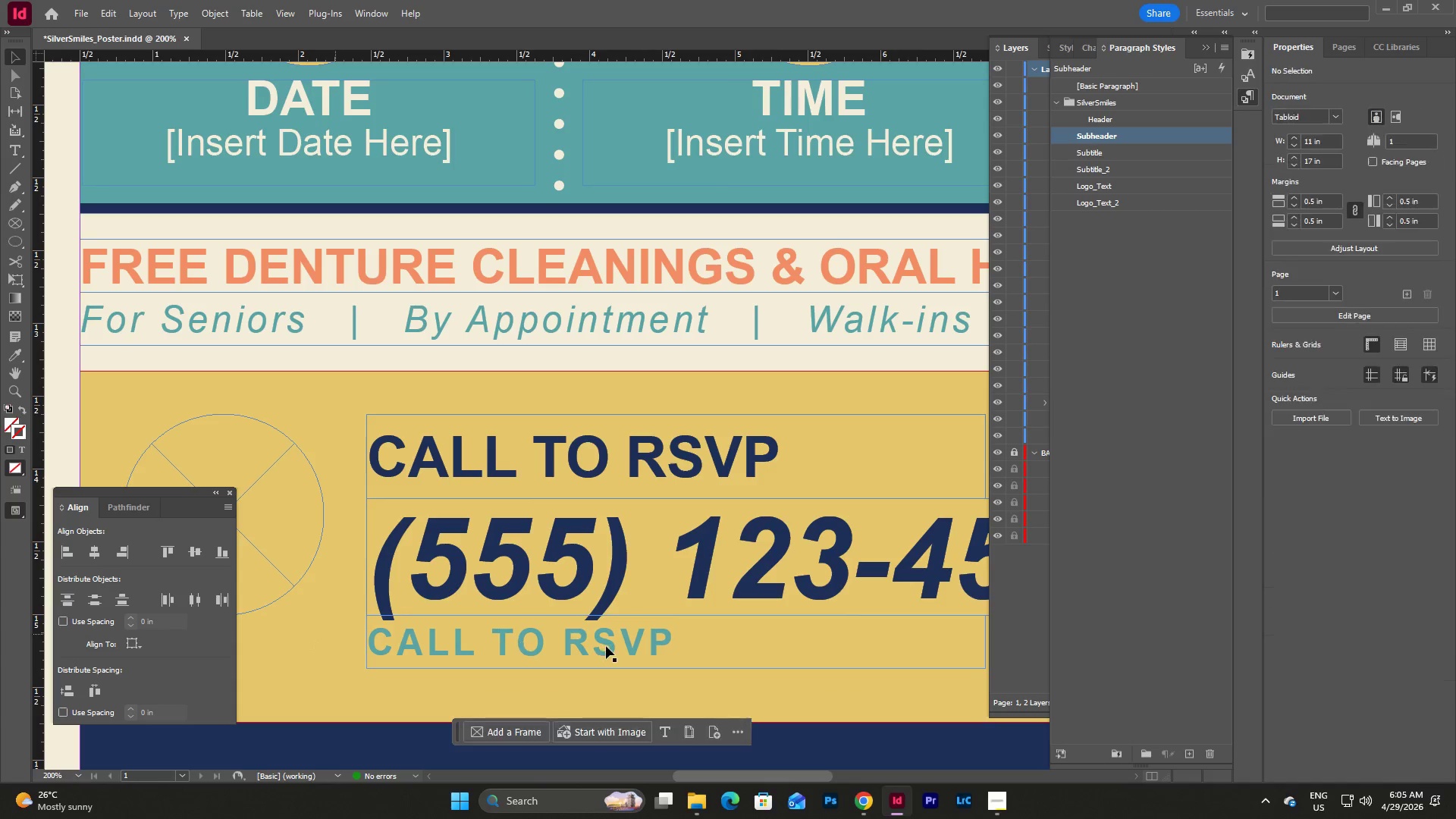 
double_click([606, 646])
 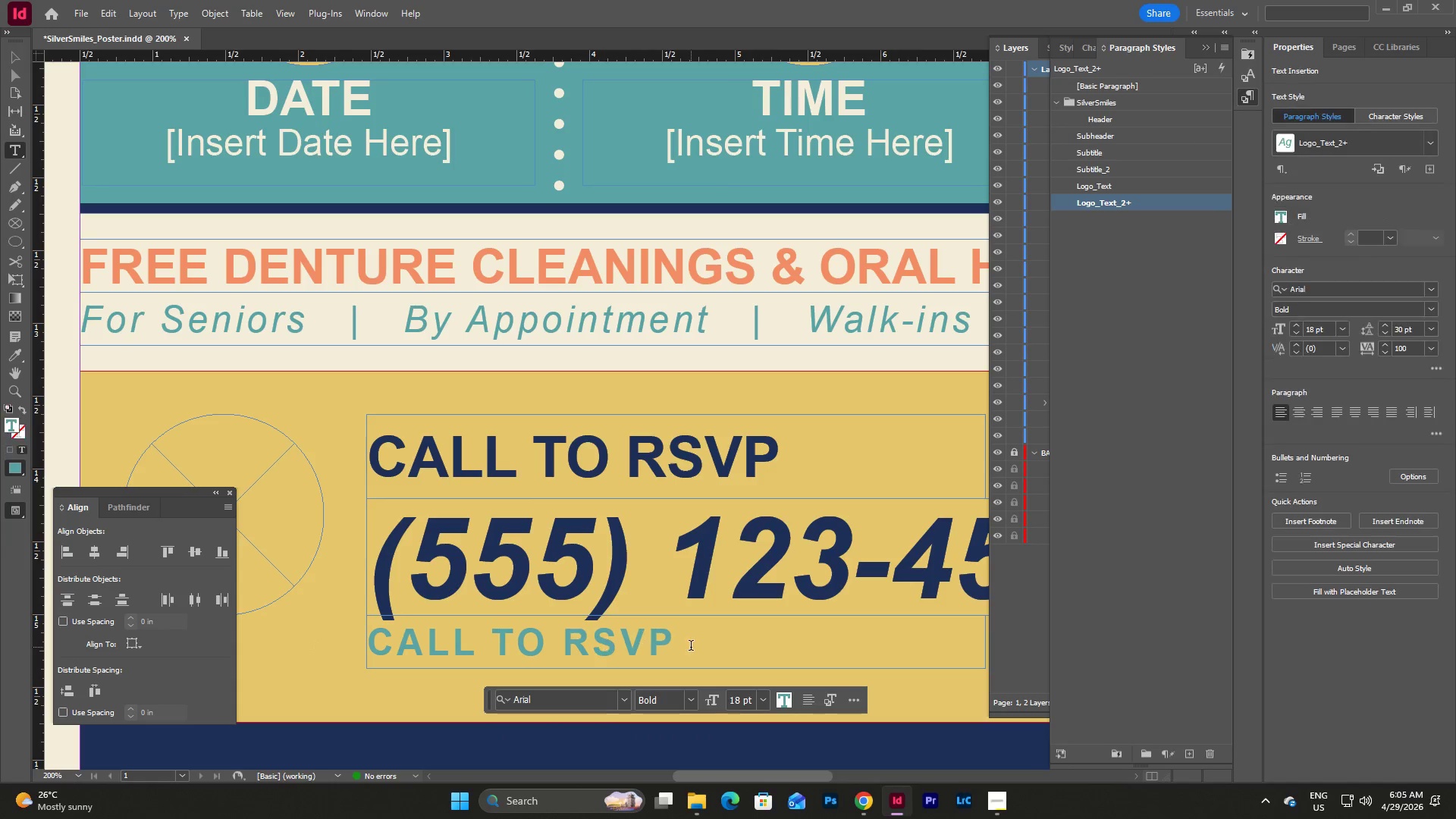 
left_click_drag(start_coordinate=[691, 647], to_coordinate=[382, 632])
 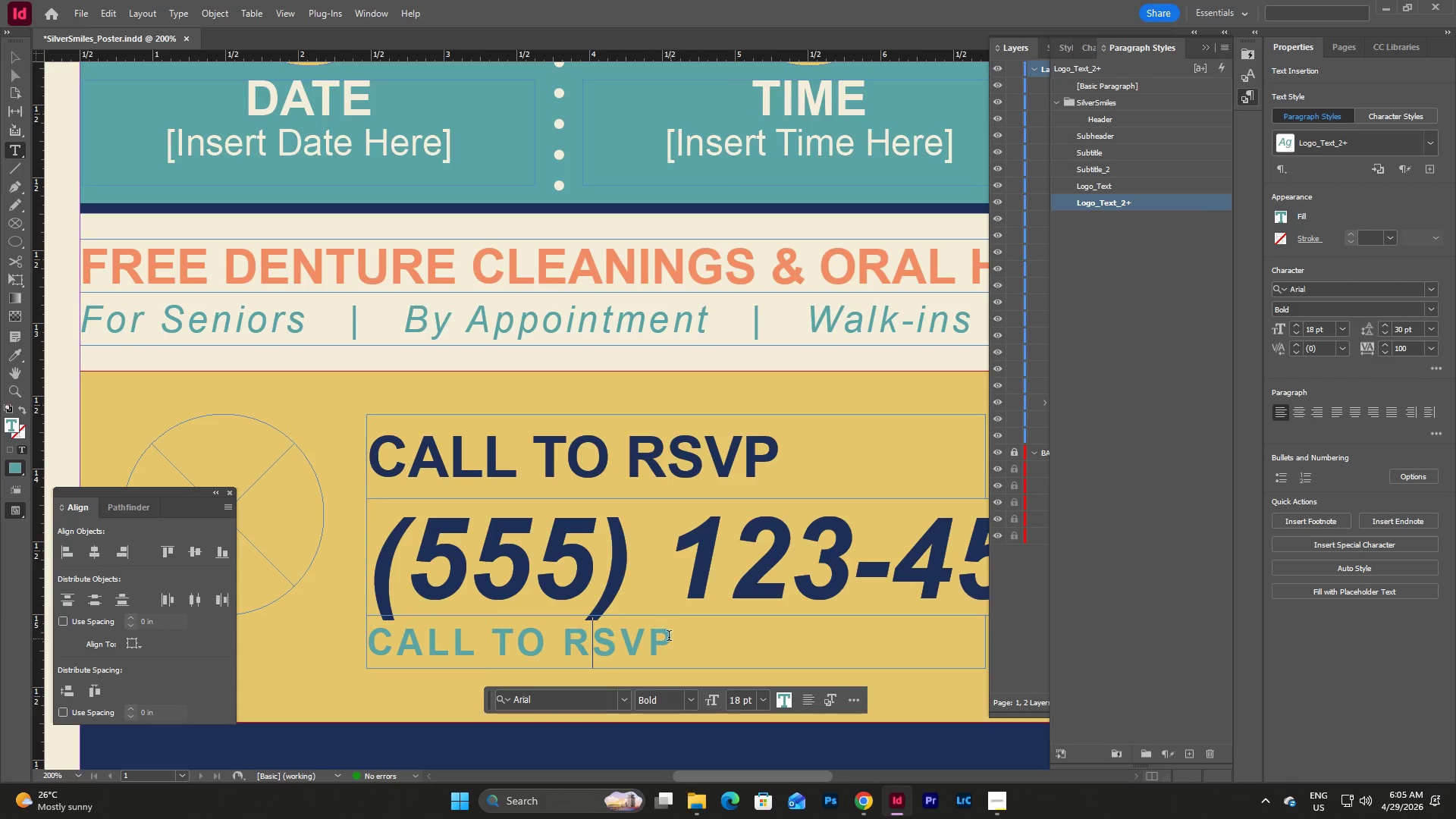 
left_click([679, 638])
 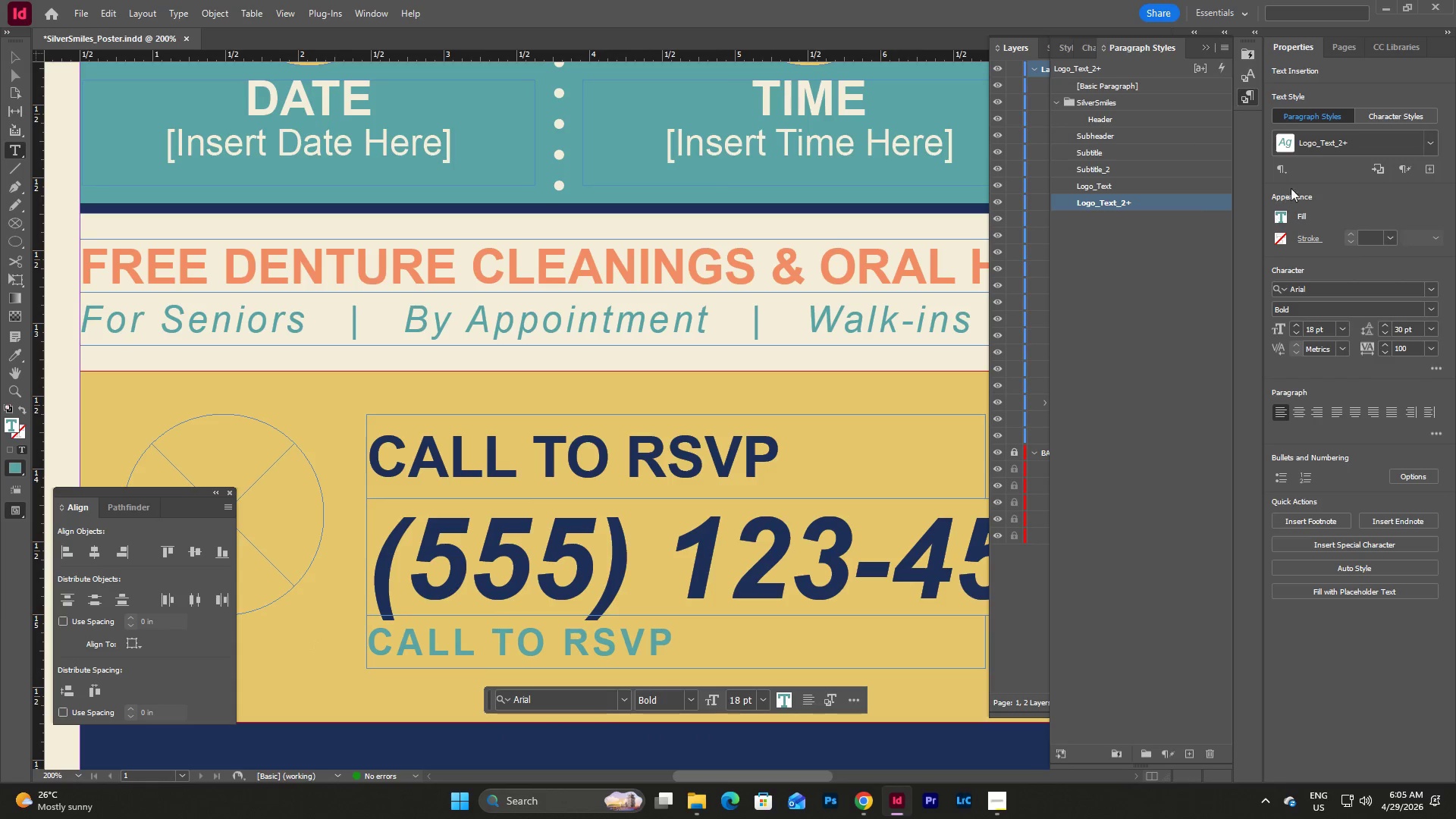 
left_click([1279, 216])
 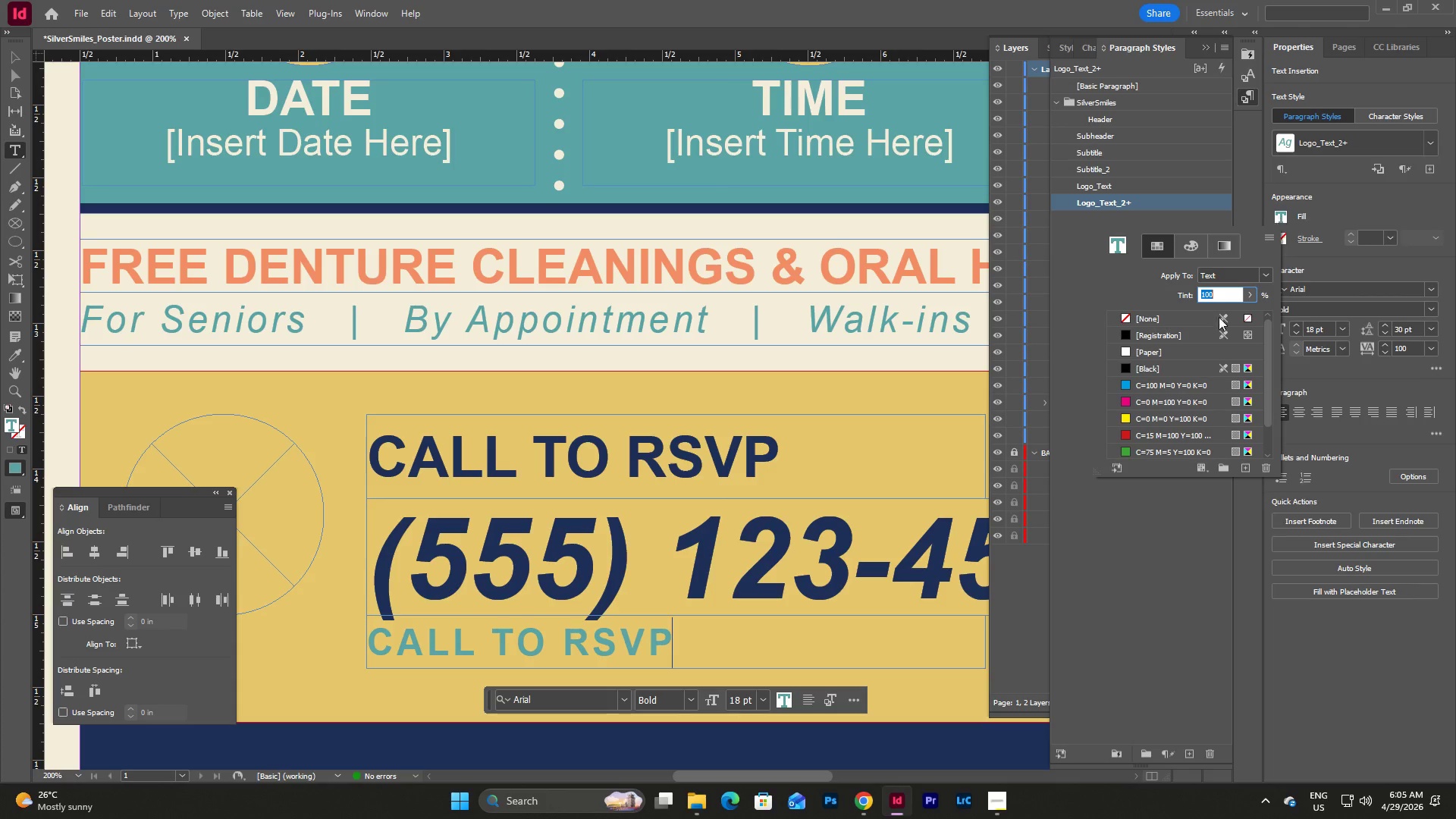 
scroll: coordinate [1212, 343], scroll_direction: down, amount: 5.0
 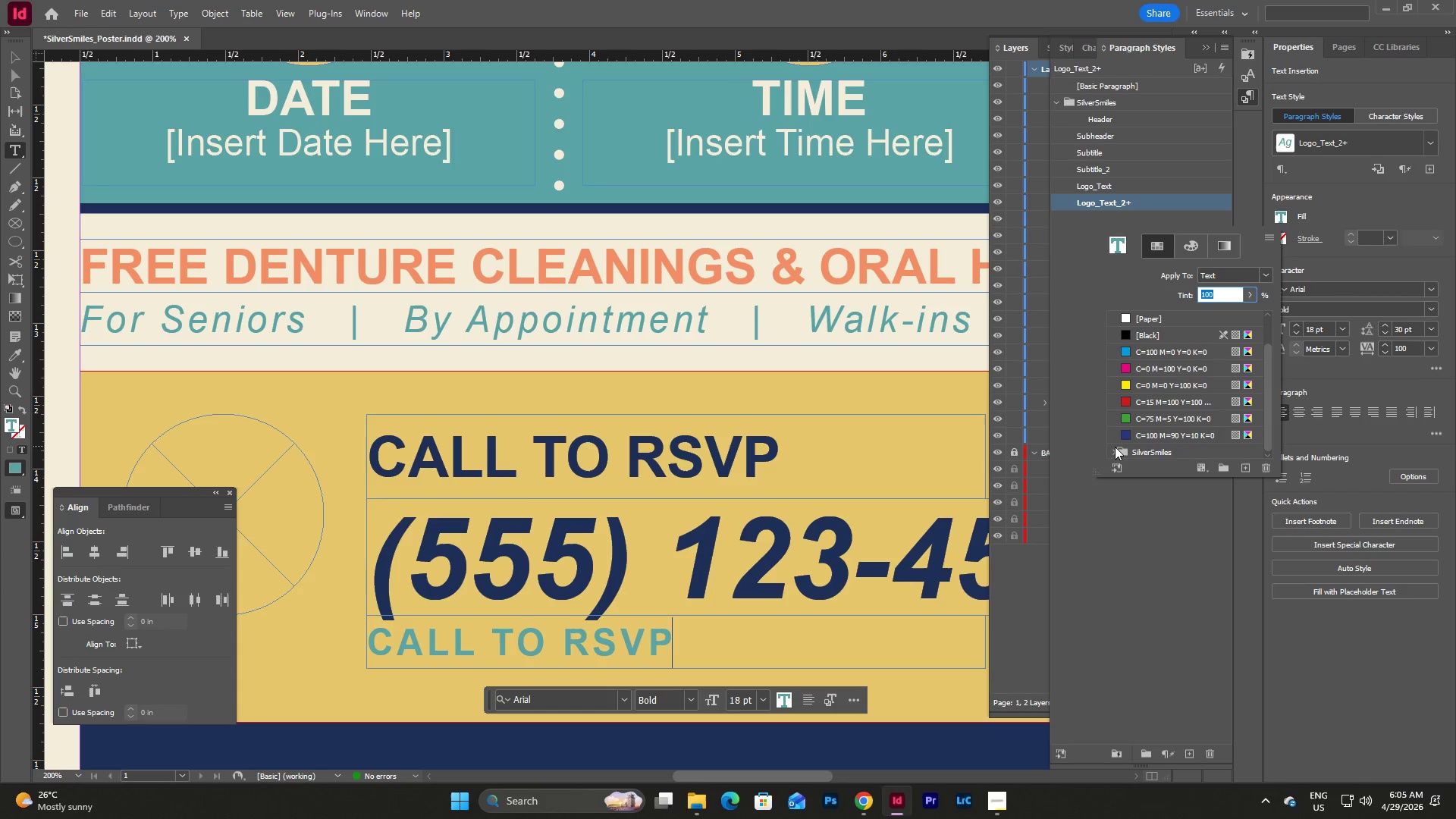 
left_click([1114, 447])
 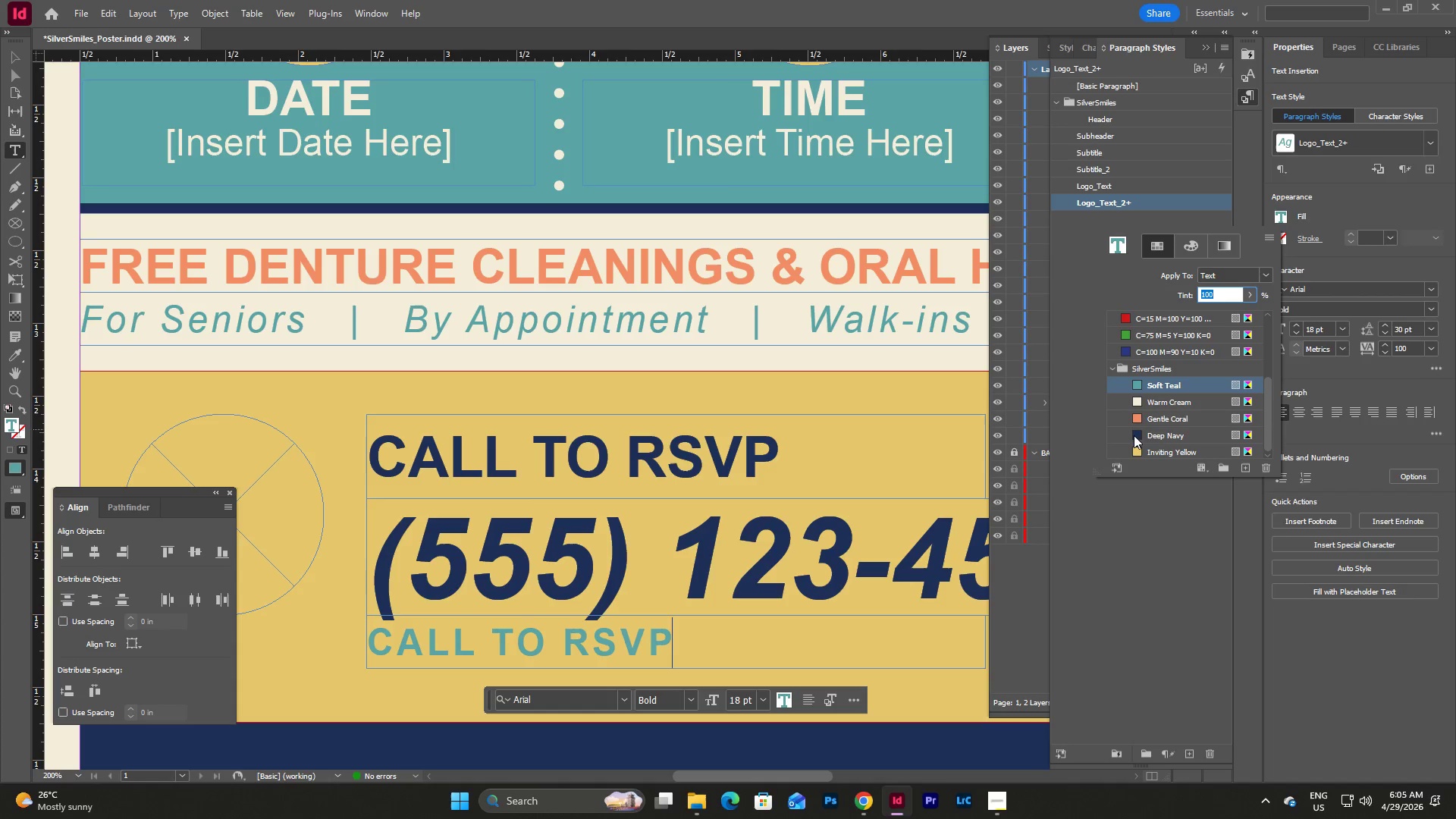 
left_click([1159, 435])
 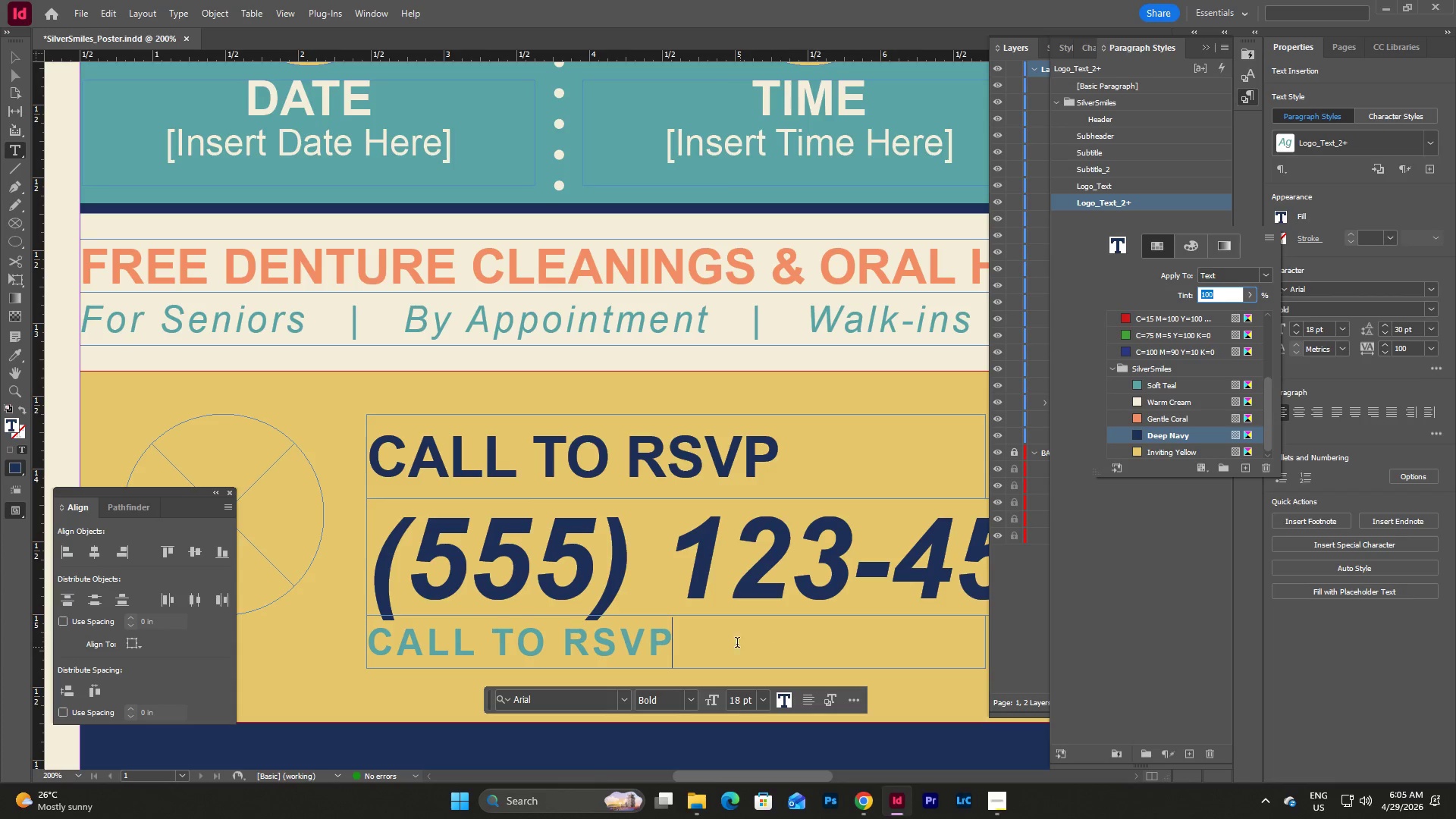 
left_click_drag(start_coordinate=[680, 640], to_coordinate=[341, 630])
 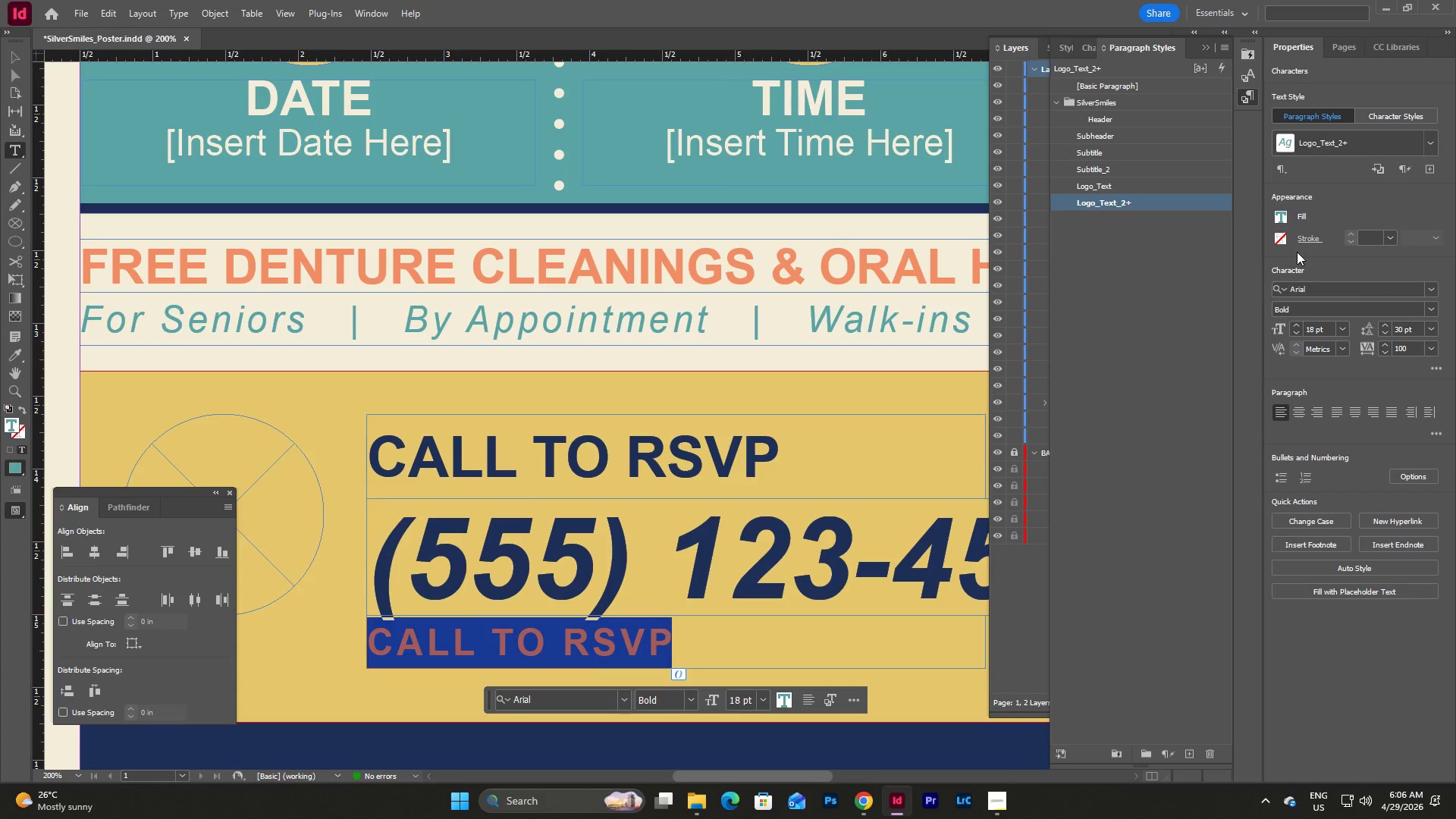 
left_click([1289, 217])
 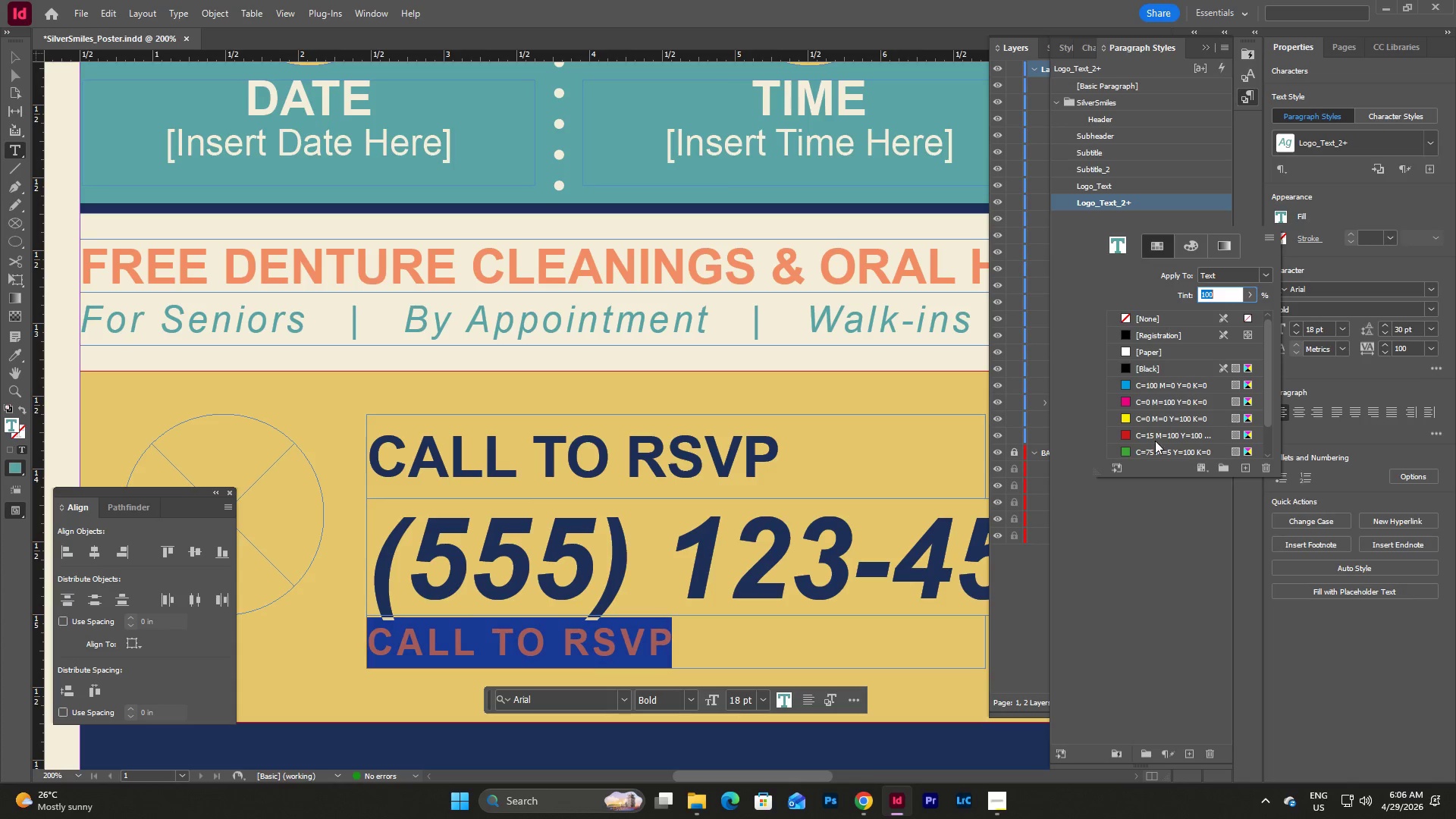 
scroll: coordinate [1155, 441], scroll_direction: down, amount: 8.0
 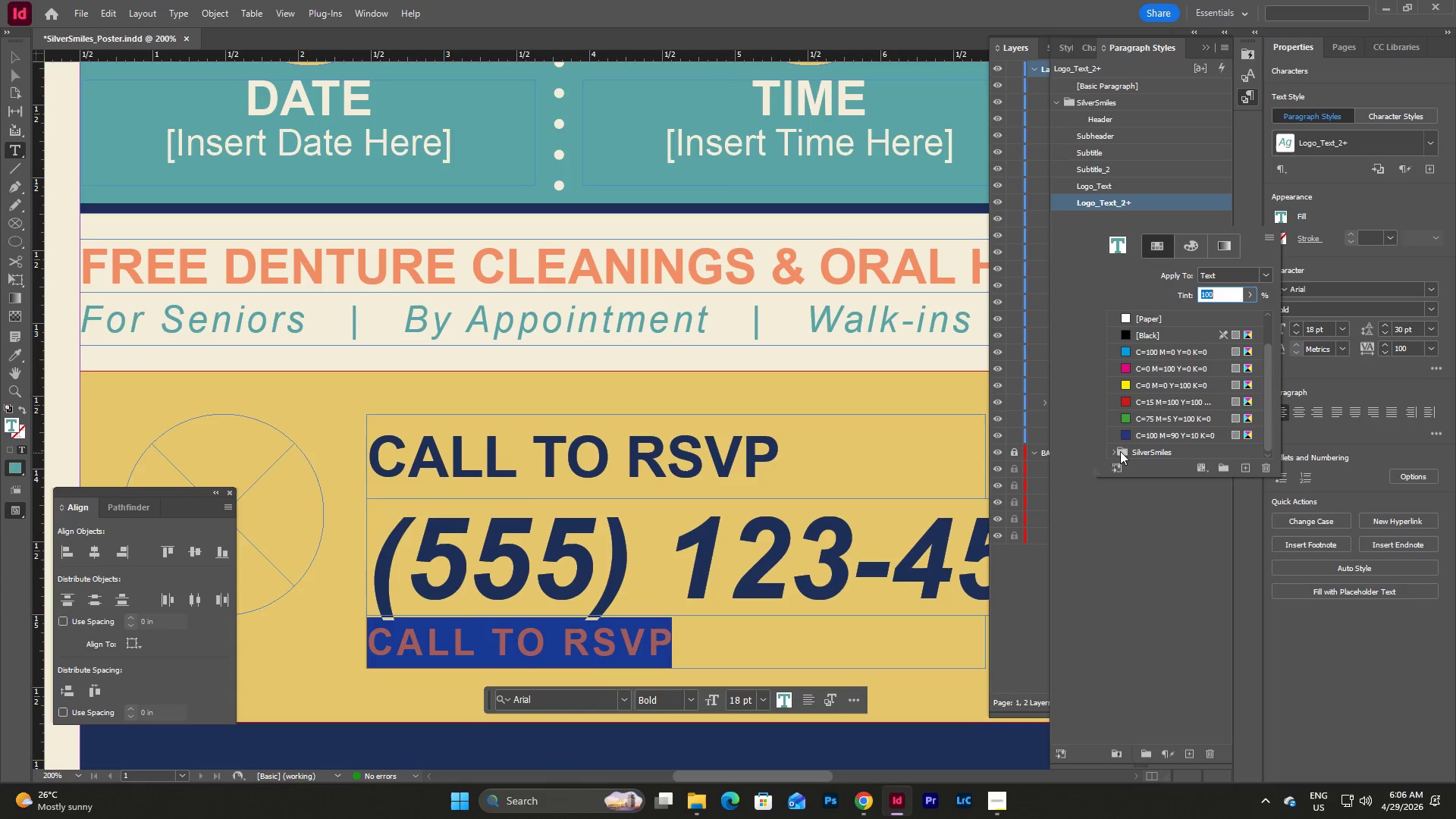 
left_click([1109, 451])
 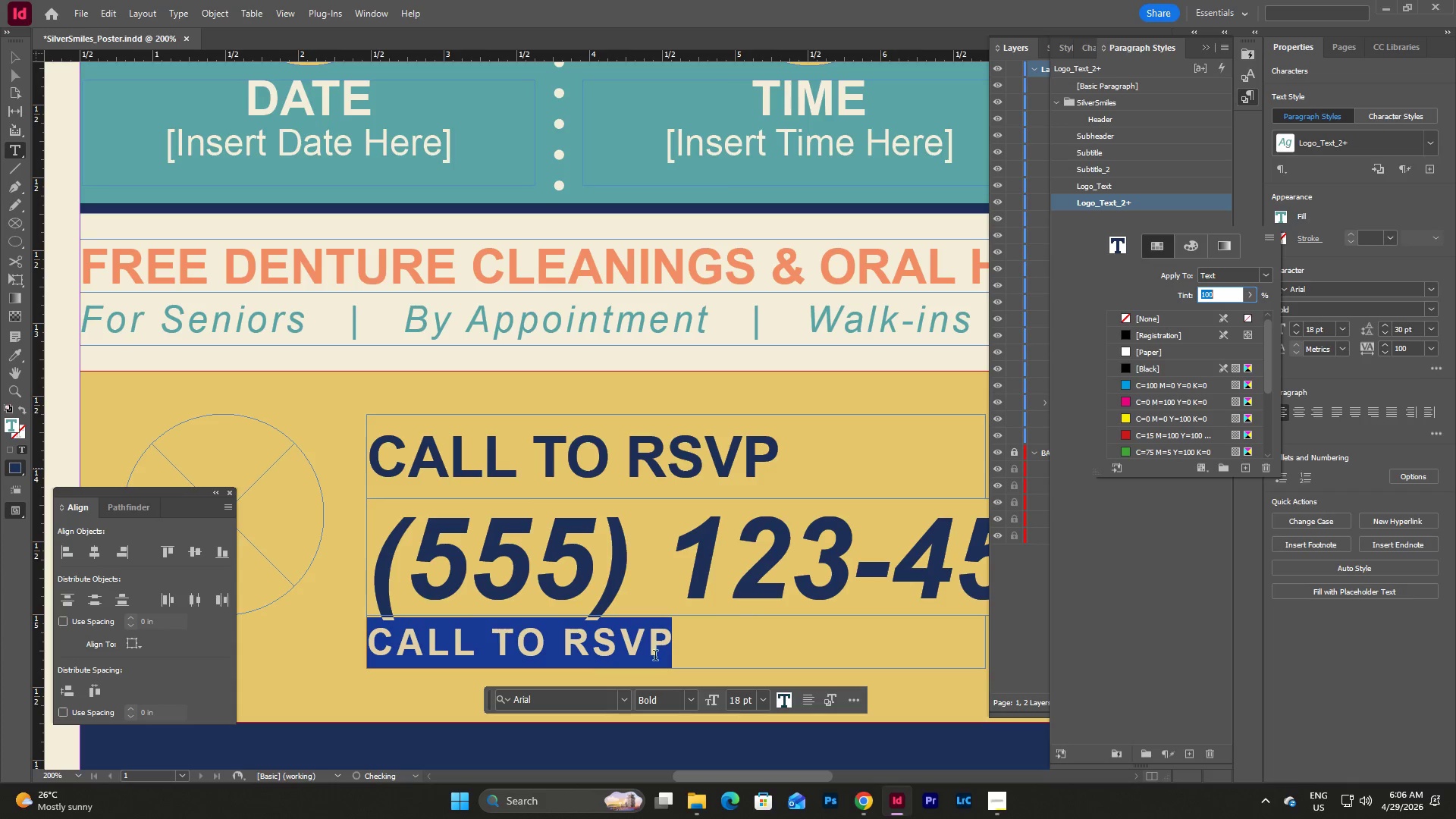 
left_click([666, 659])
 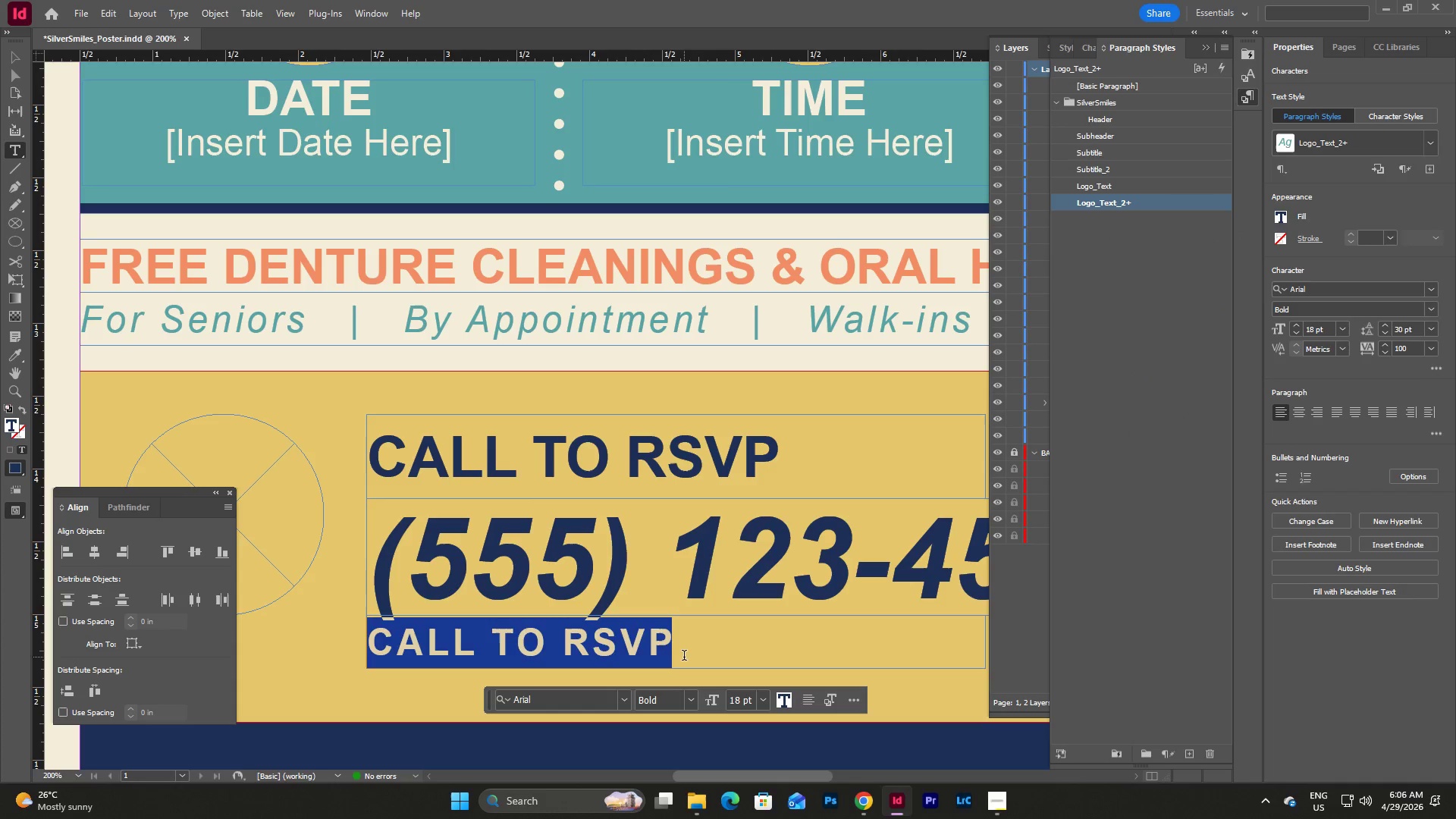 
left_click_drag(start_coordinate=[683, 657], to_coordinate=[350, 641])
 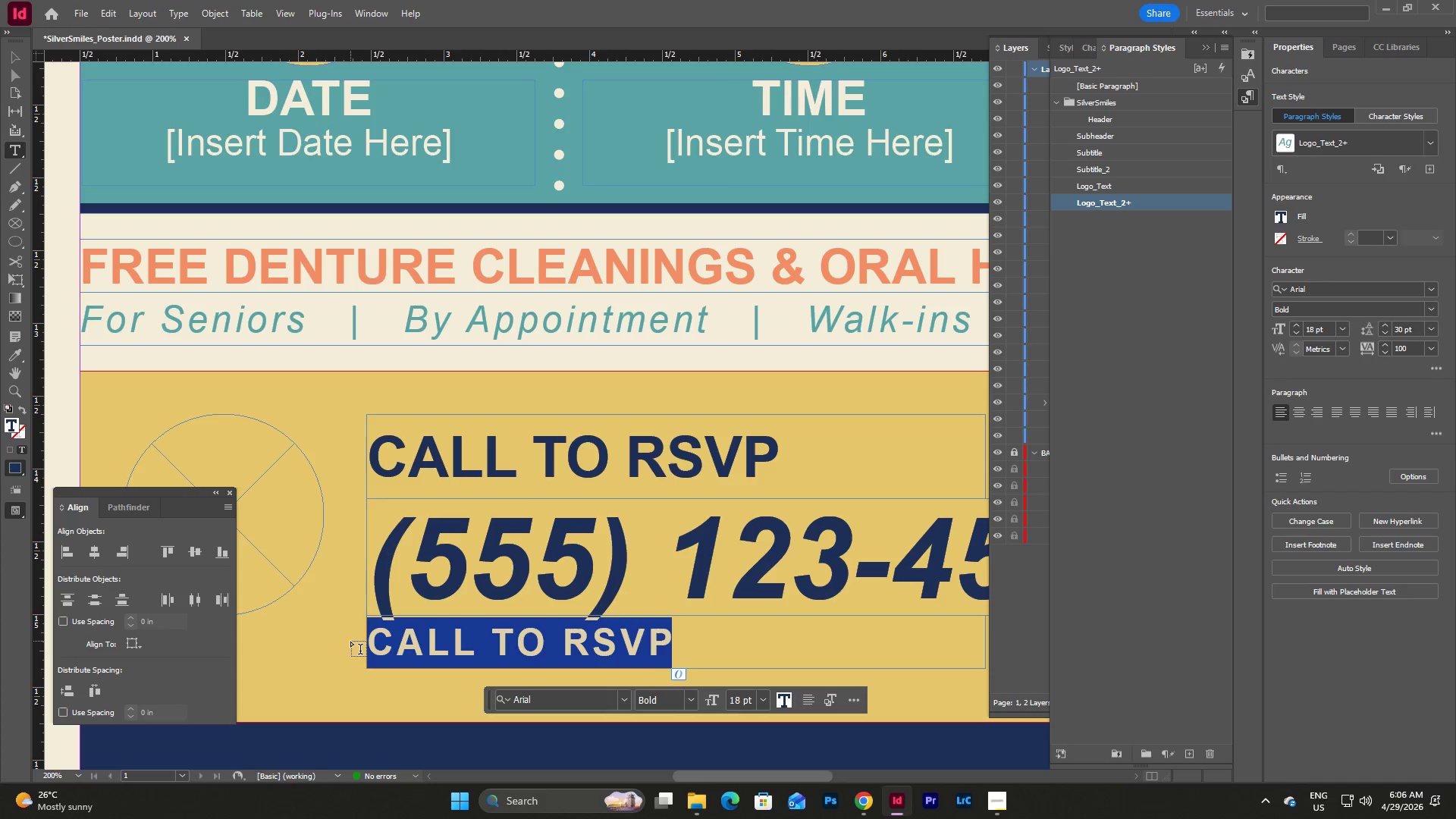 
type(SCAN QR CODE FOR DETAILS)
key(Escape)
 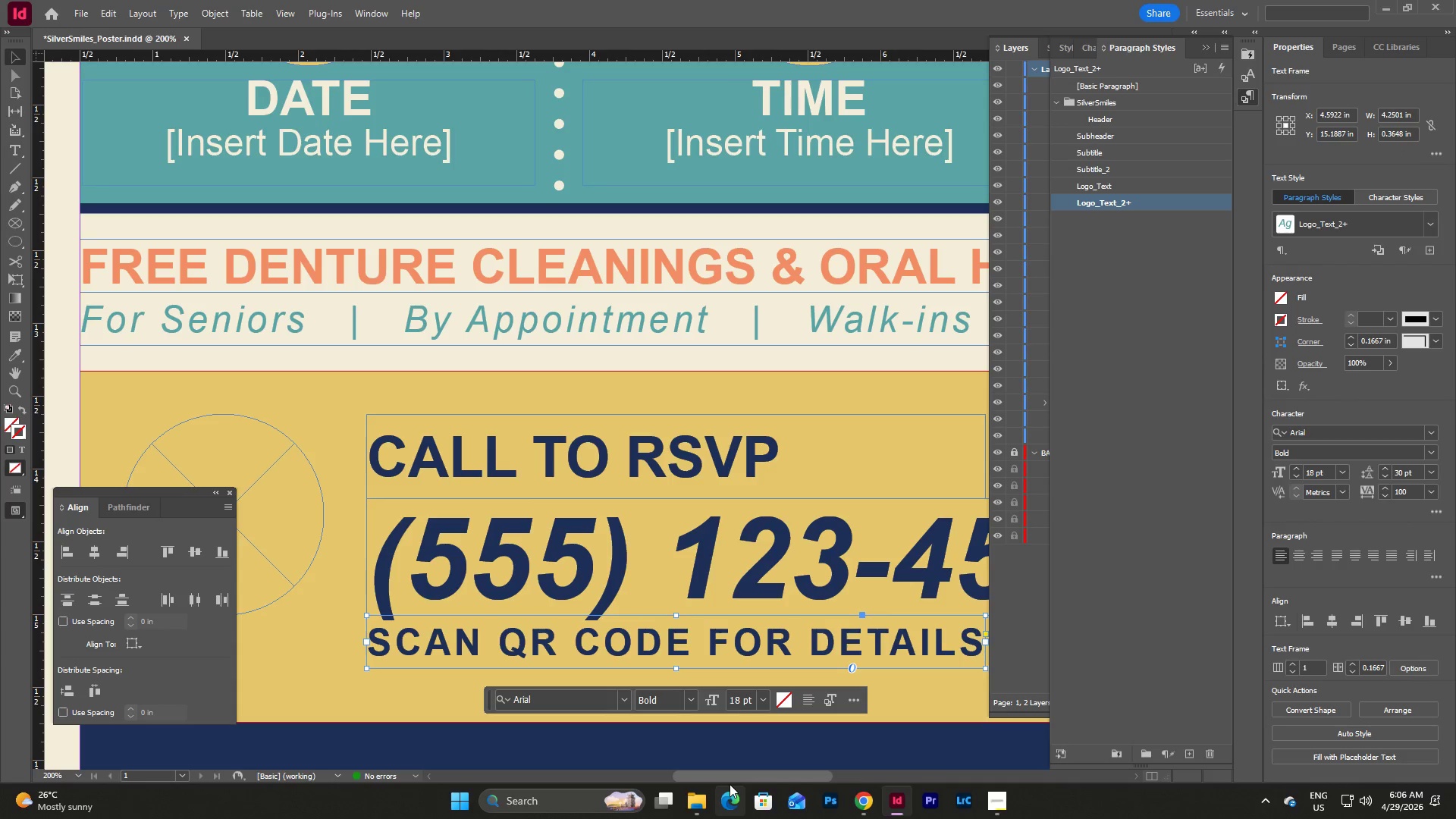 
left_click_drag(start_coordinate=[736, 778], to_coordinate=[748, 752])
 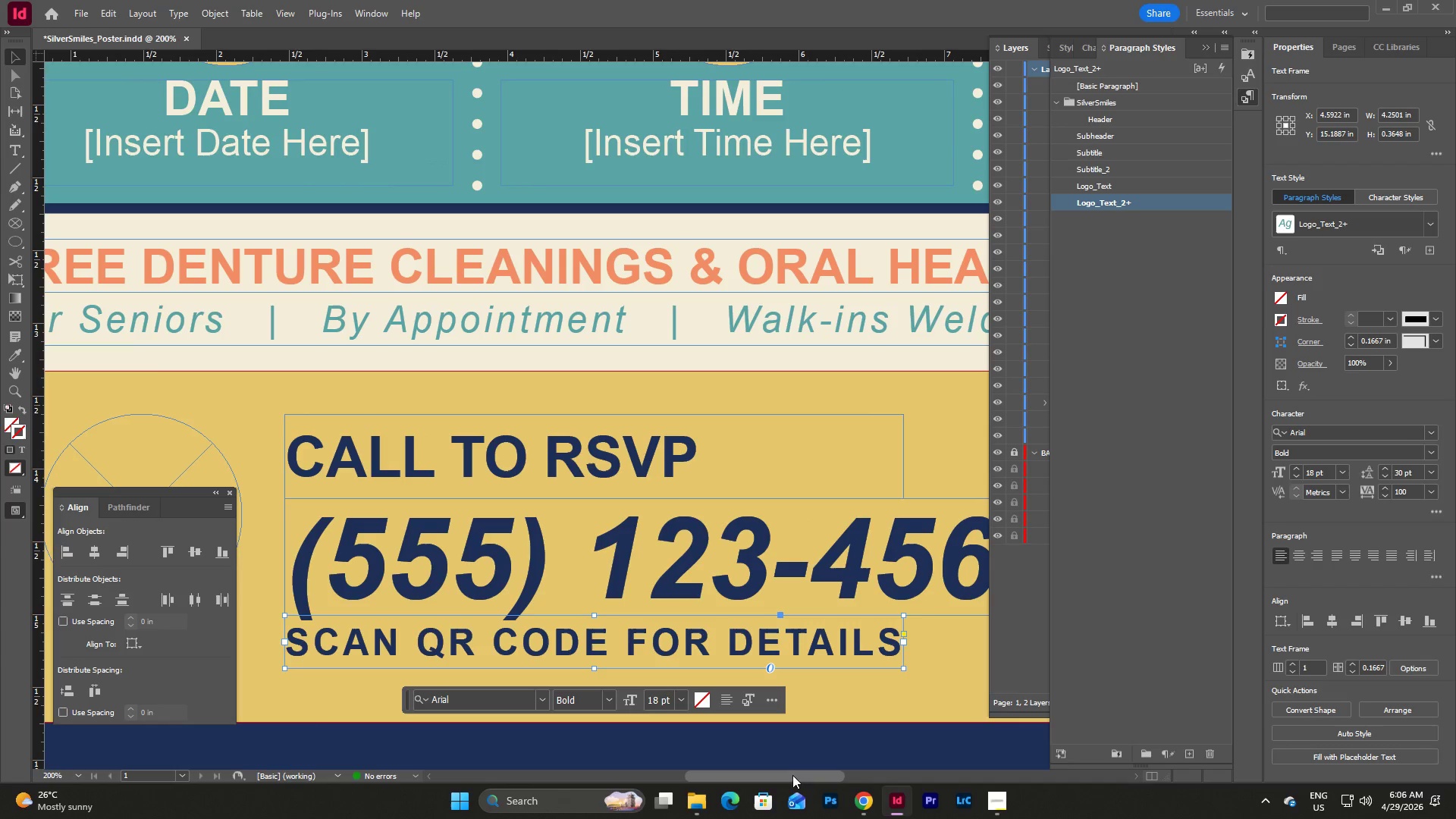 
left_click_drag(start_coordinate=[811, 773], to_coordinate=[832, 775])
 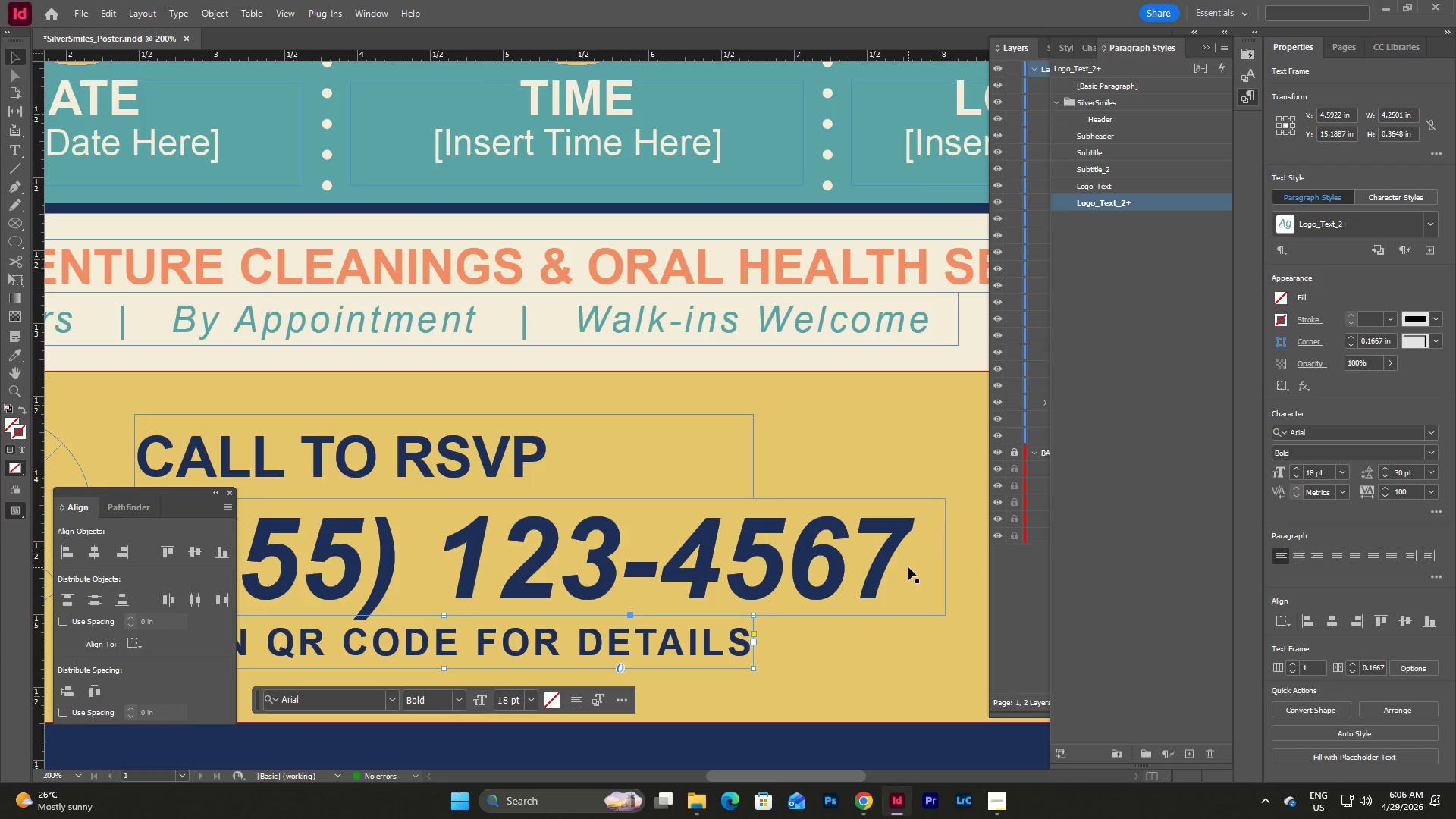 
double_click([908, 567])
 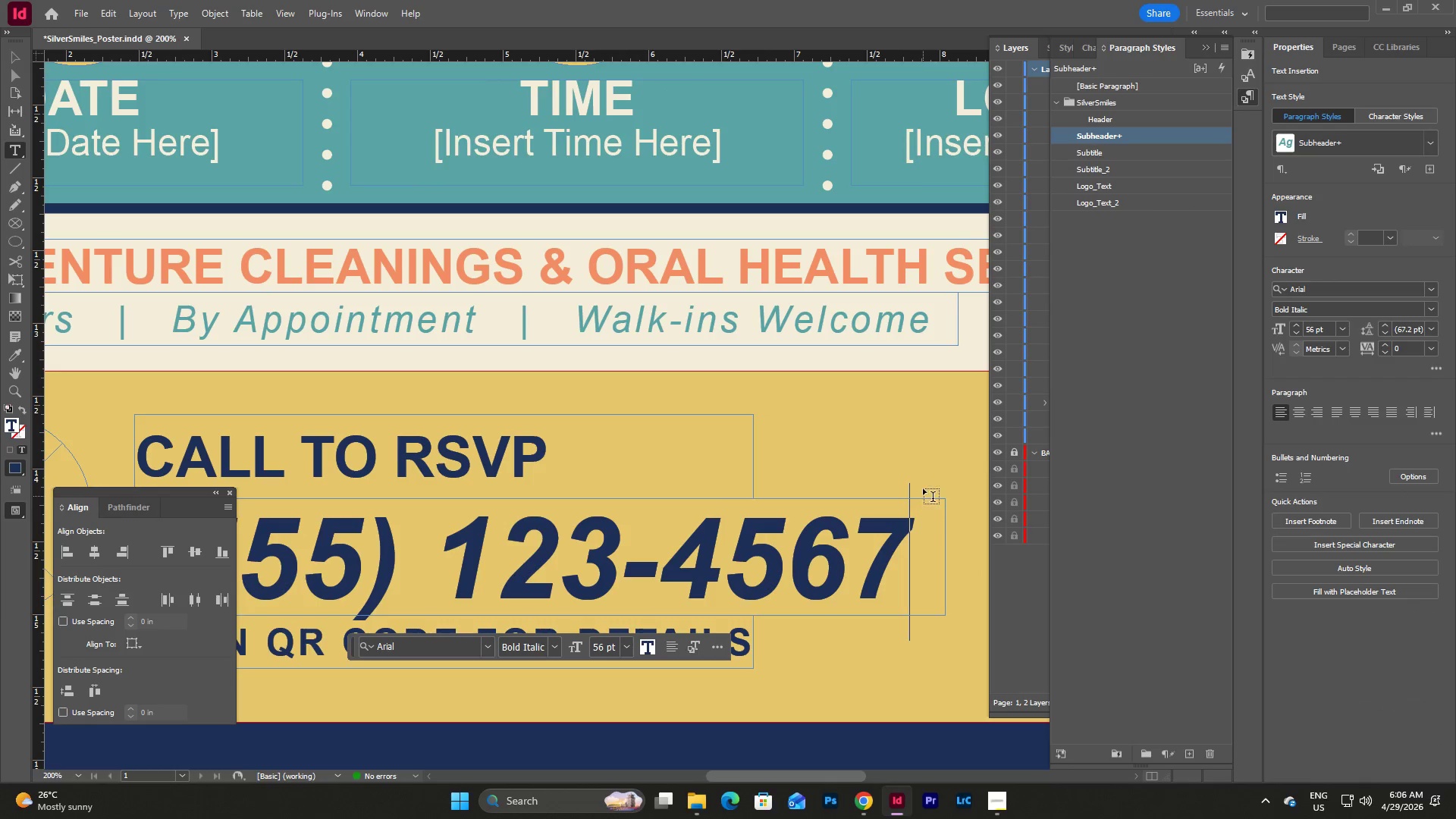 
left_click([923, 479])
 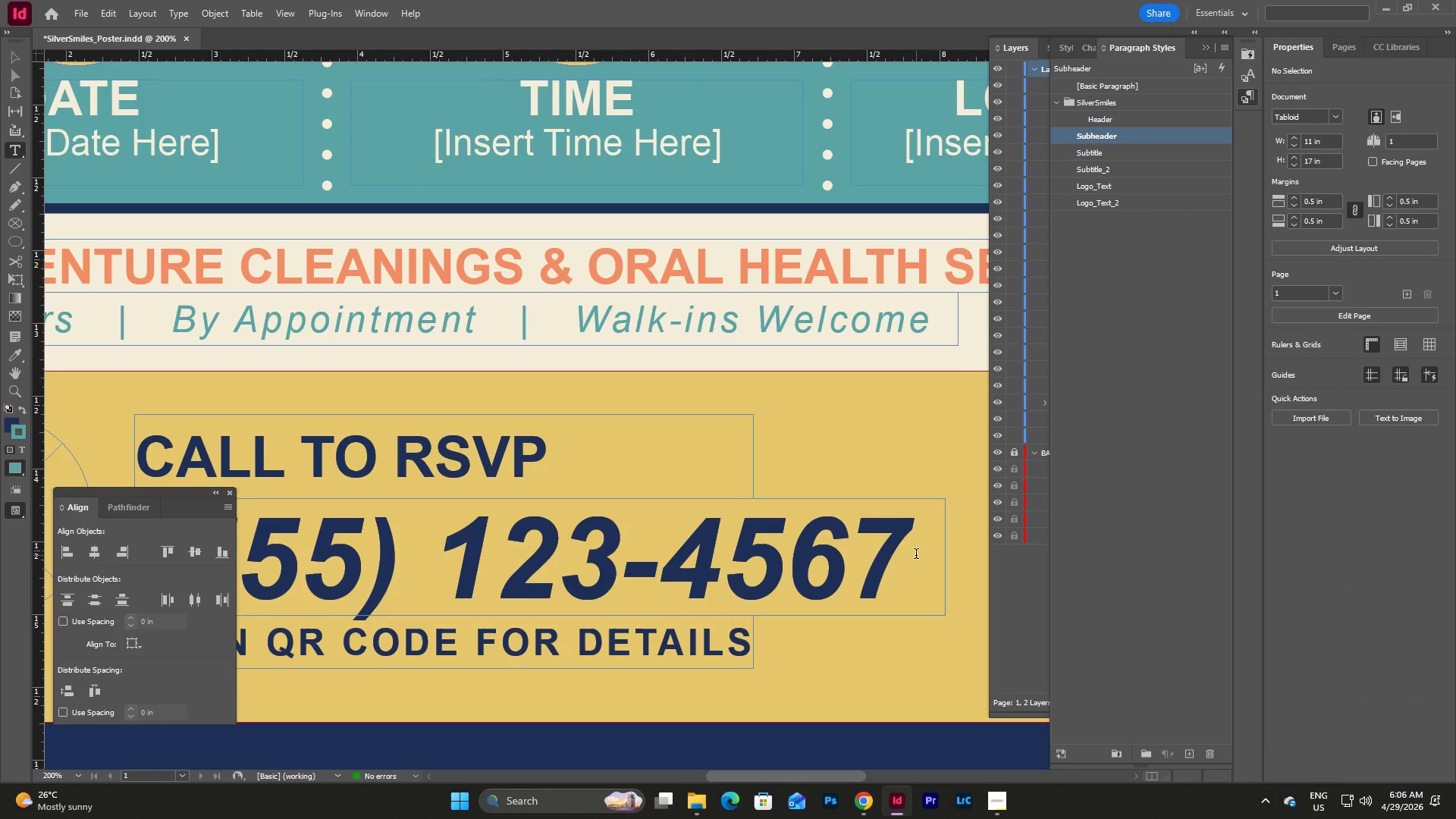 
key(V)
 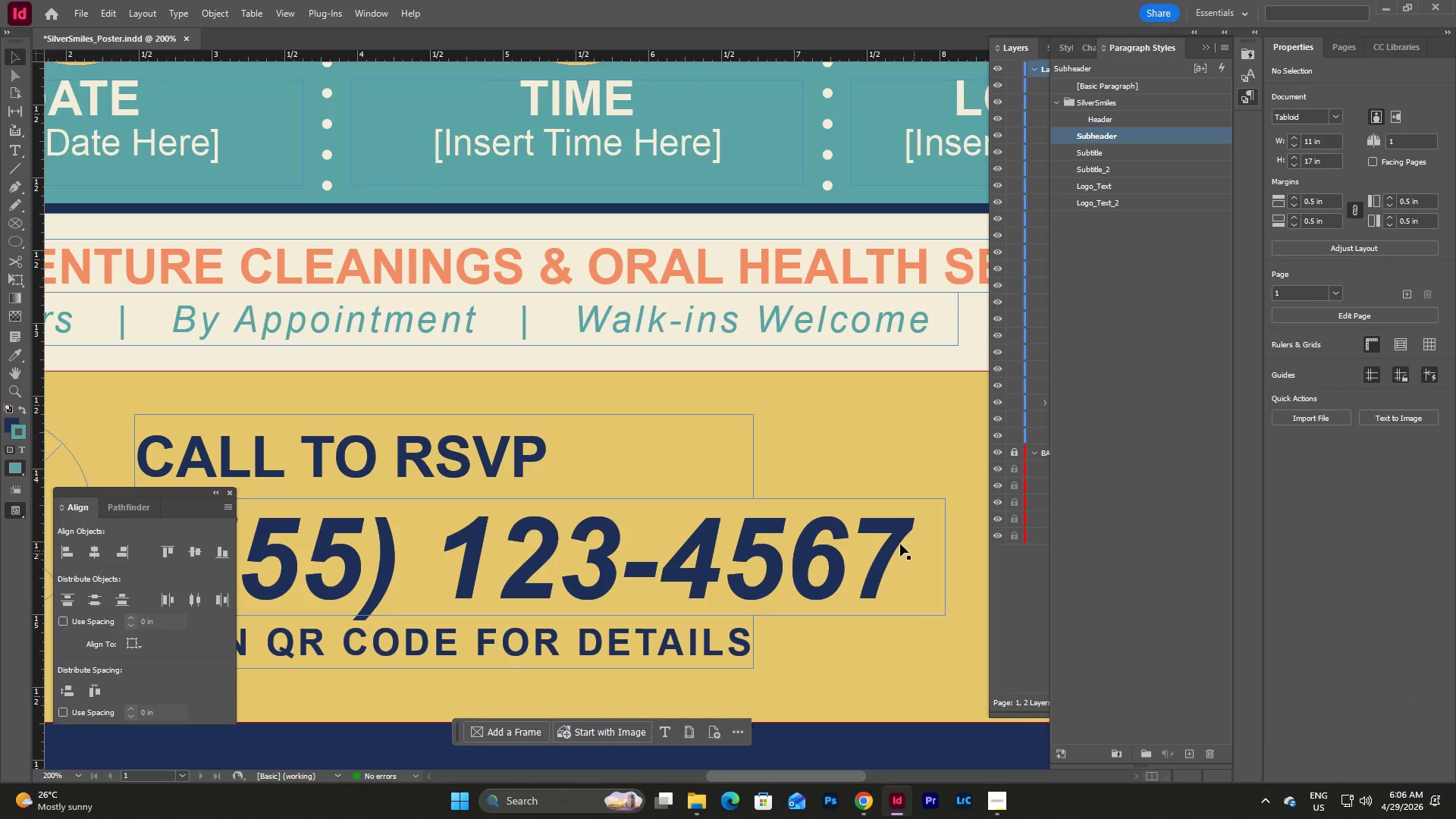 
left_click([898, 541])
 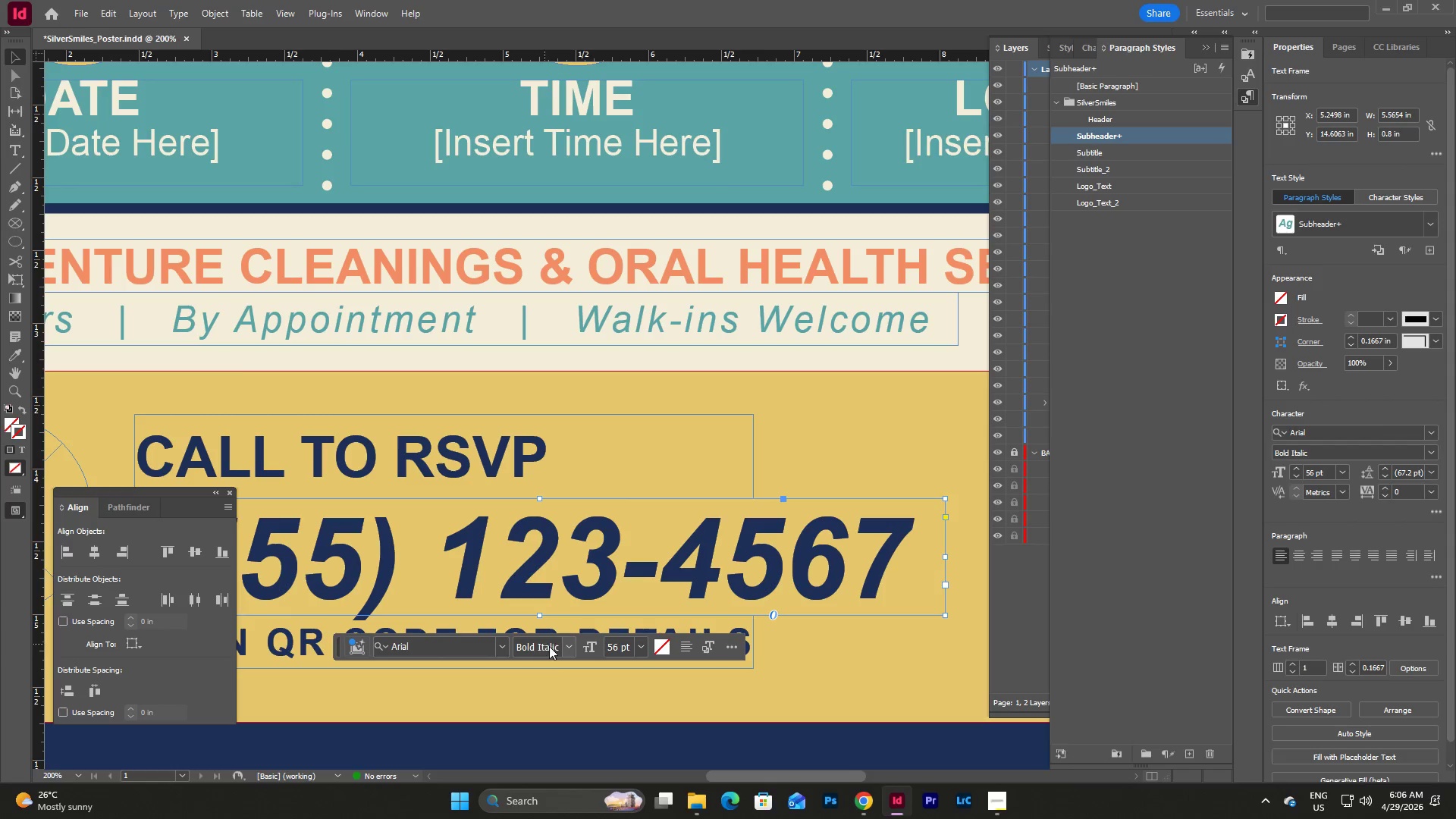 
left_click([565, 645])
 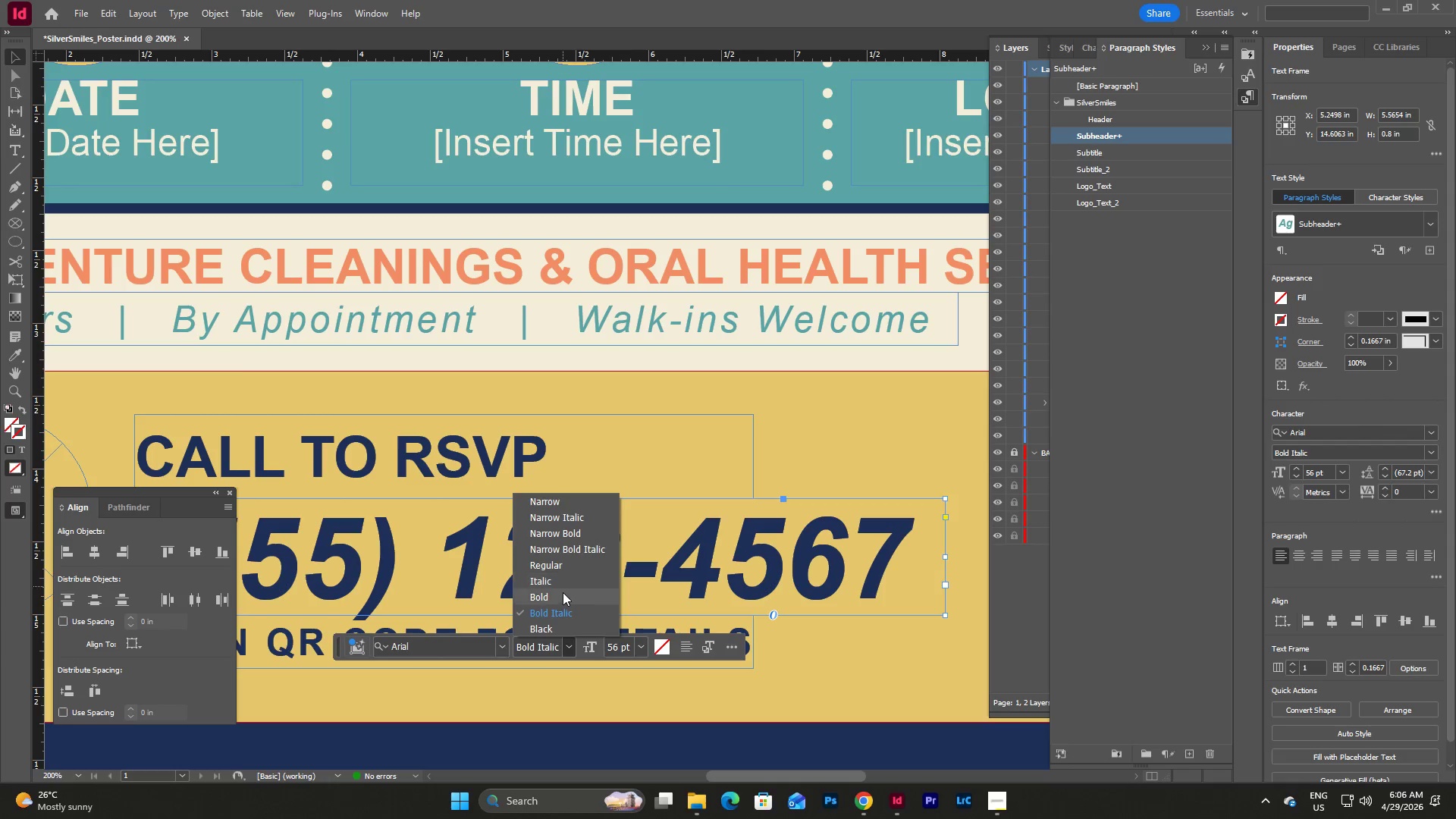 
left_click([563, 597])
 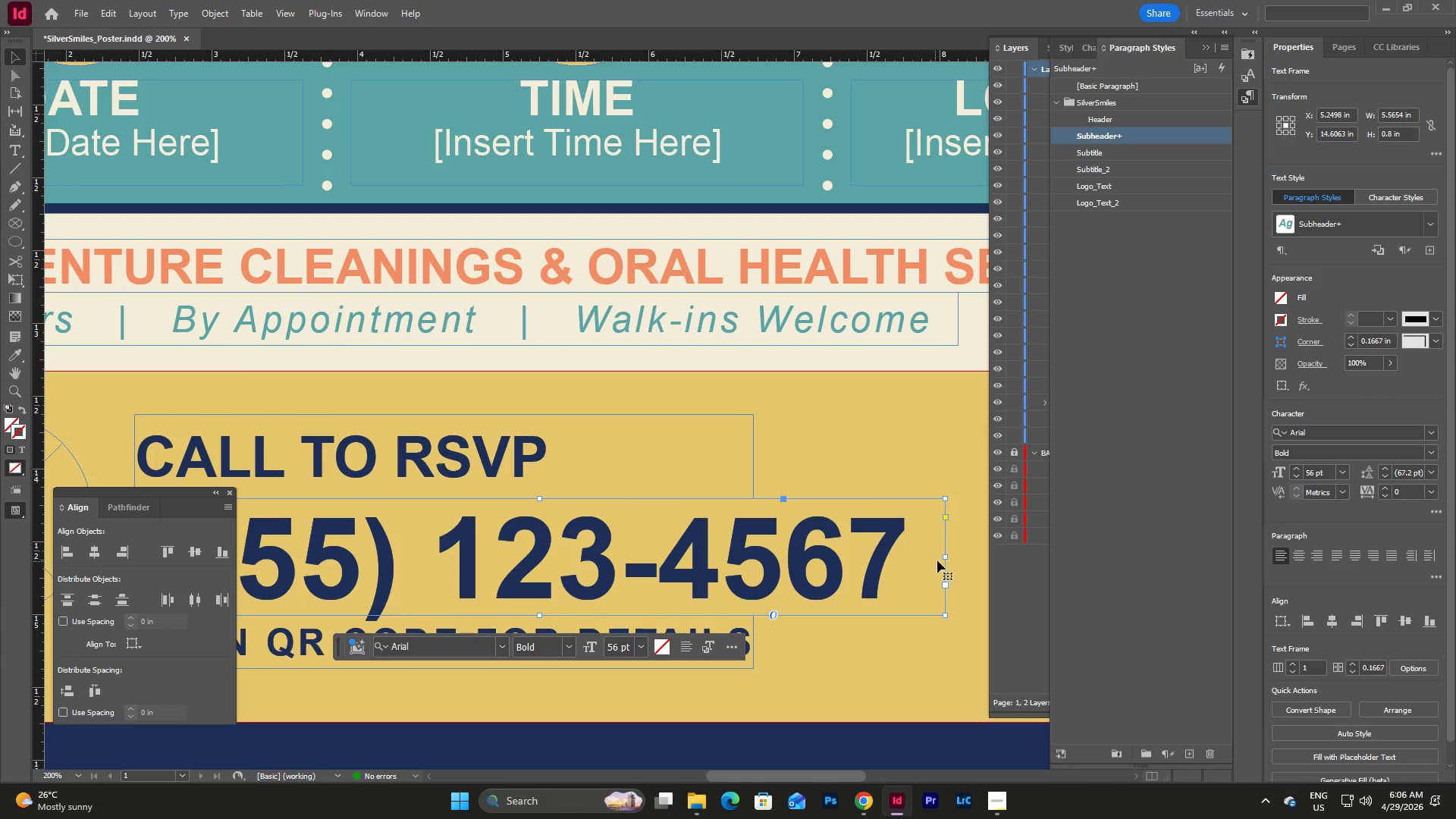 
left_click_drag(start_coordinate=[944, 555], to_coordinate=[921, 555])
 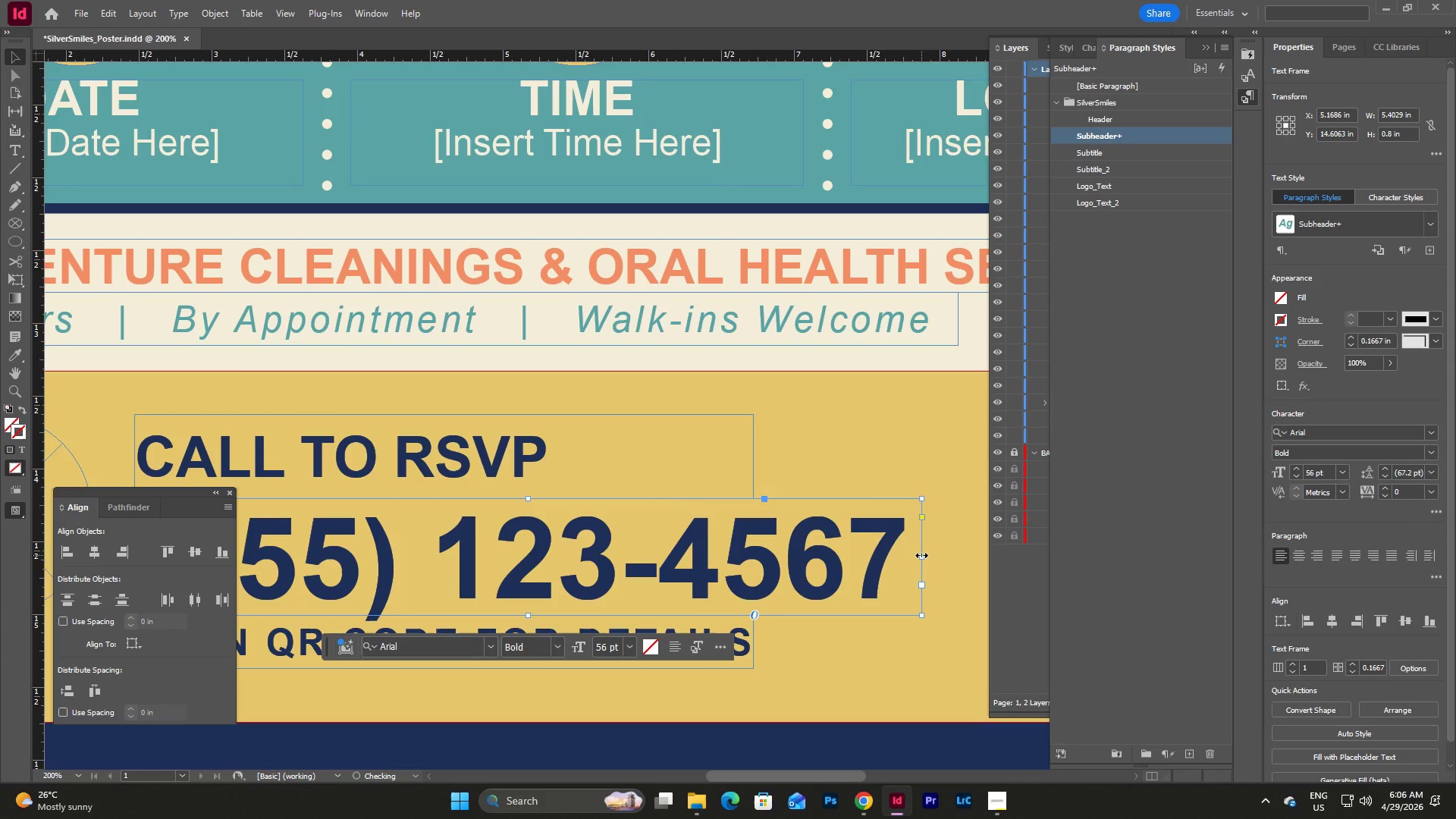 
left_click_drag(start_coordinate=[921, 555], to_coordinate=[917, 555])
 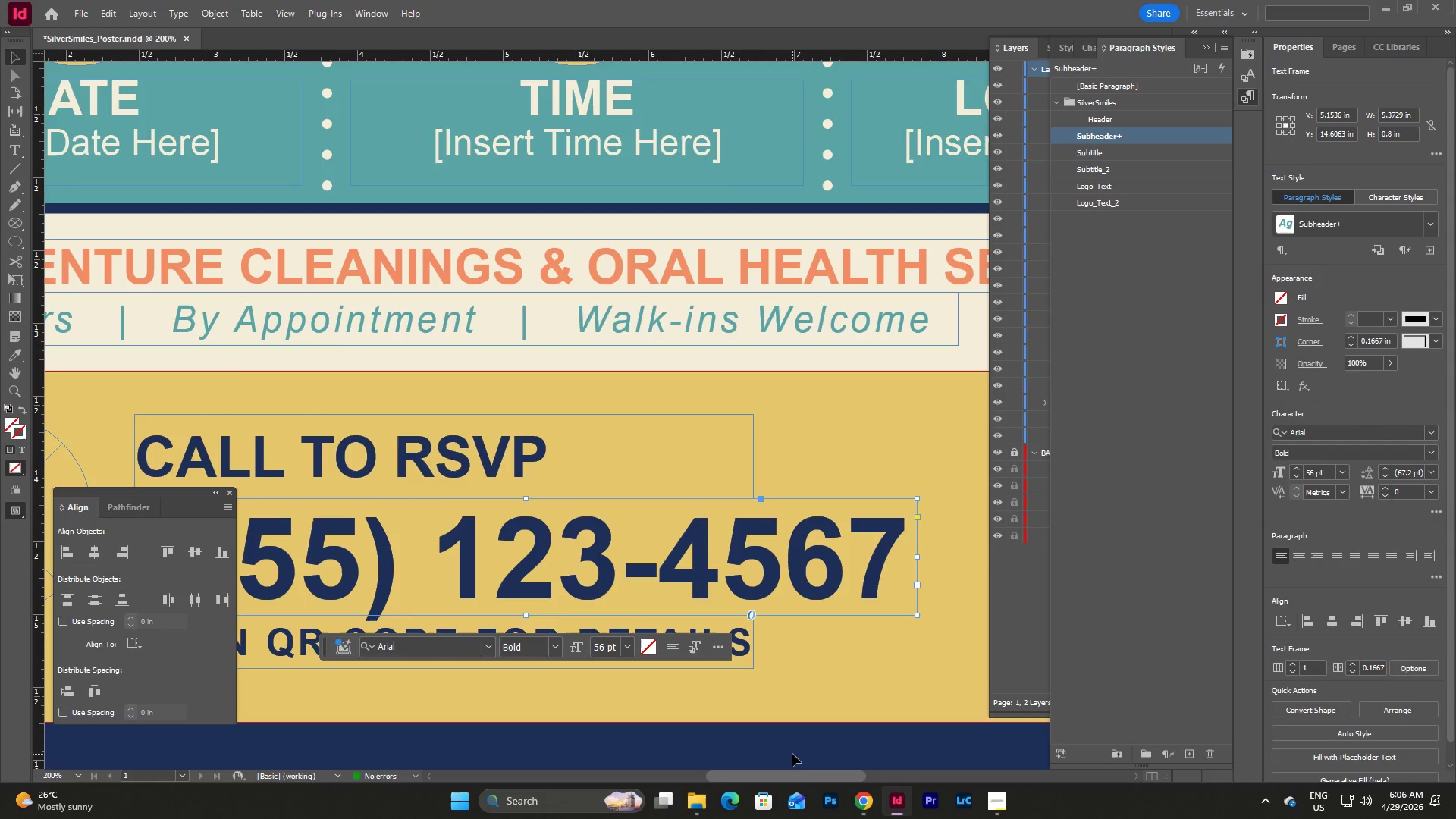 
left_click_drag(start_coordinate=[795, 777], to_coordinate=[780, 777])
 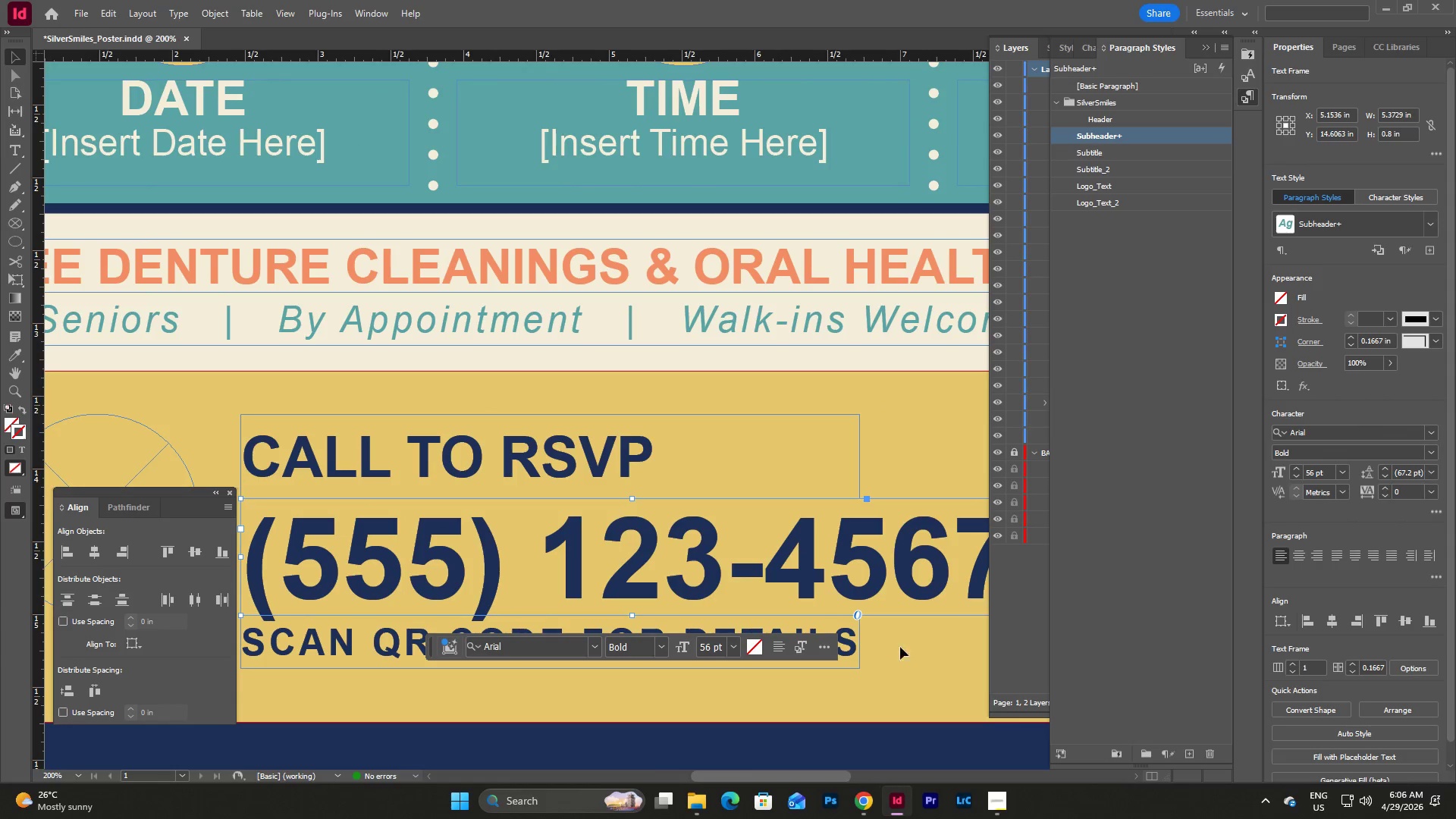 
left_click([940, 620])
 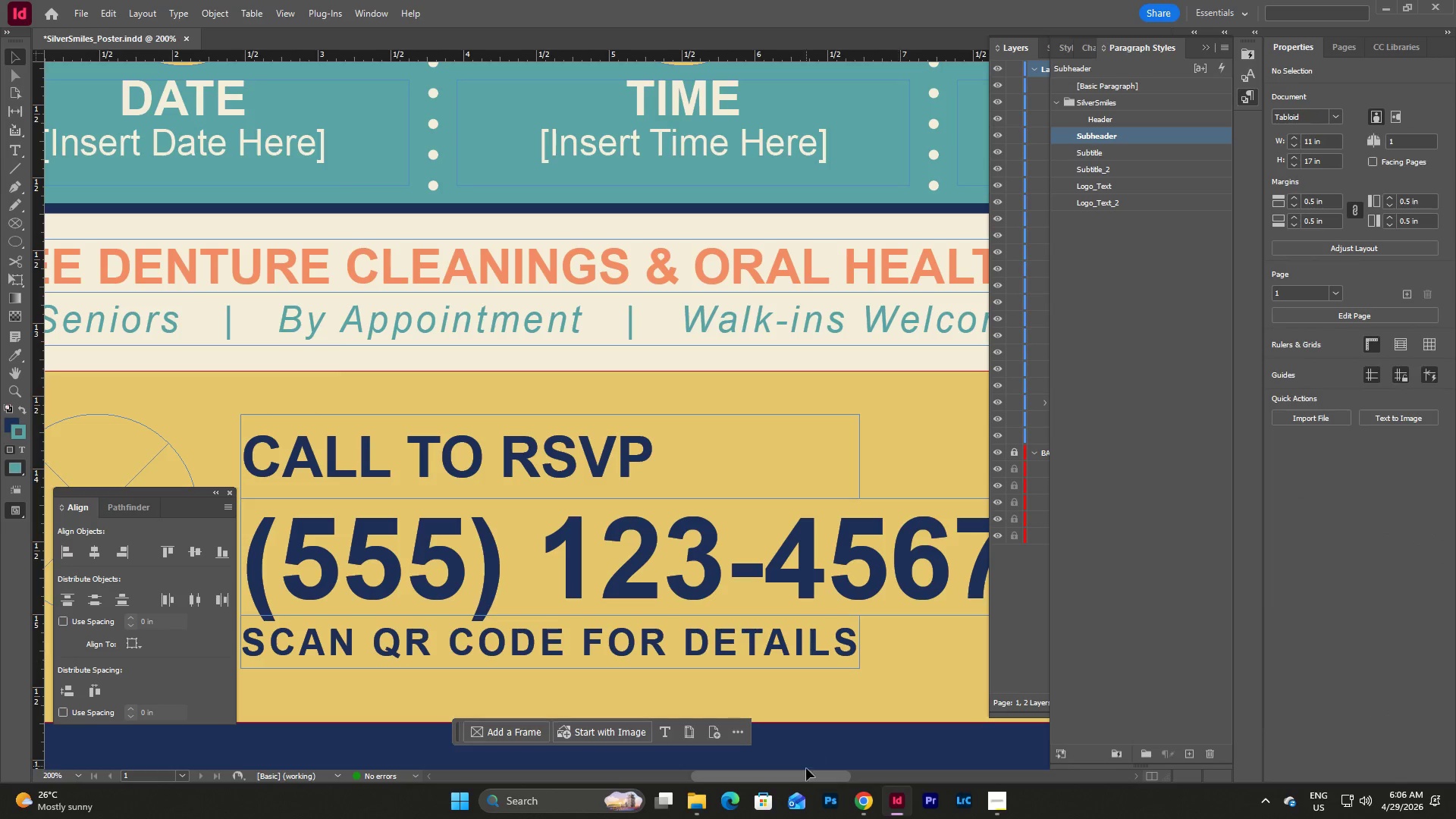 
left_click_drag(start_coordinate=[807, 774], to_coordinate=[838, 772])
 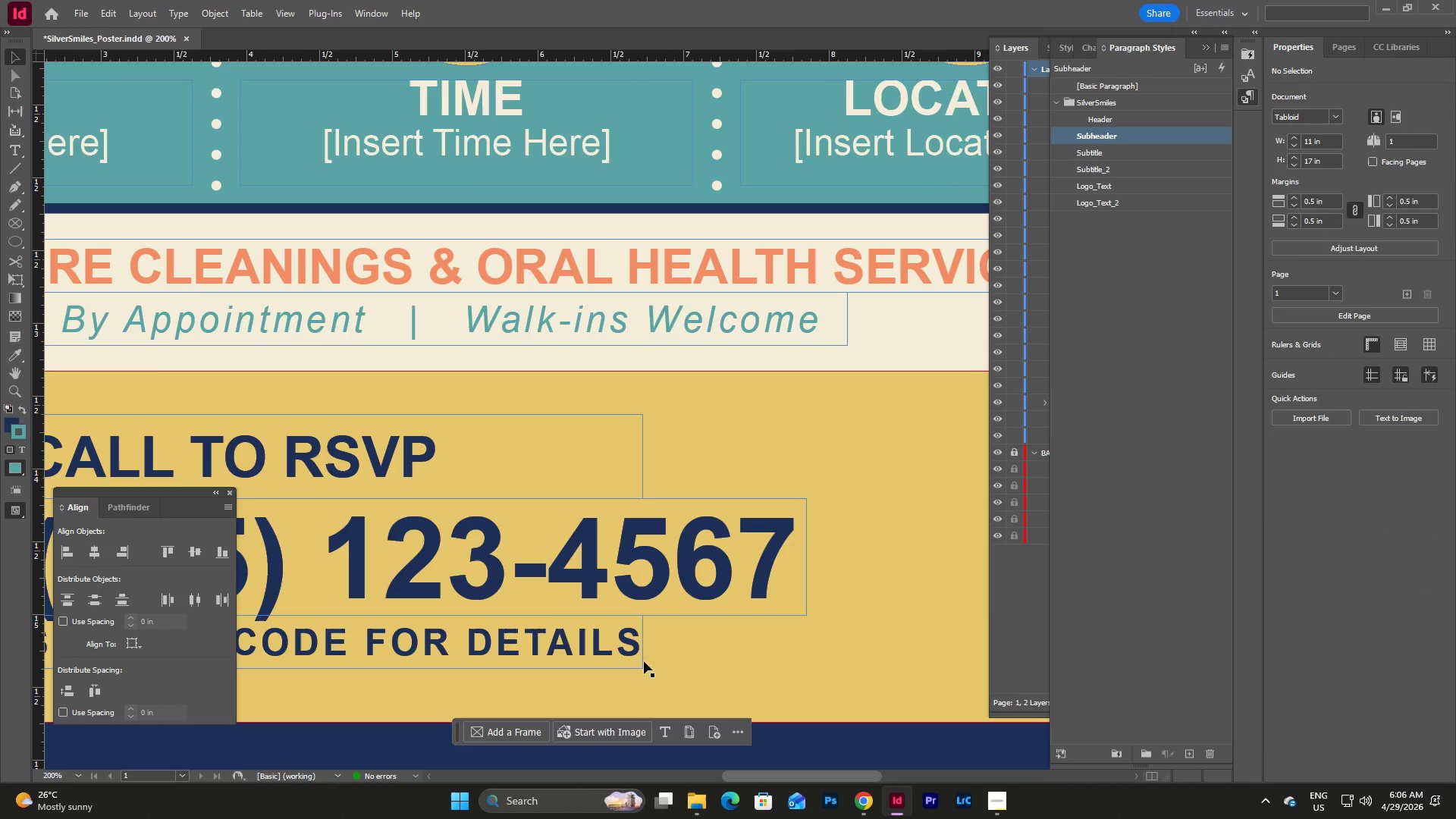 
left_click([626, 651])
 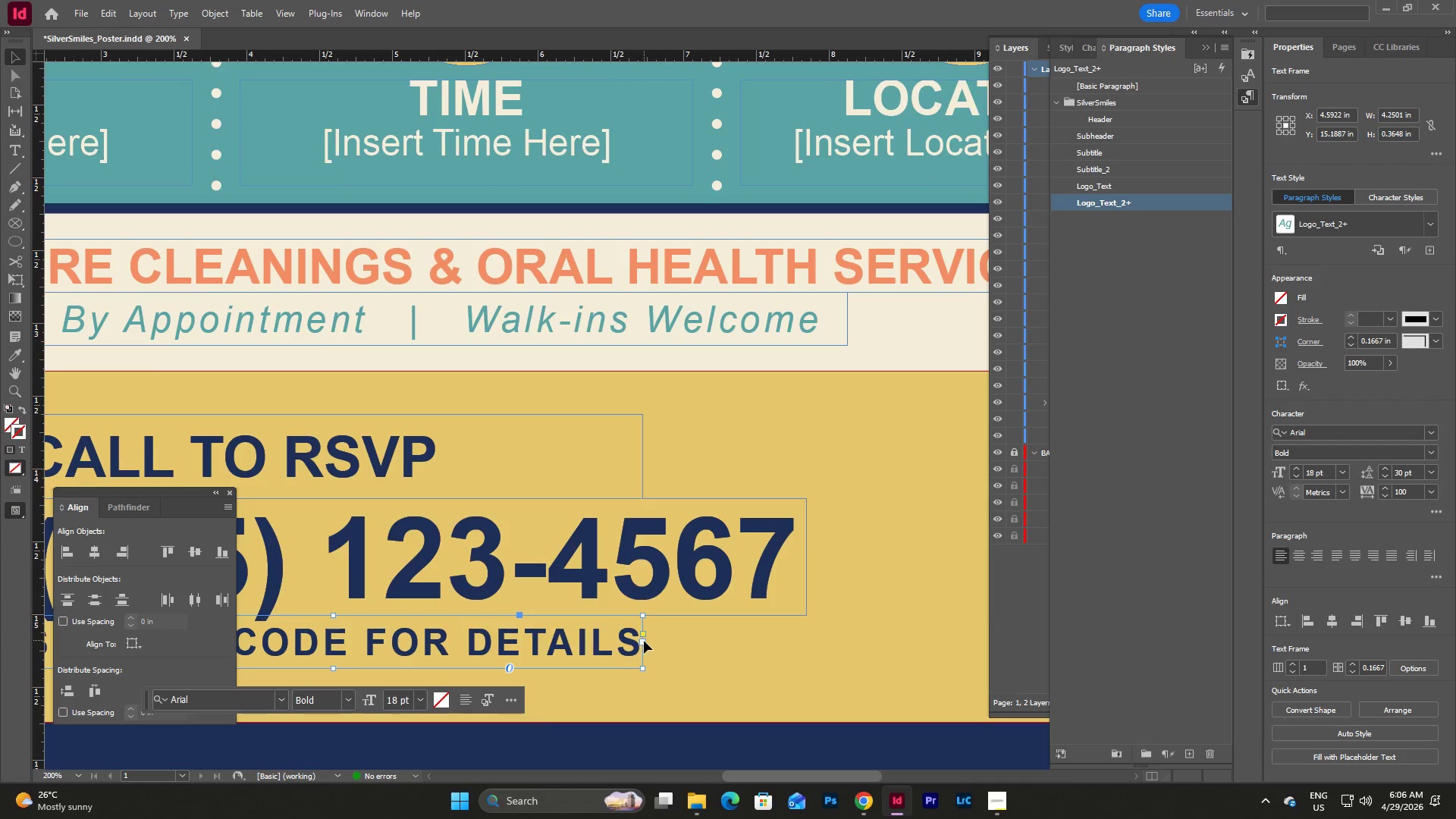 
left_click_drag(start_coordinate=[644, 641], to_coordinate=[804, 649])
 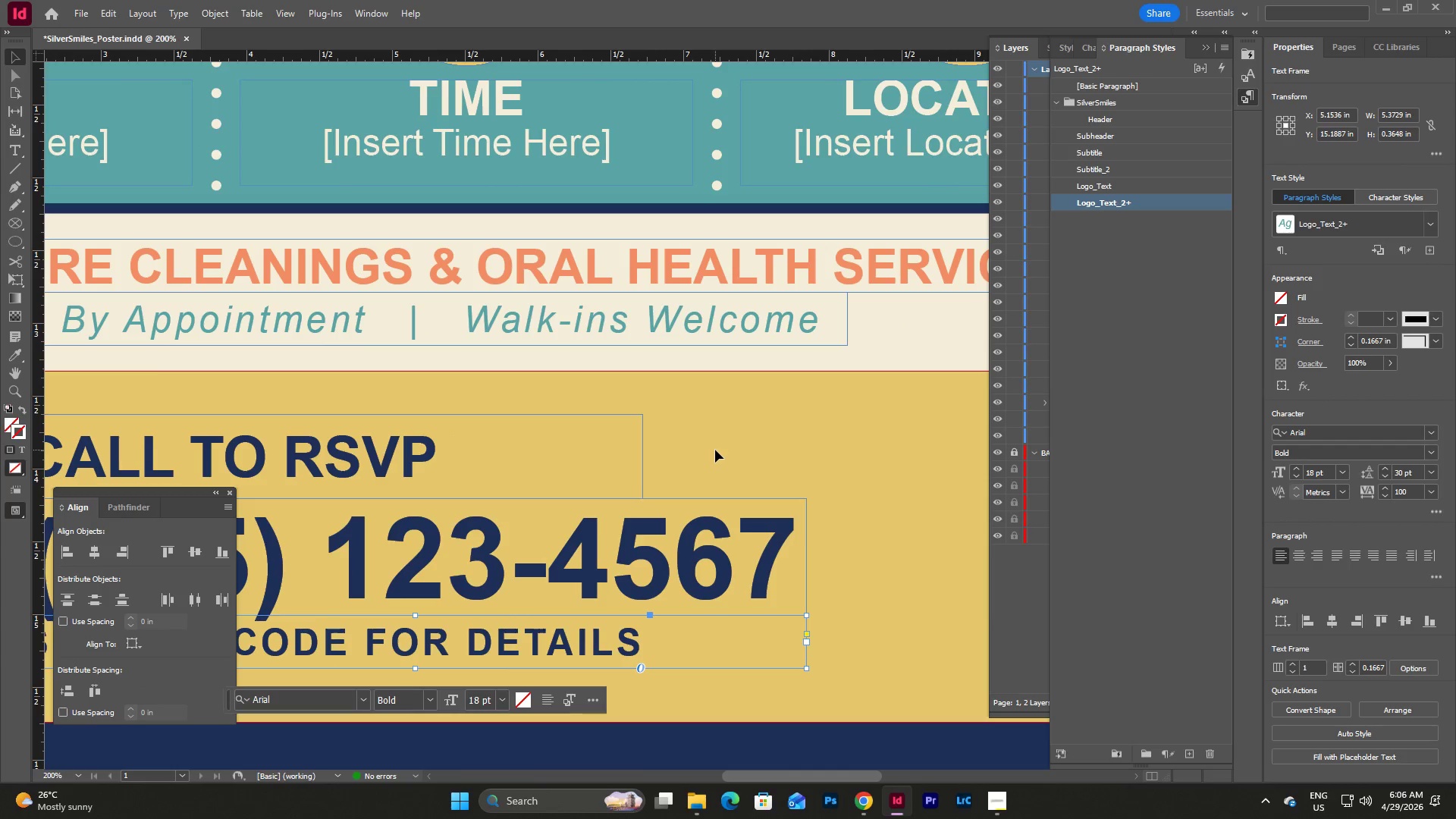 
double_click([626, 447])
 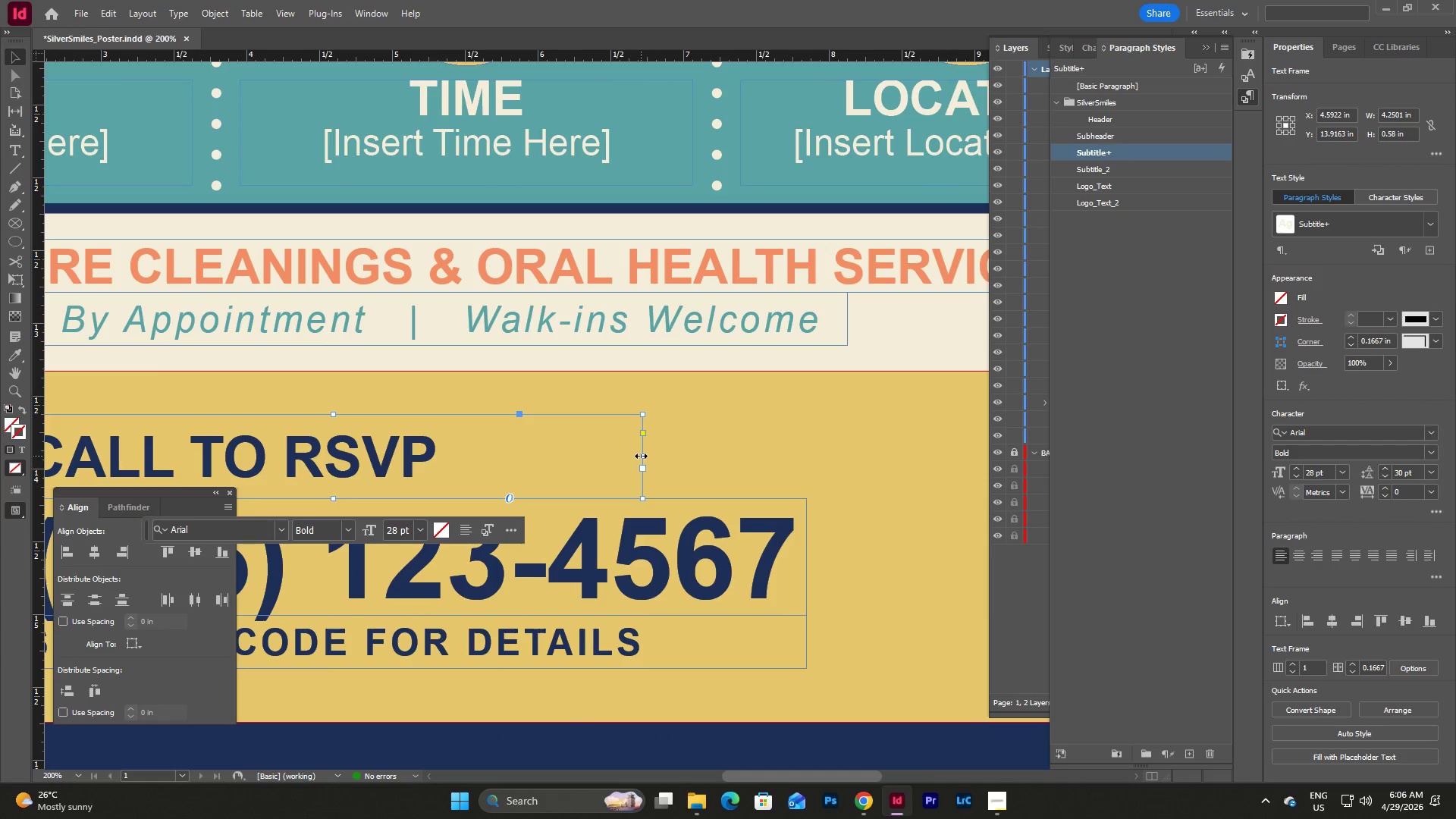 
left_click_drag(start_coordinate=[641, 456], to_coordinate=[807, 500])
 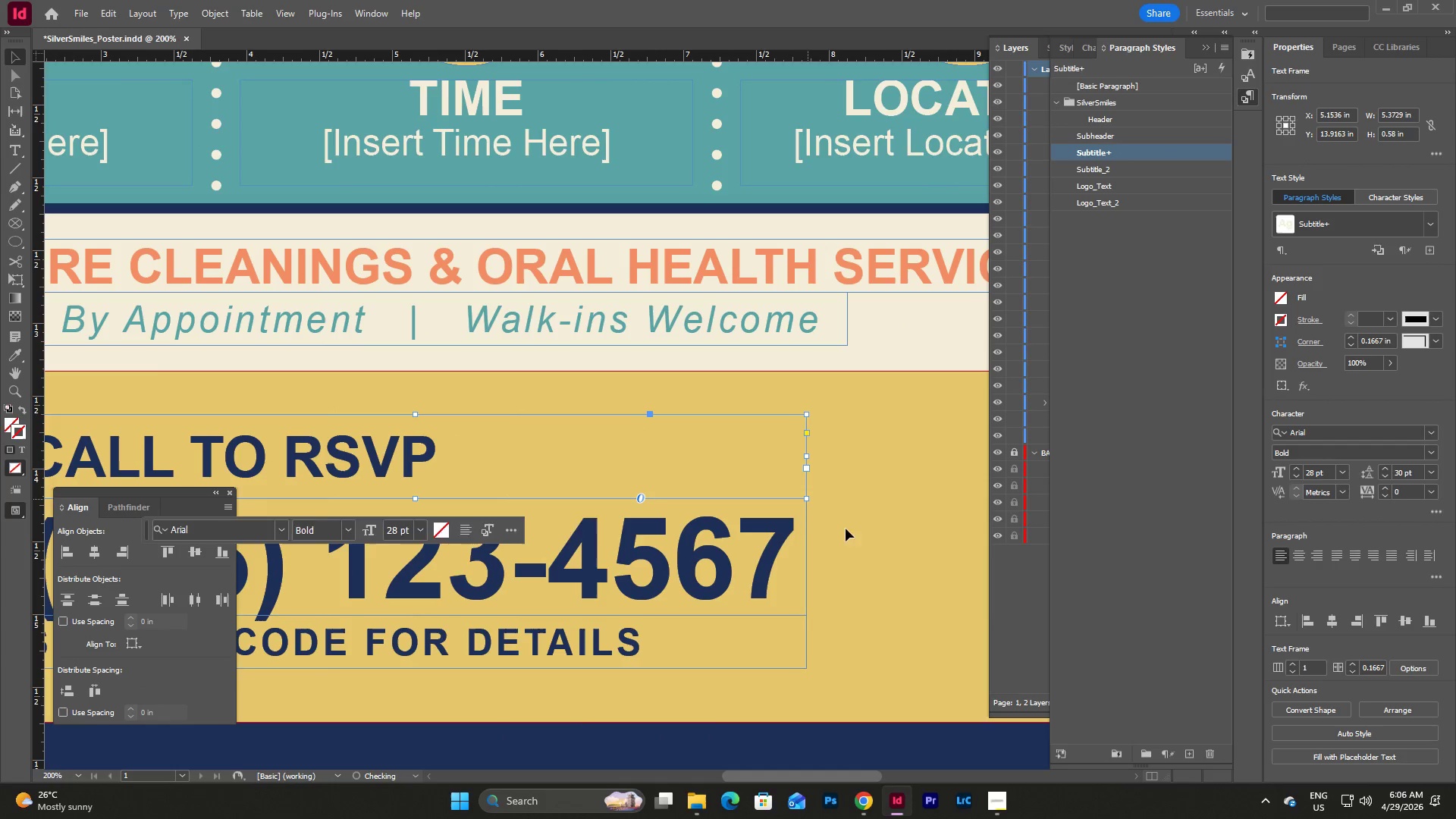 
left_click([877, 544])
 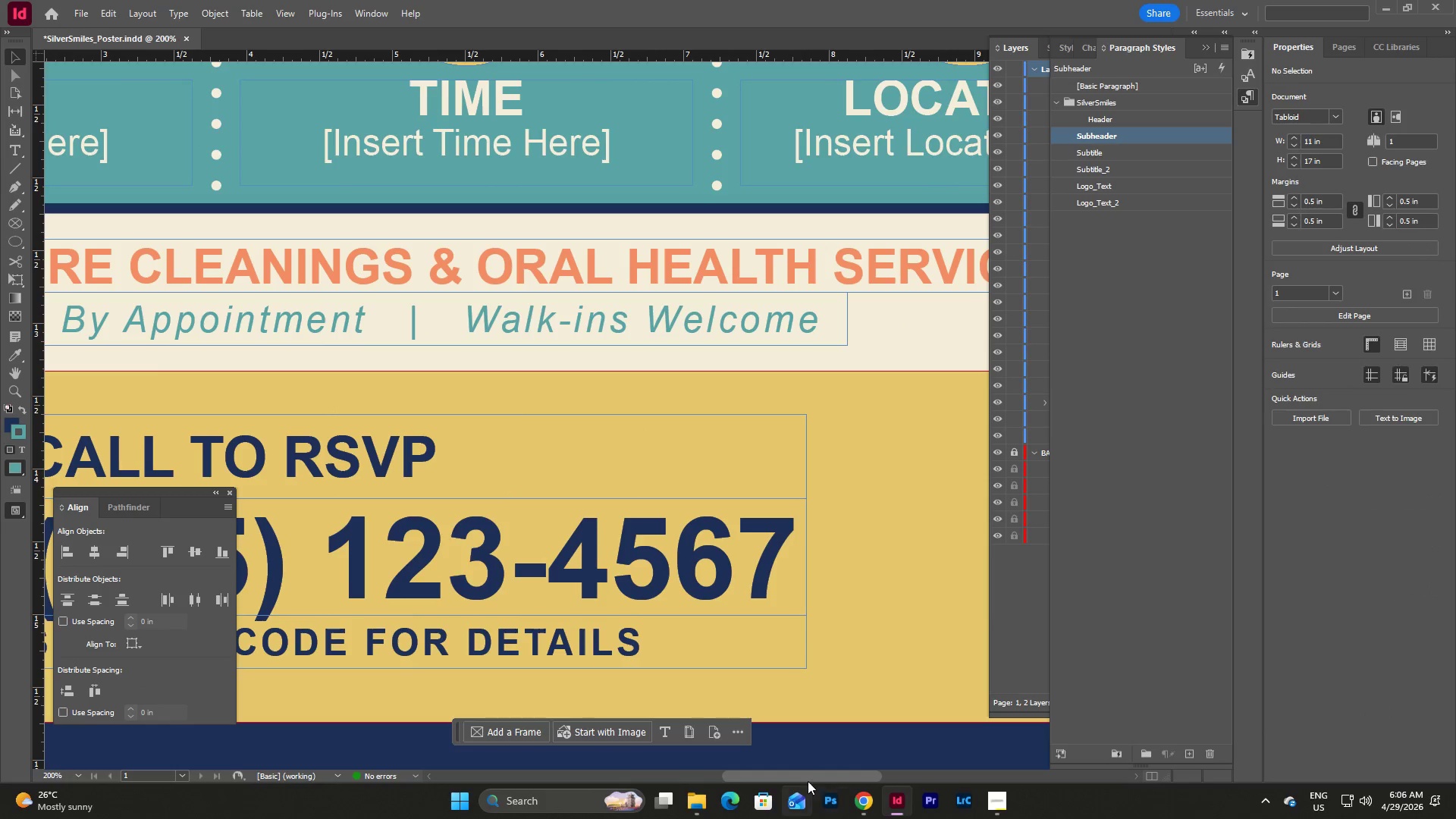 
left_click_drag(start_coordinate=[806, 777], to_coordinate=[752, 786])
 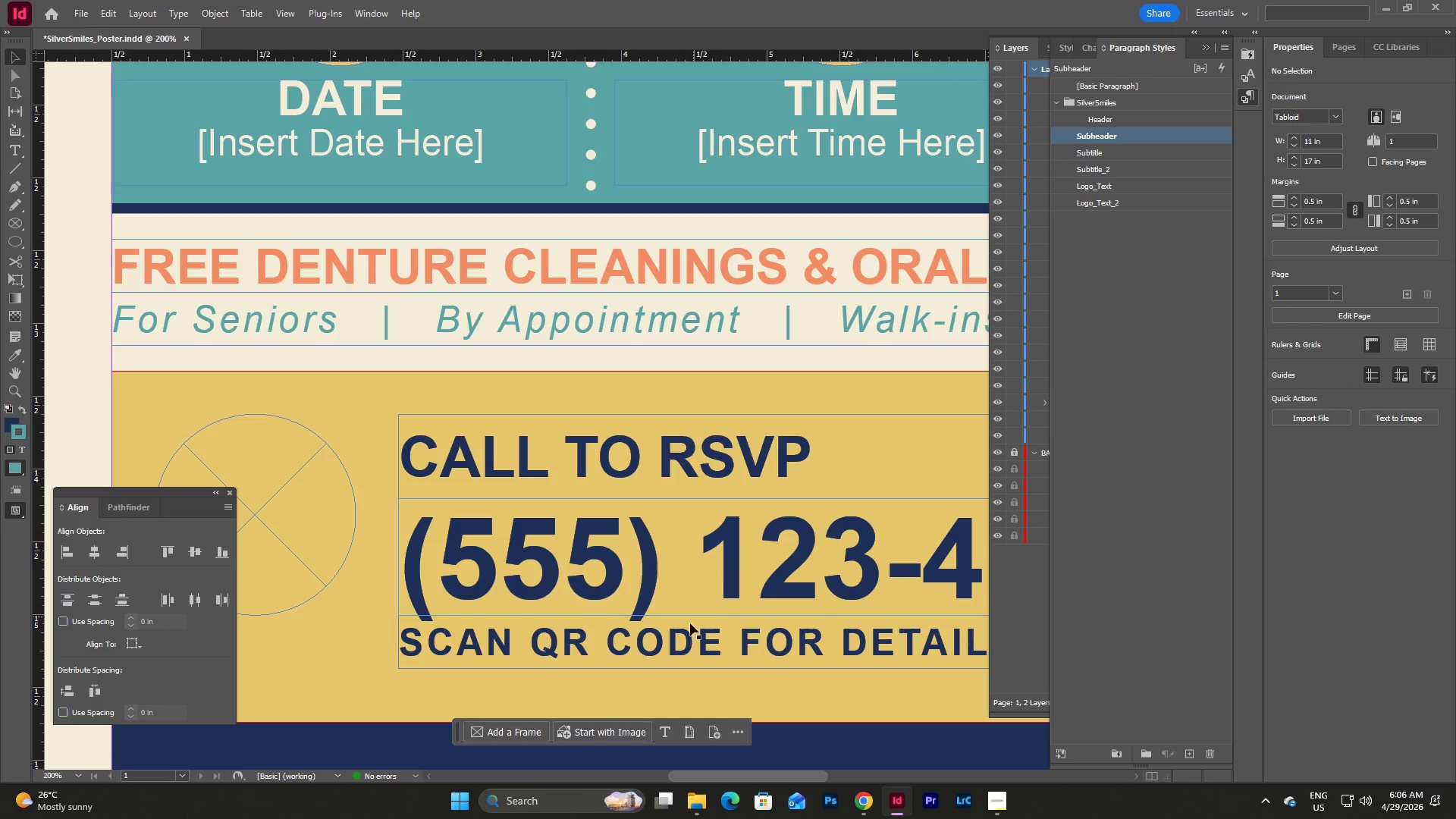 
left_click([676, 651])
 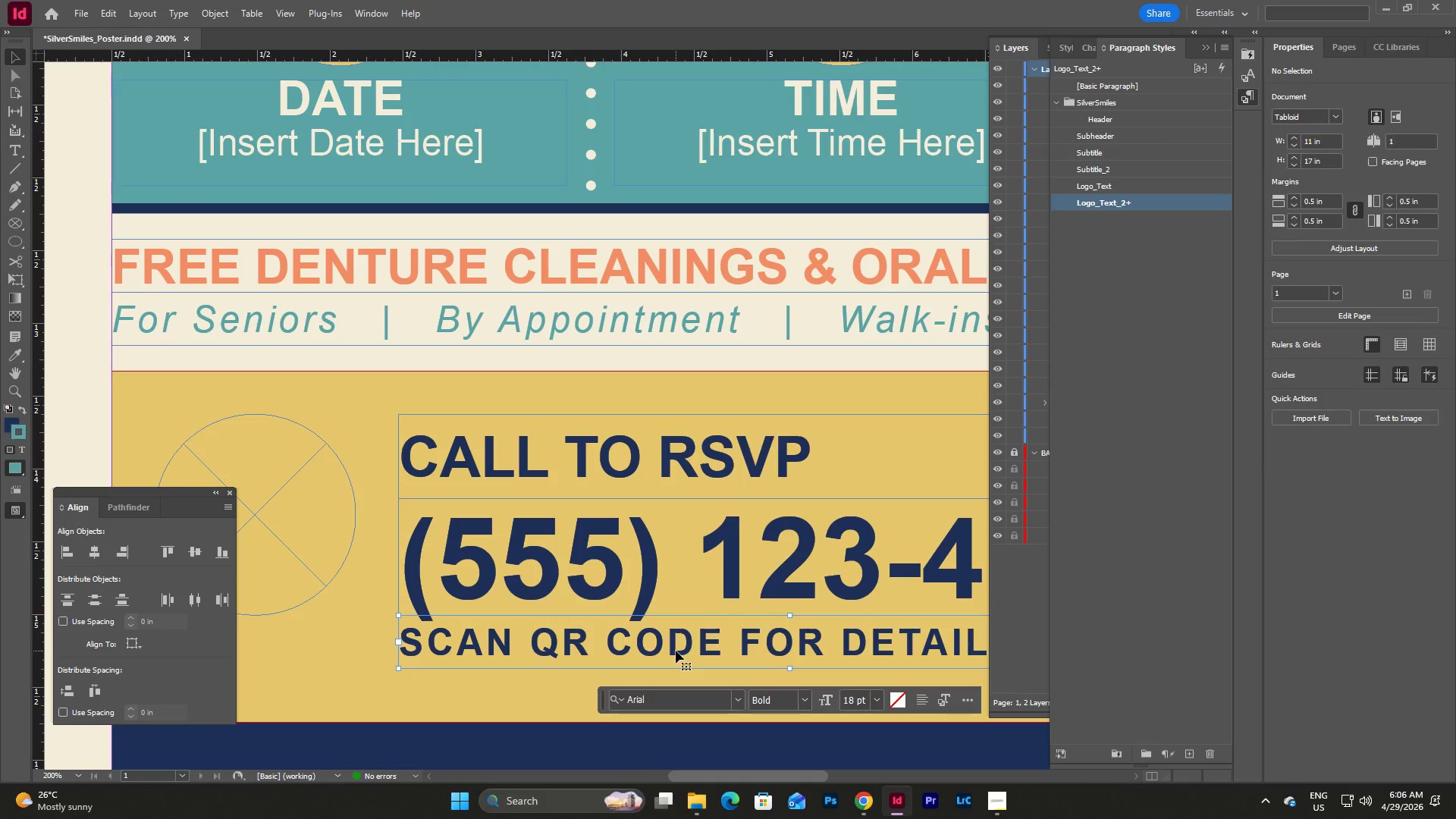 
key(Shift+ArrowDown)
 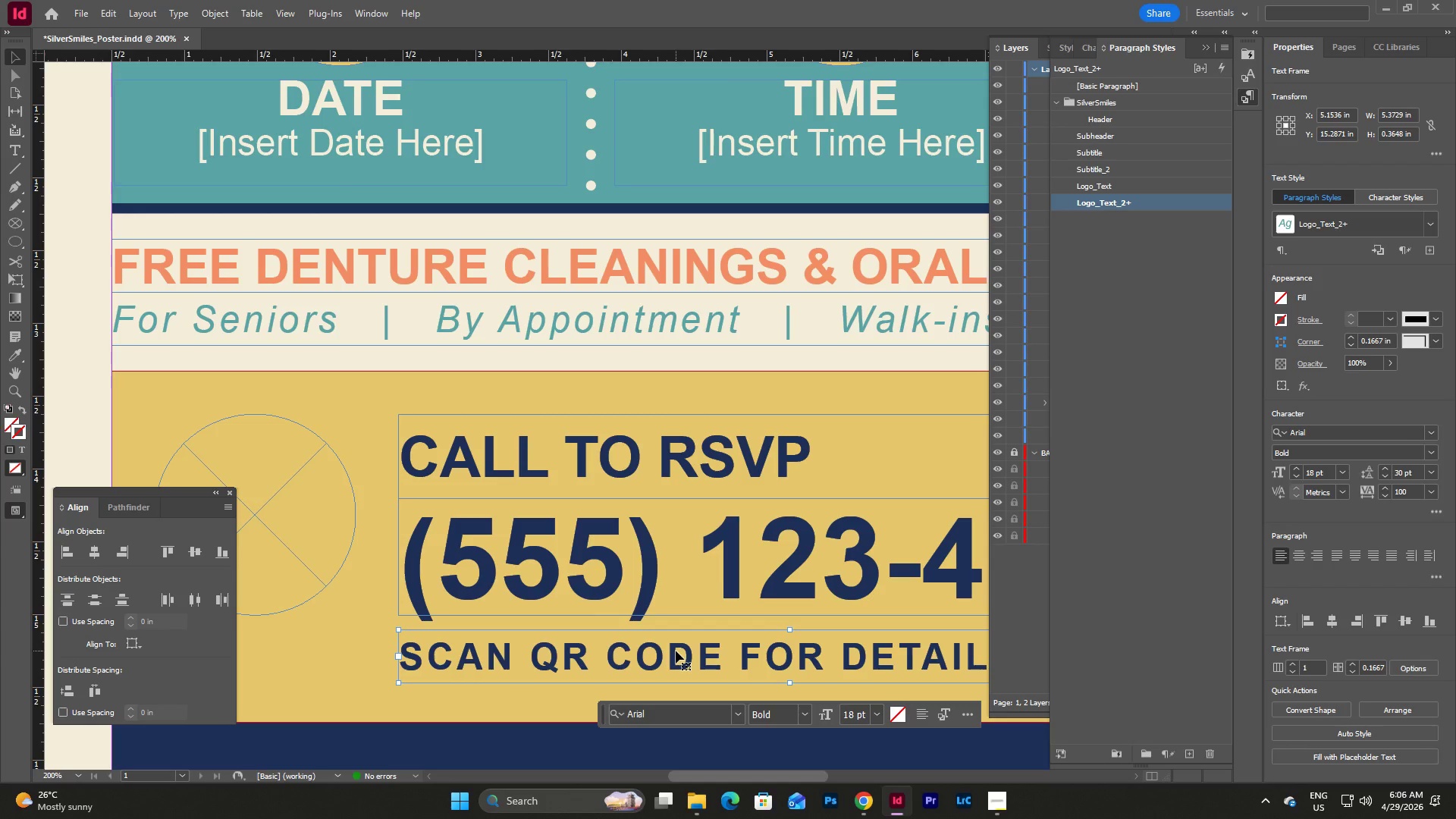 
key(Shift+ArrowDown)
 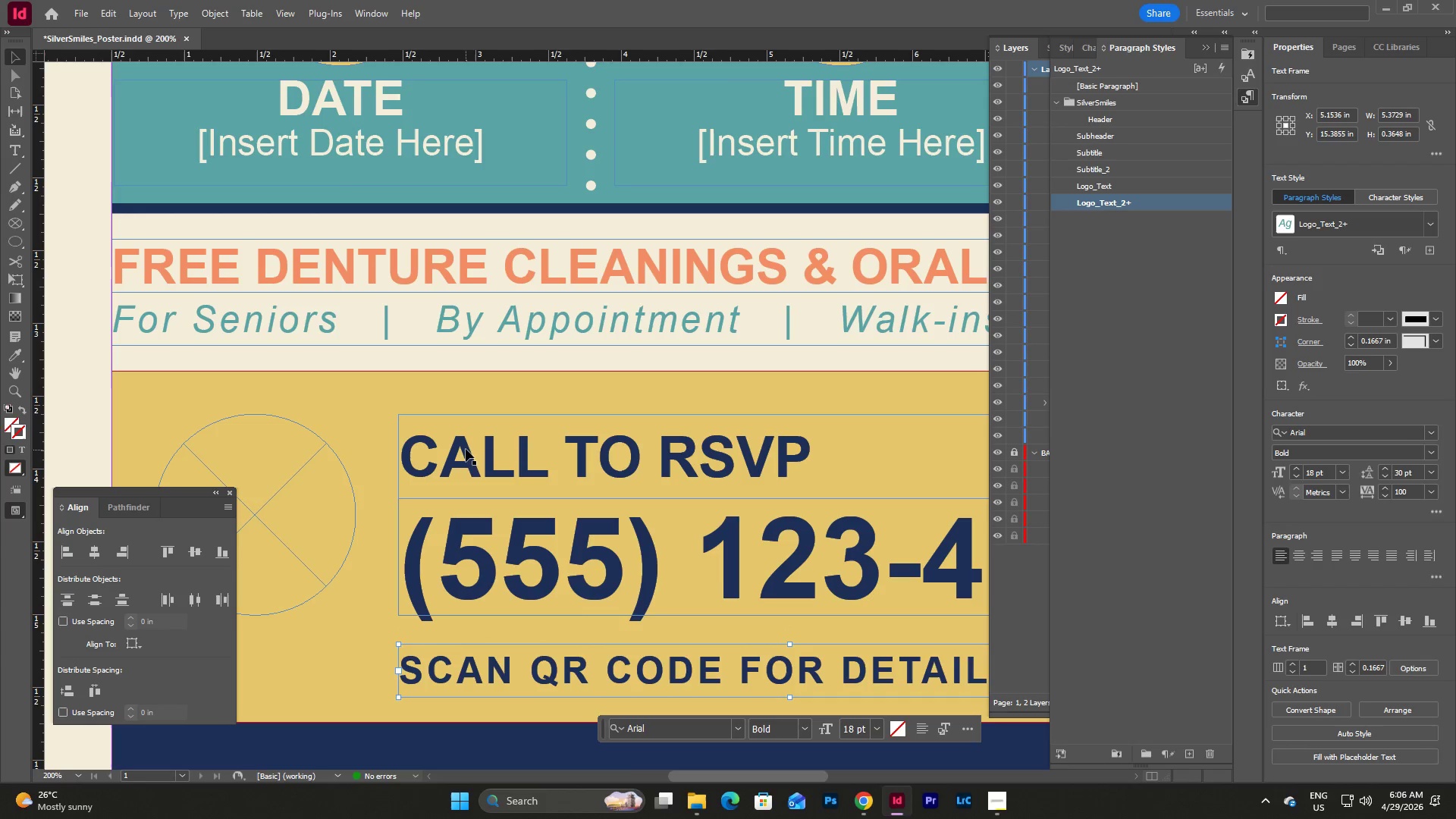 
left_click([481, 393])
 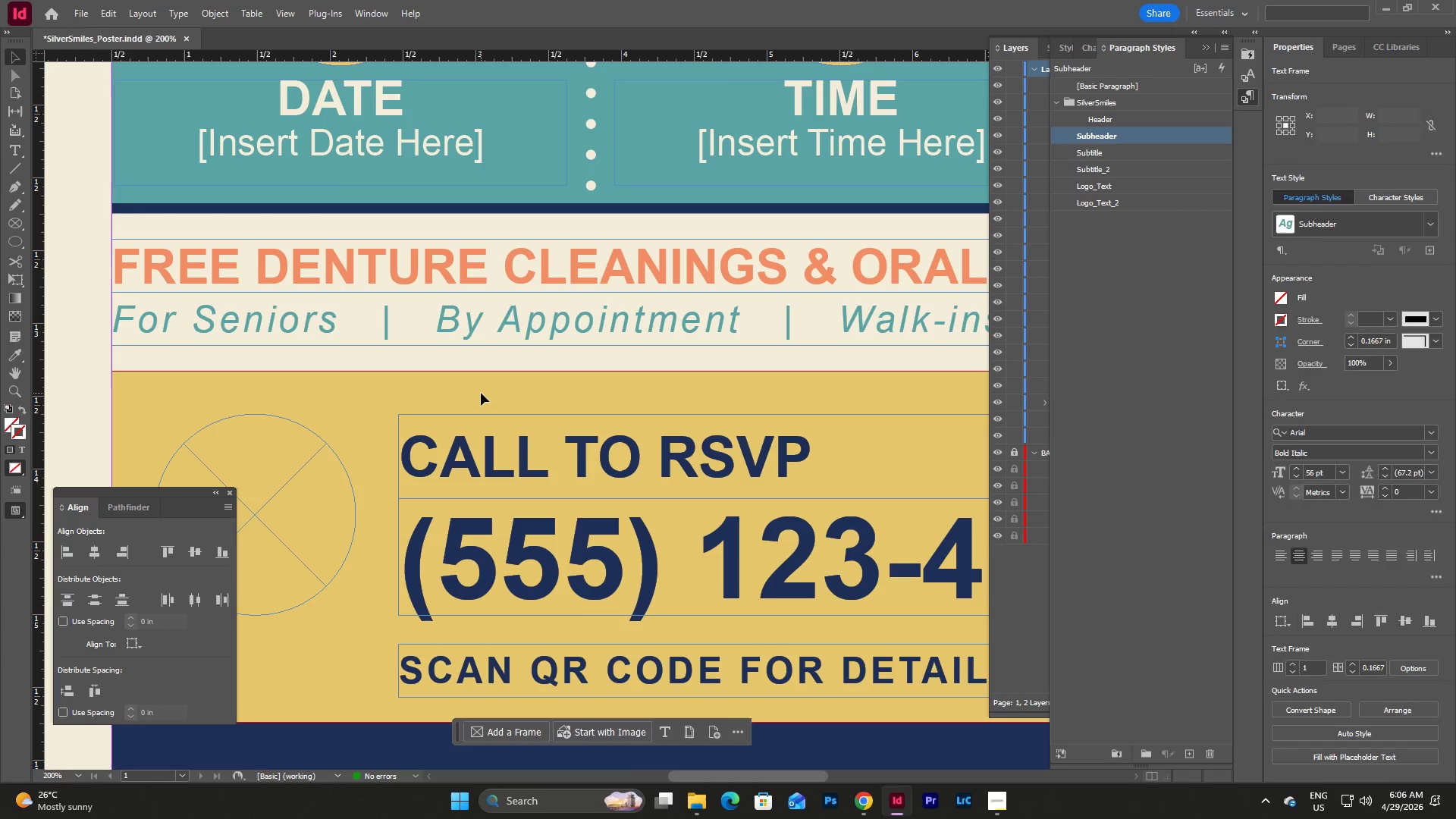 
left_click_drag(start_coordinate=[481, 393], to_coordinate=[607, 689])
 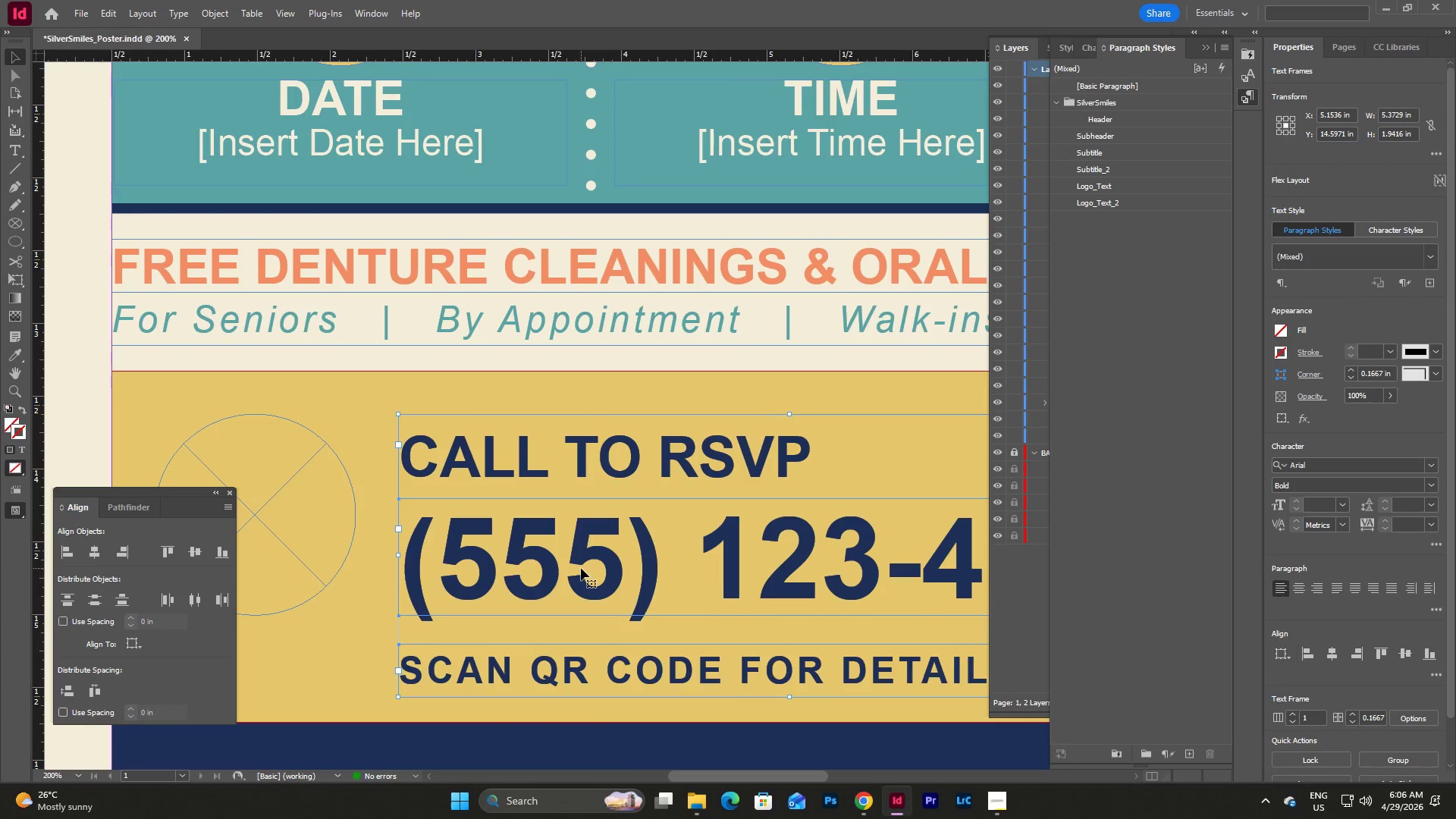 
left_click_drag(start_coordinate=[581, 568], to_coordinate=[581, 561])
 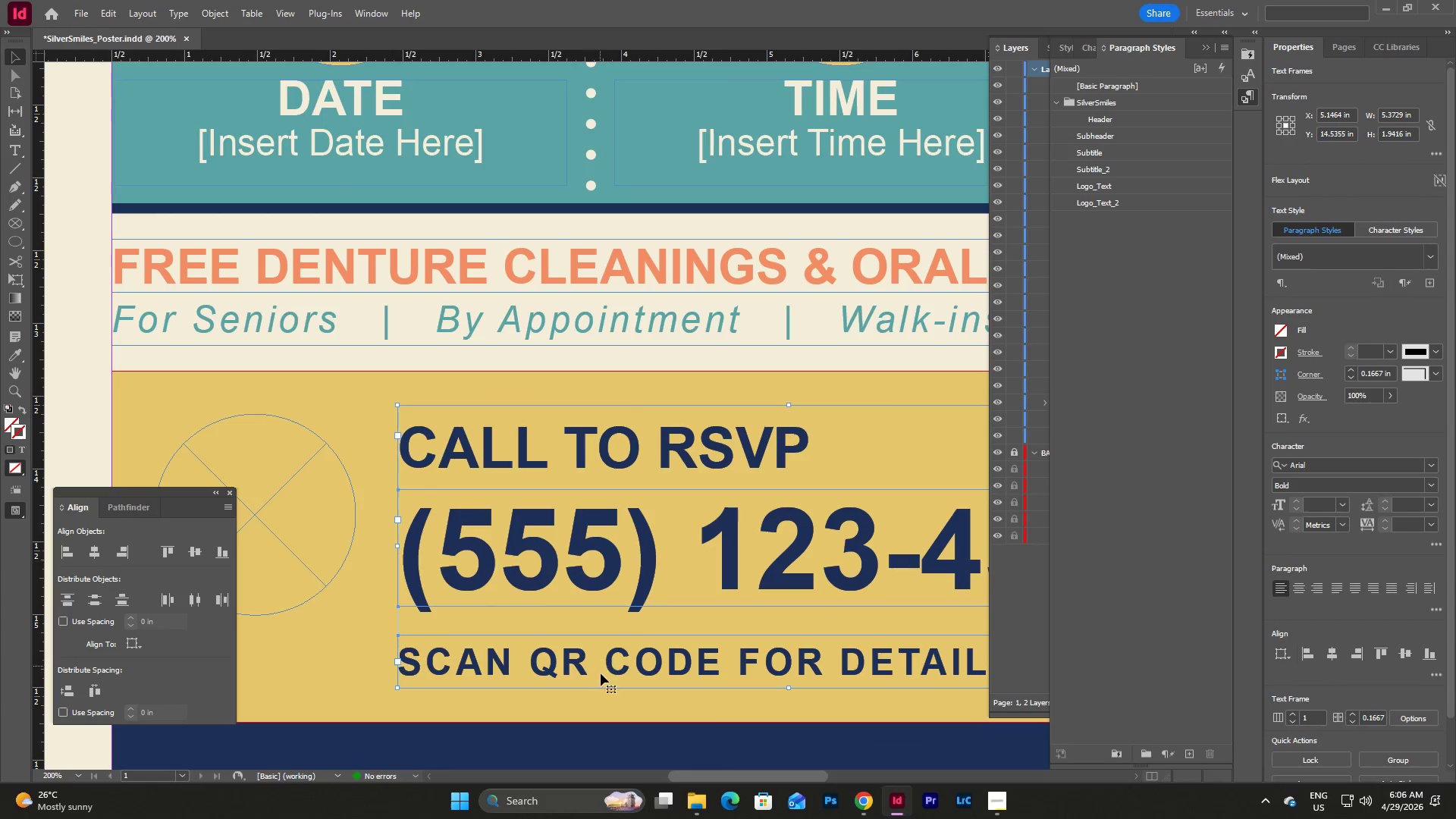 
left_click([610, 704])
 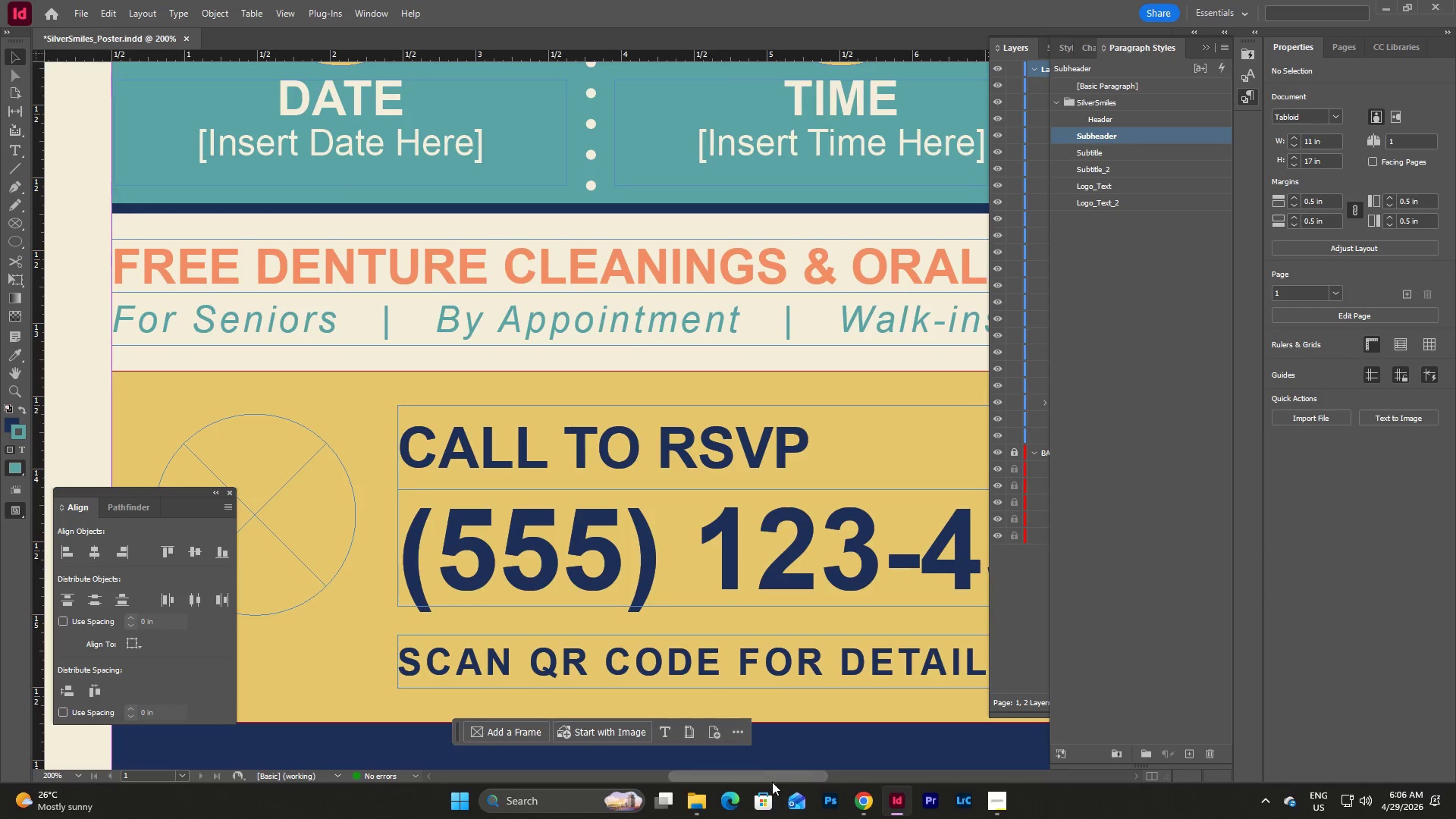 
left_click_drag(start_coordinate=[772, 780], to_coordinate=[839, 767])
 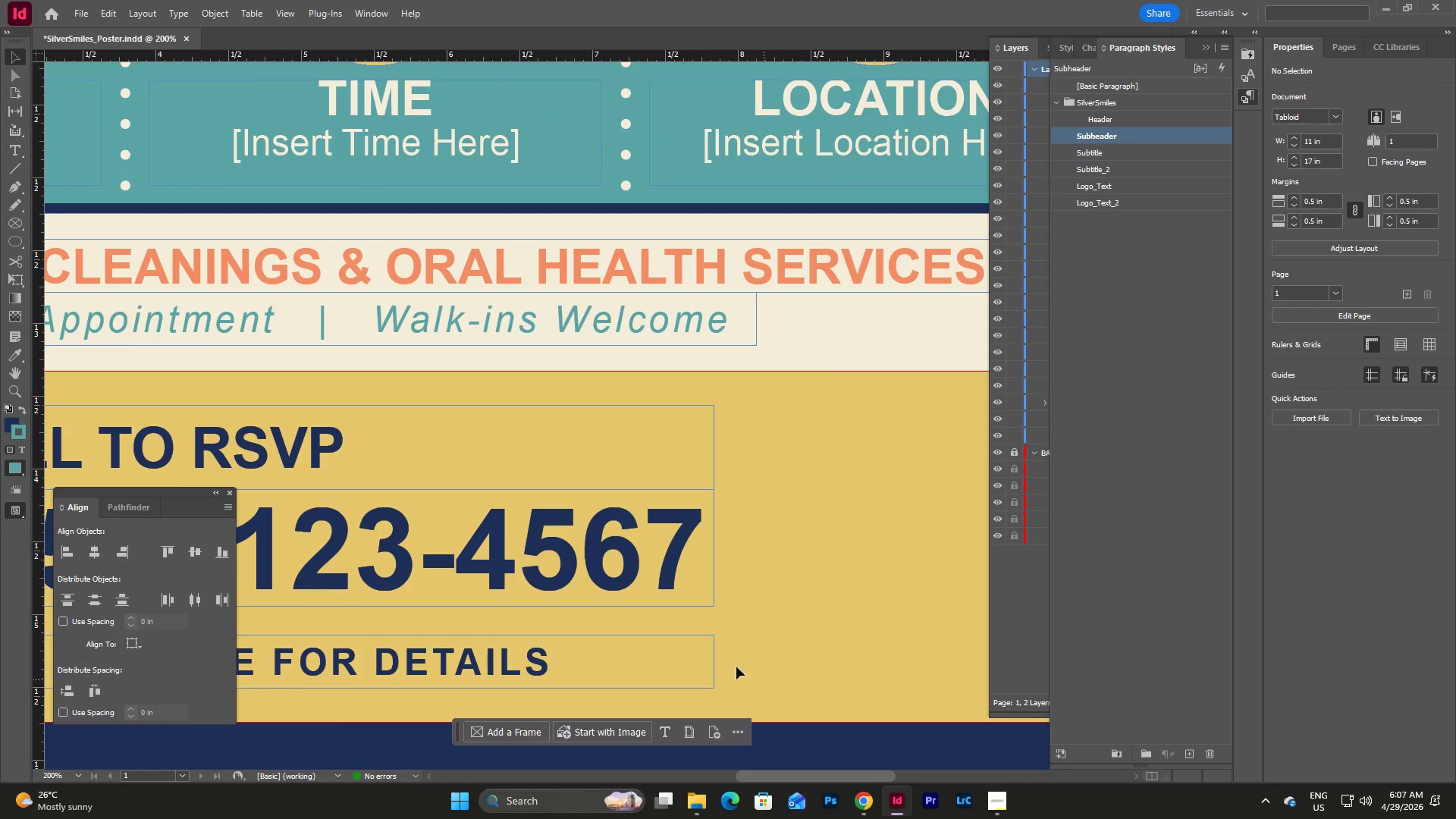 
left_click([695, 654])
 